 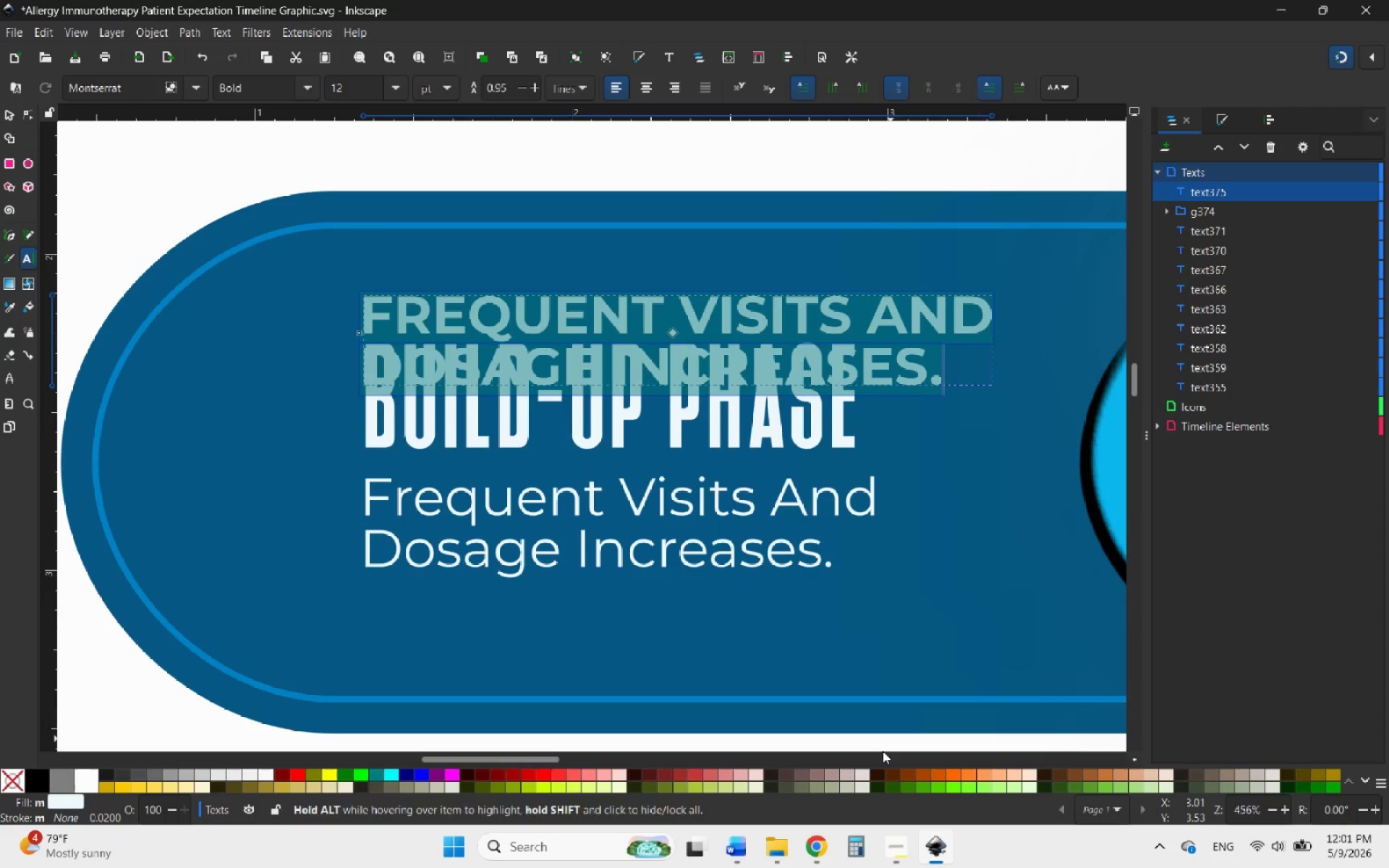 
key(Control+V)
 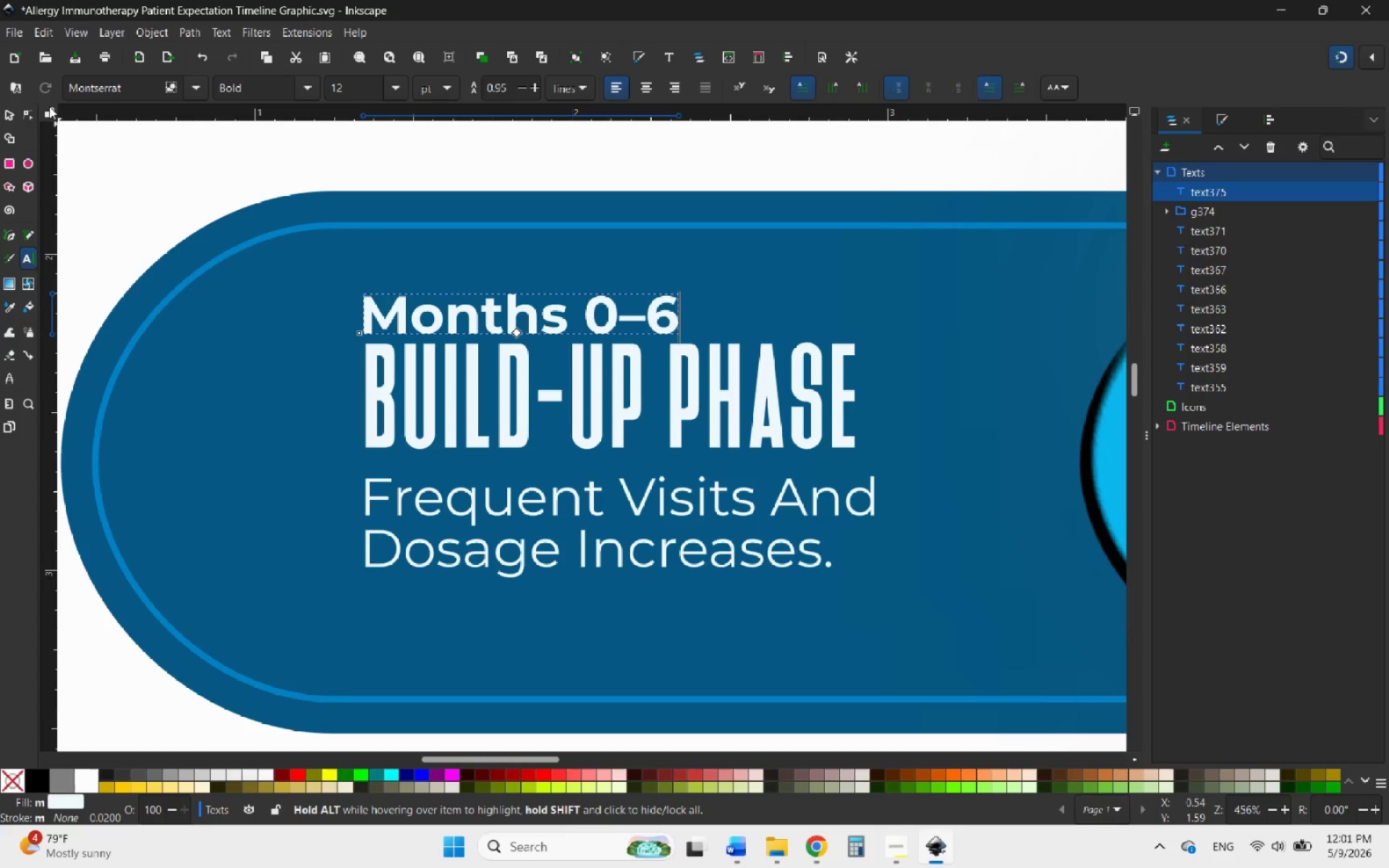 
mouse_move([41, 127])
 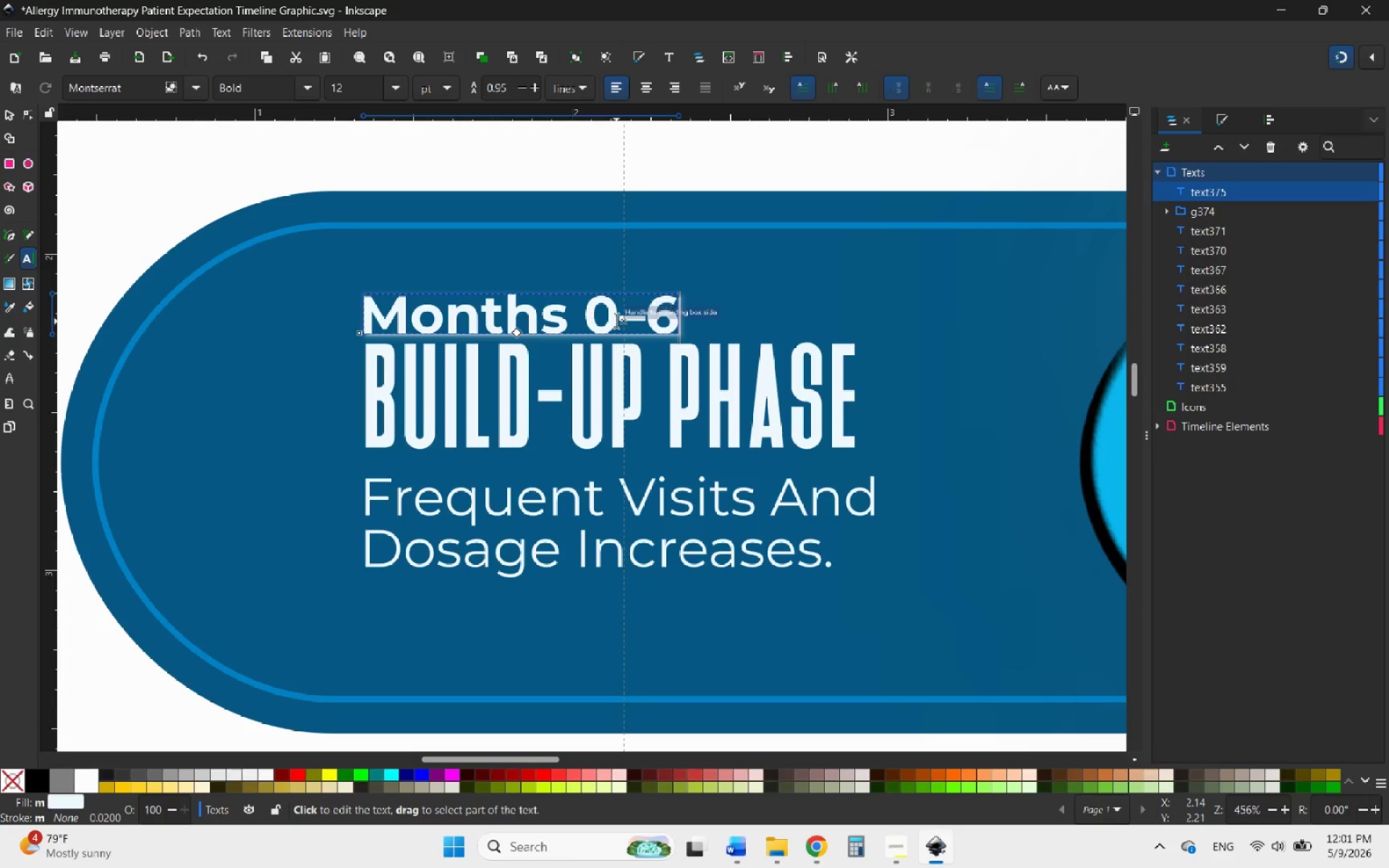 
left_click([616, 321])
 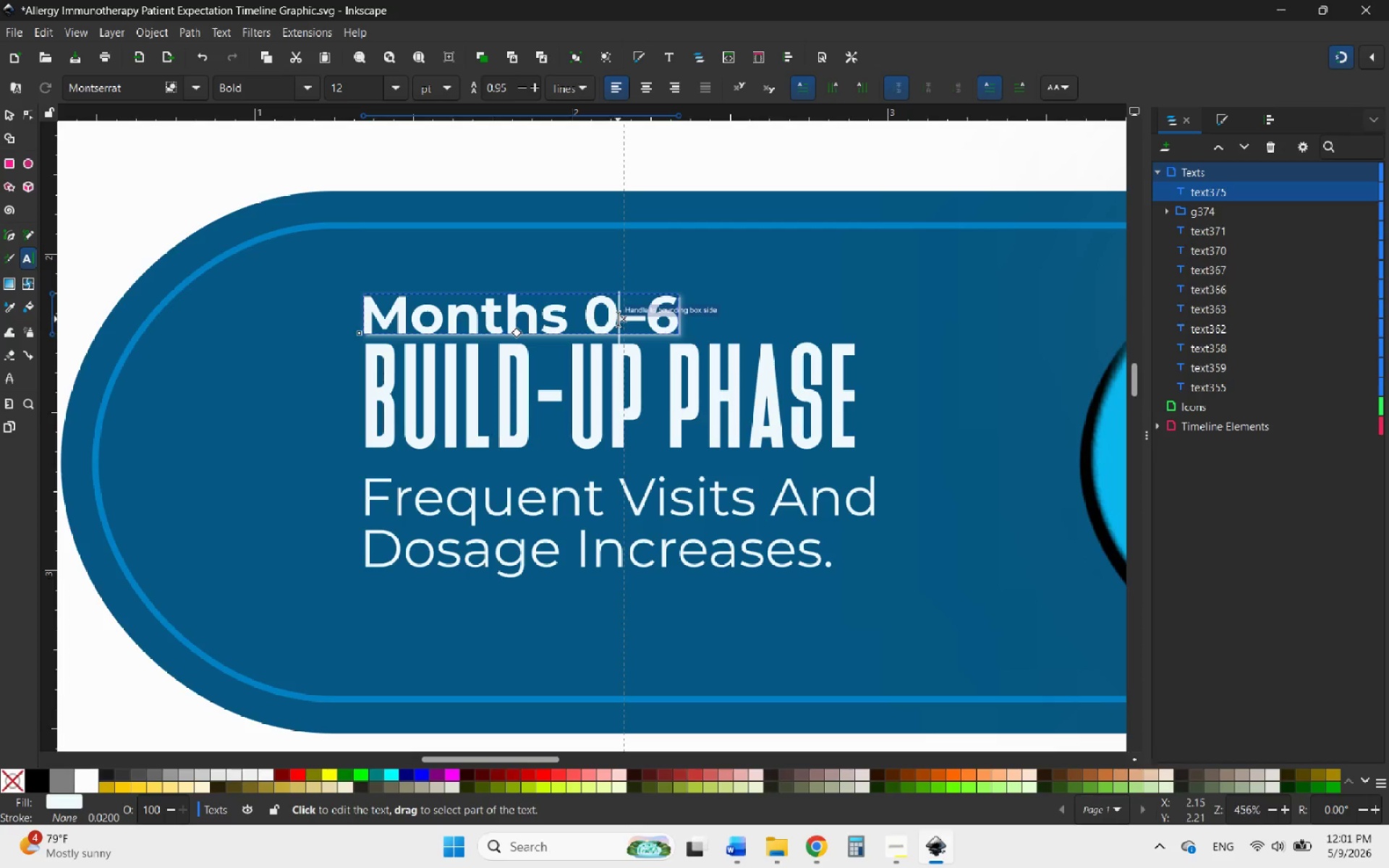 
key(Space)
 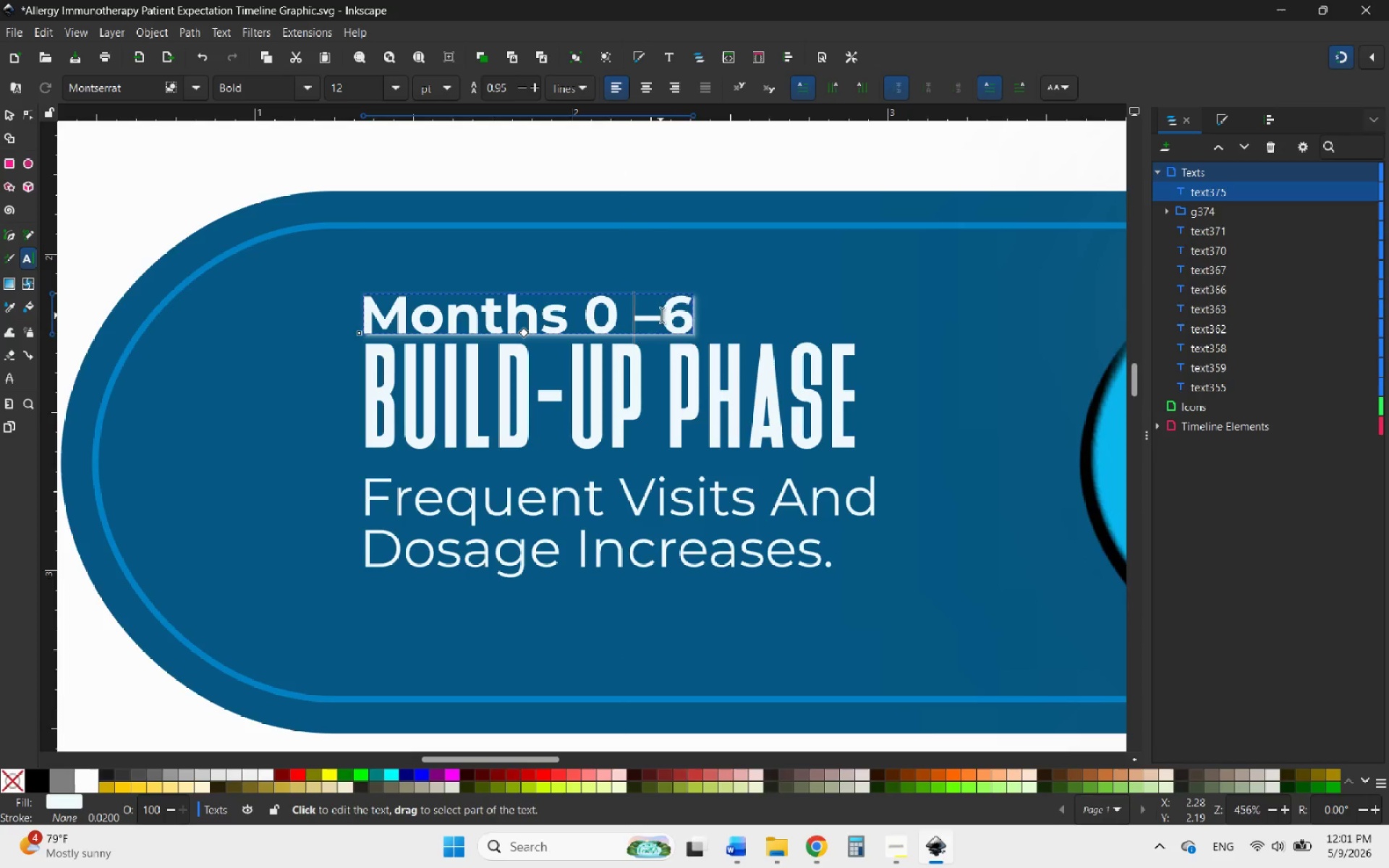 
left_click([665, 313])
 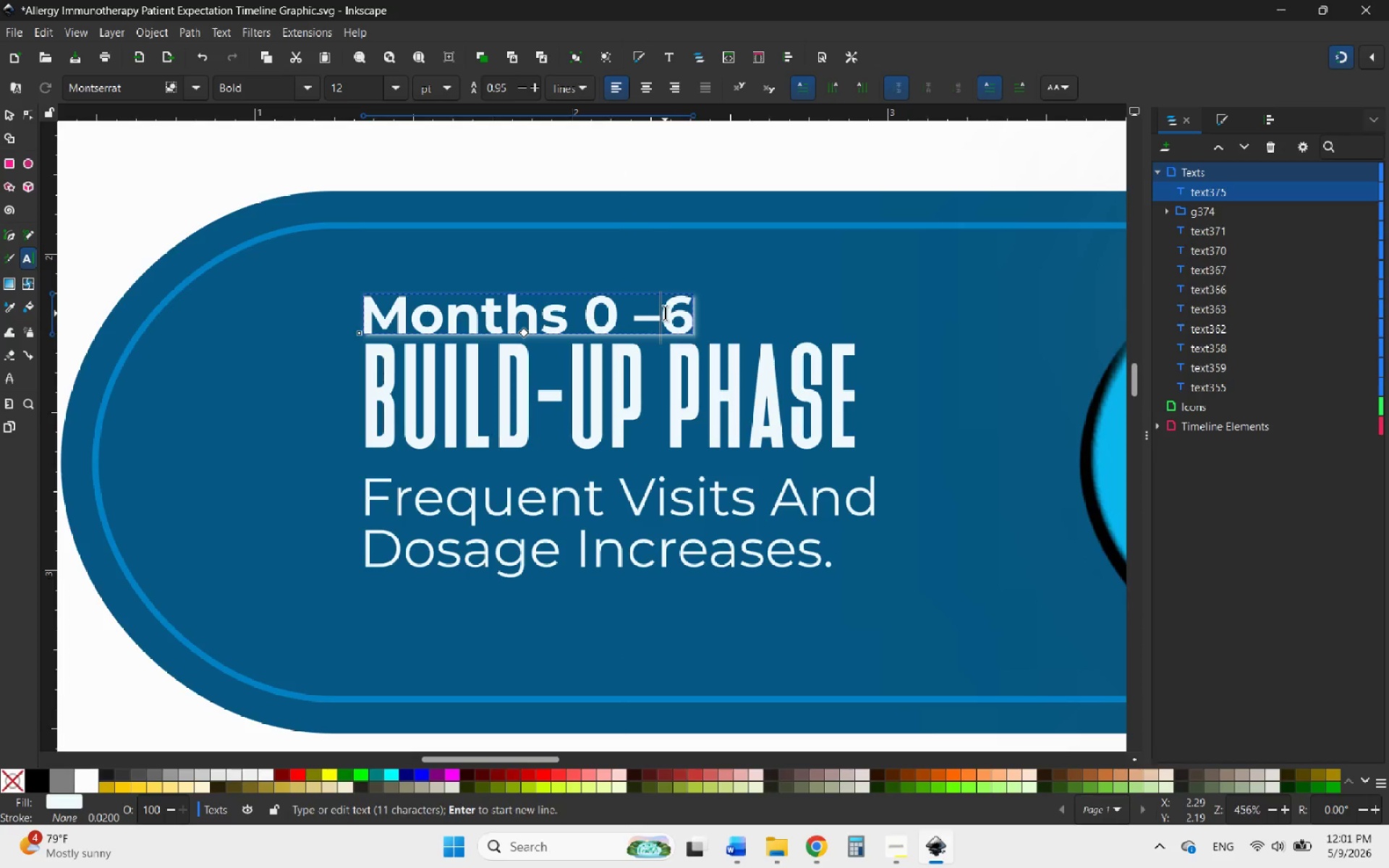 
key(Space)
 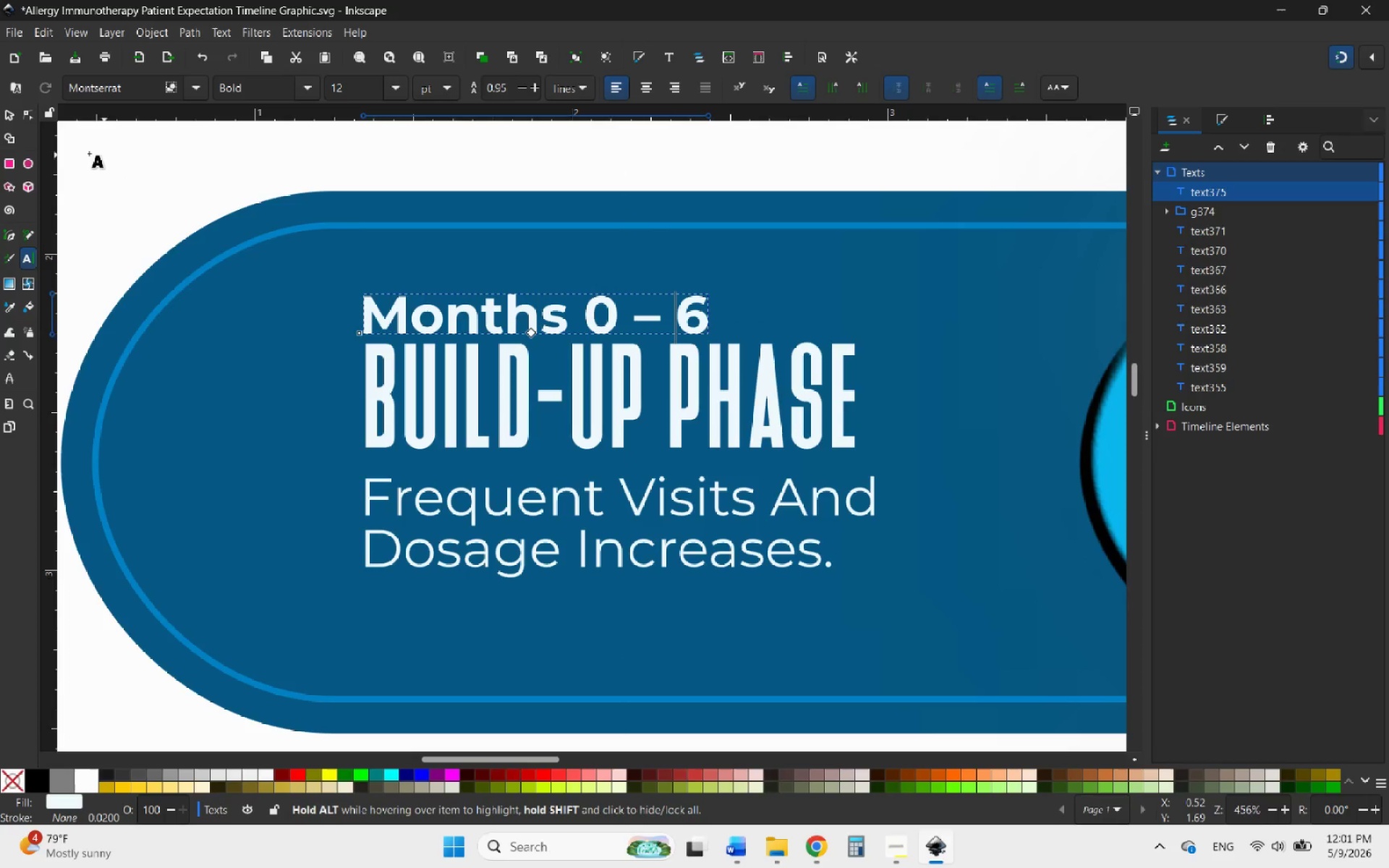 
left_click([11, 116])
 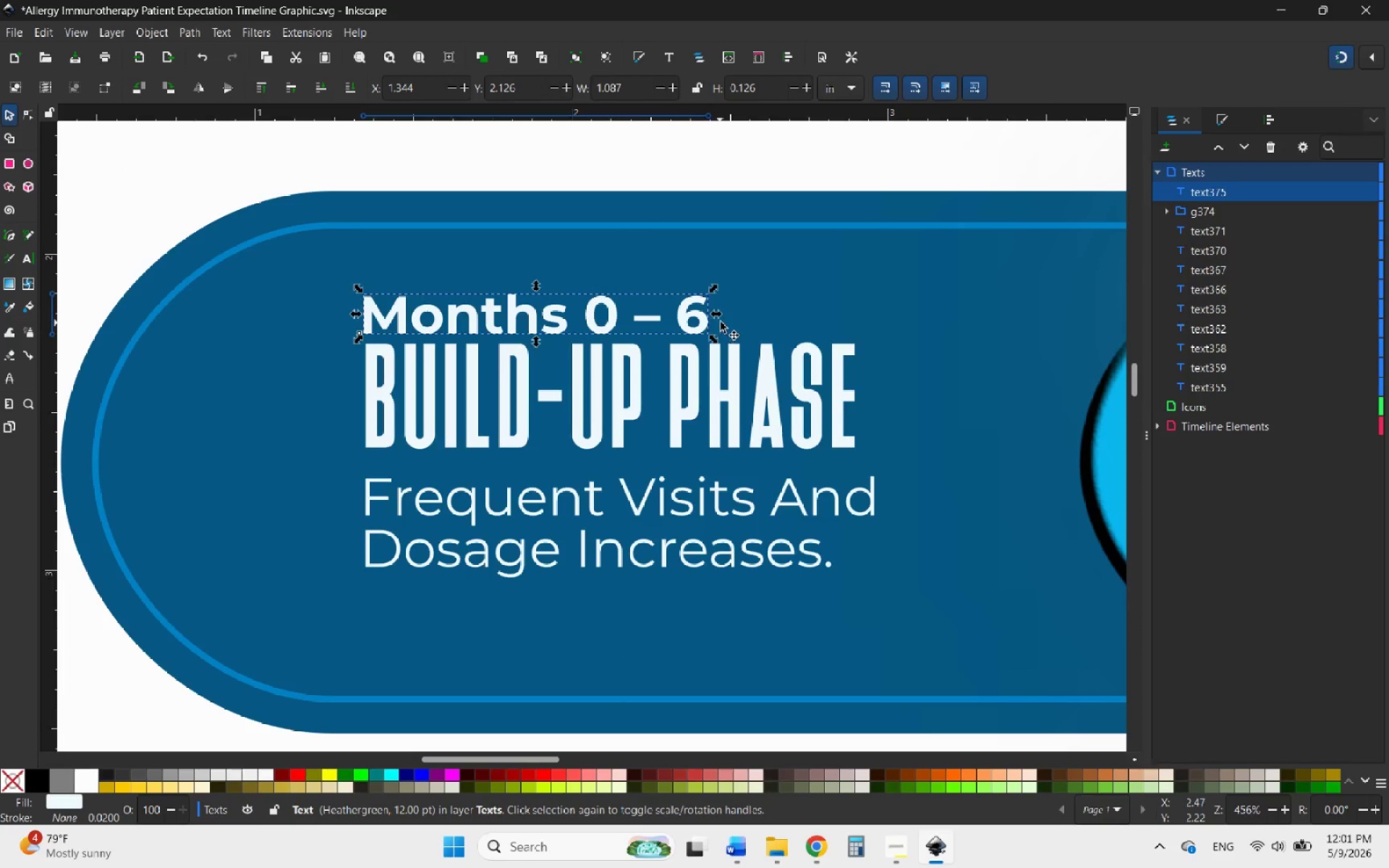 
hold_key(key=ControlLeft, duration=2.28)
left_click_drag(start_coordinate=[720, 315], to_coordinate=[559, 312])
 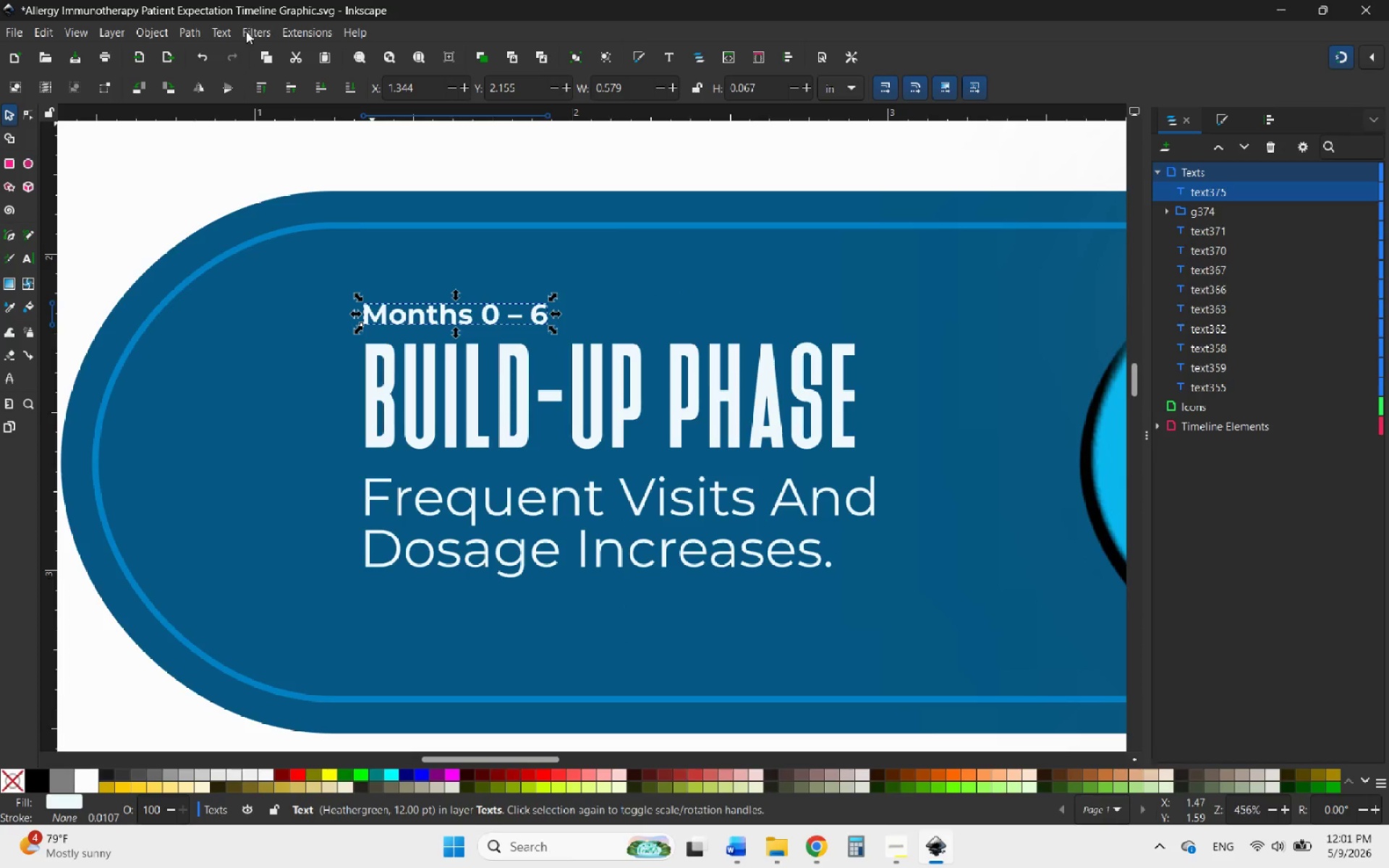 
left_click([225, 28])
 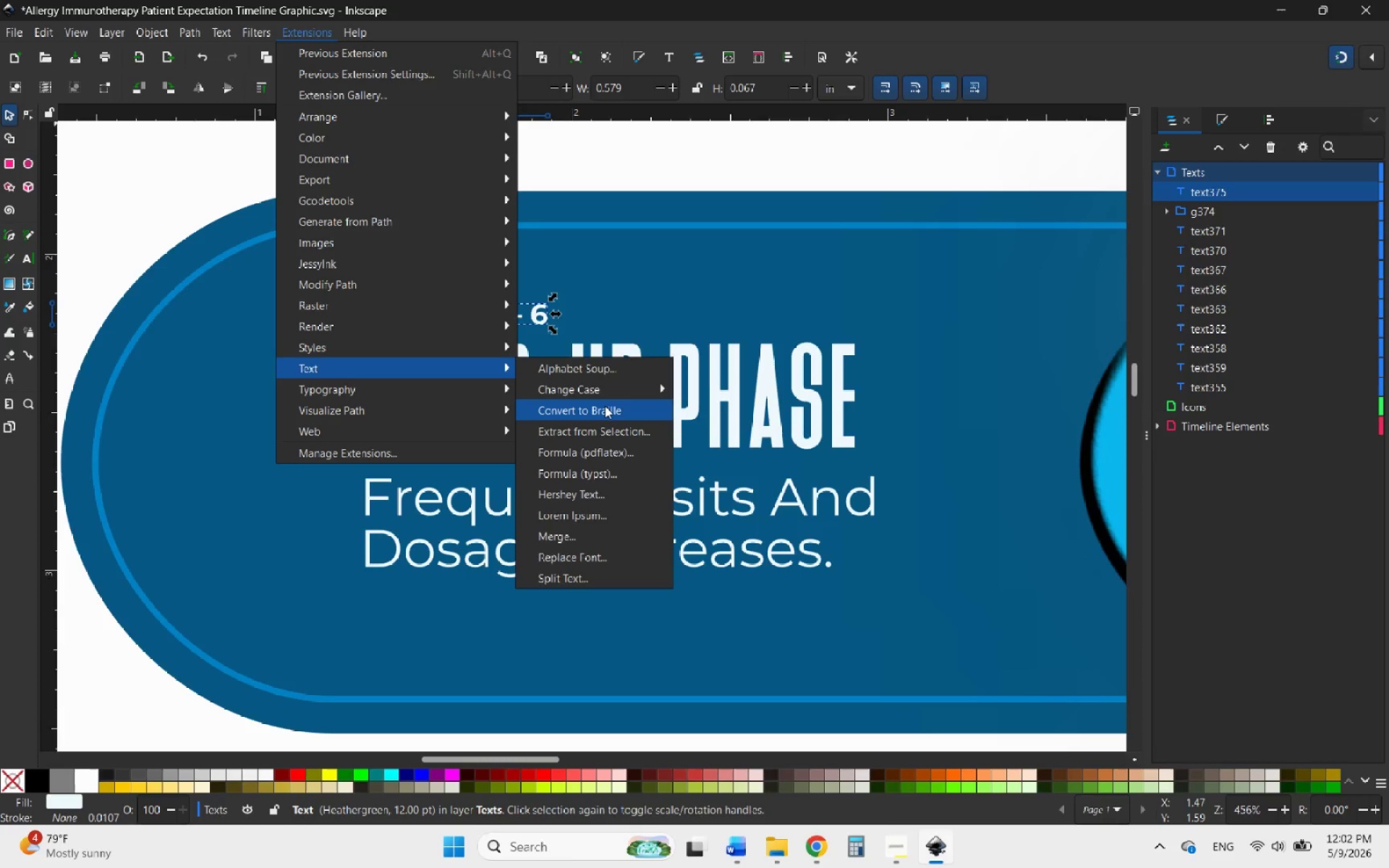 
wait(7.14)
 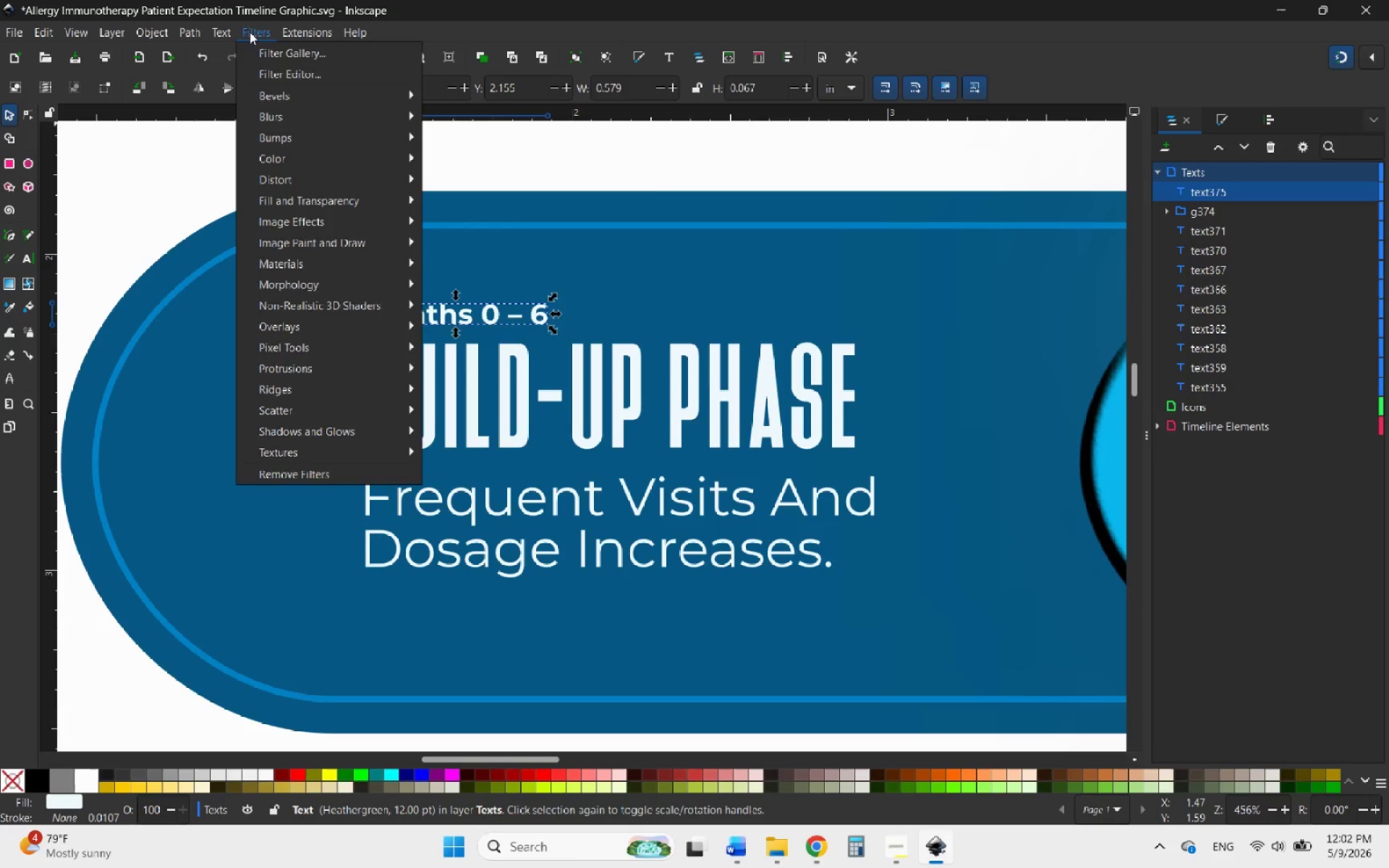 
left_click([723, 489])
 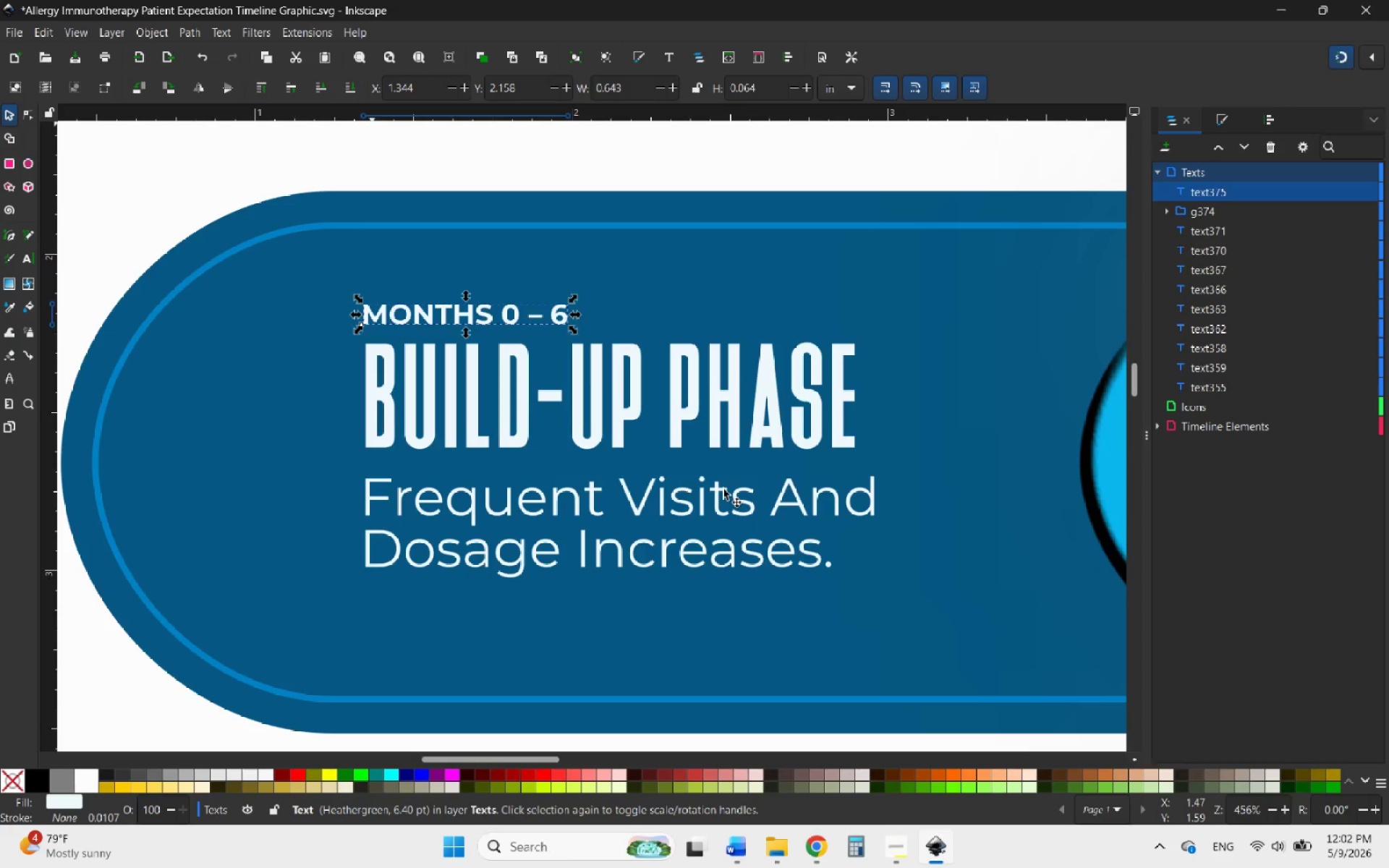 
hold_key(key=ControlLeft, duration=3.91)
scroll: coordinate [522, 478], scroll_direction: down, amount: 4.0
 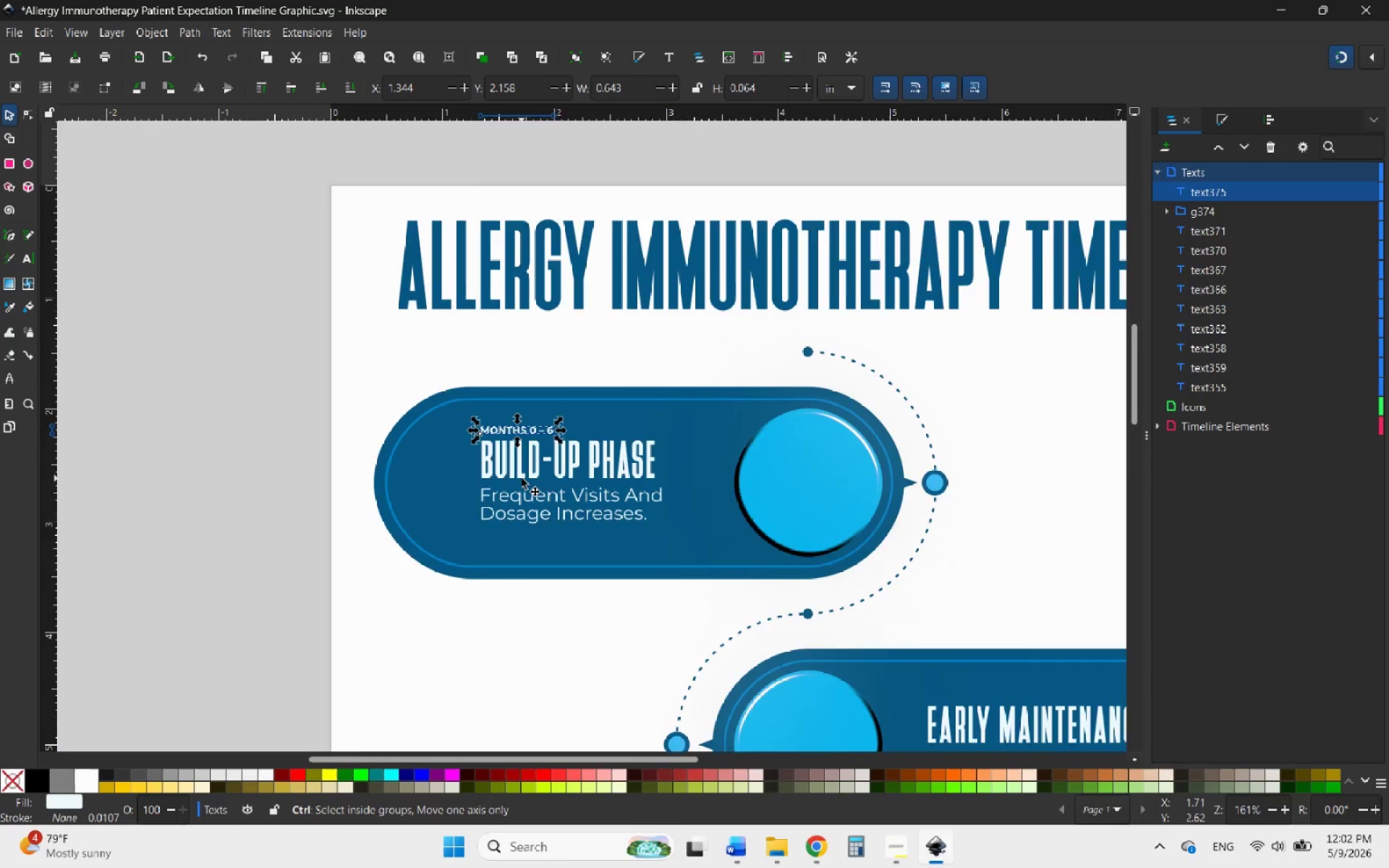 
scroll: coordinate [522, 478], scroll_direction: up, amount: 1.0
 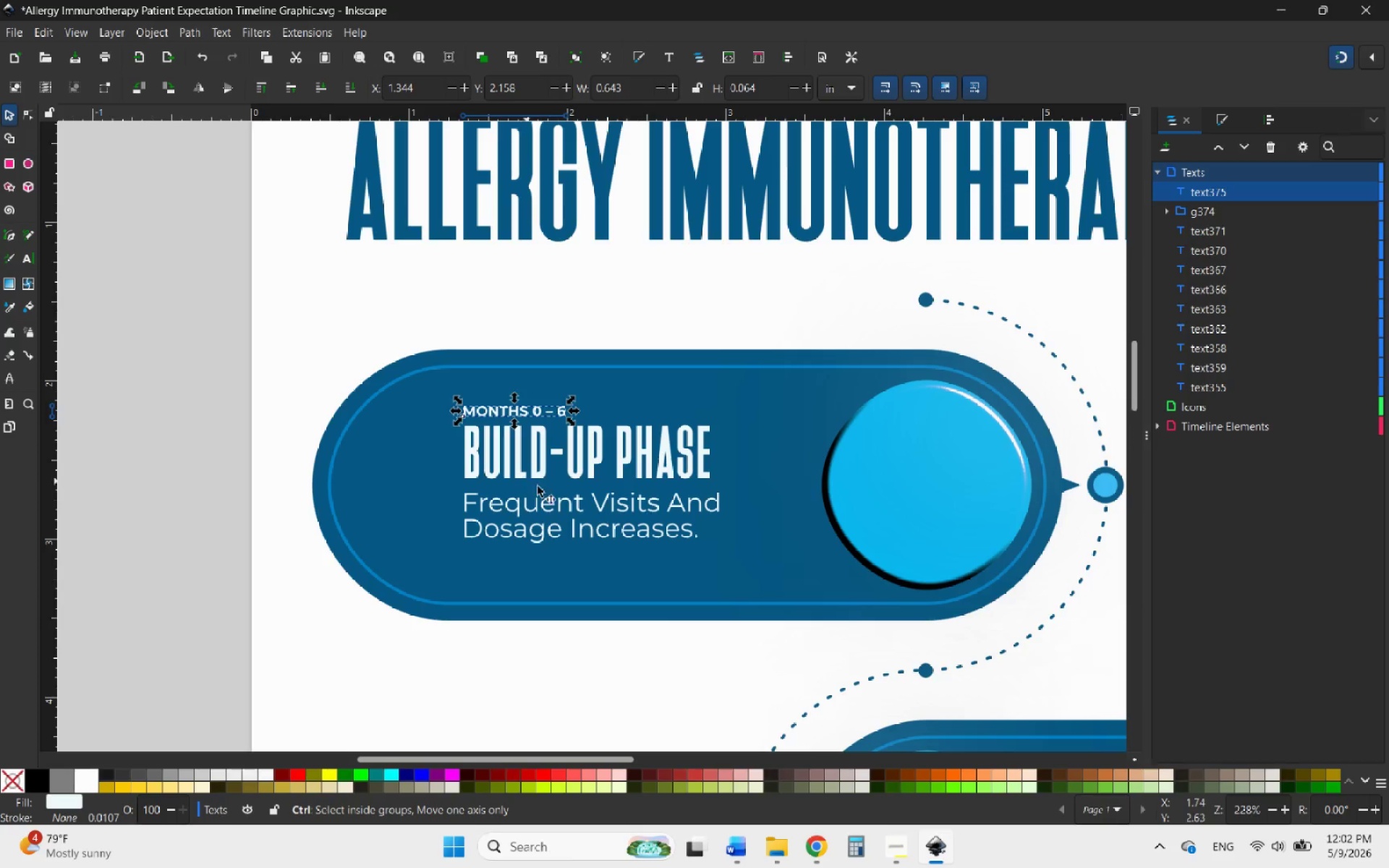 
scroll: coordinate [599, 517], scroll_direction: down, amount: 3.0
 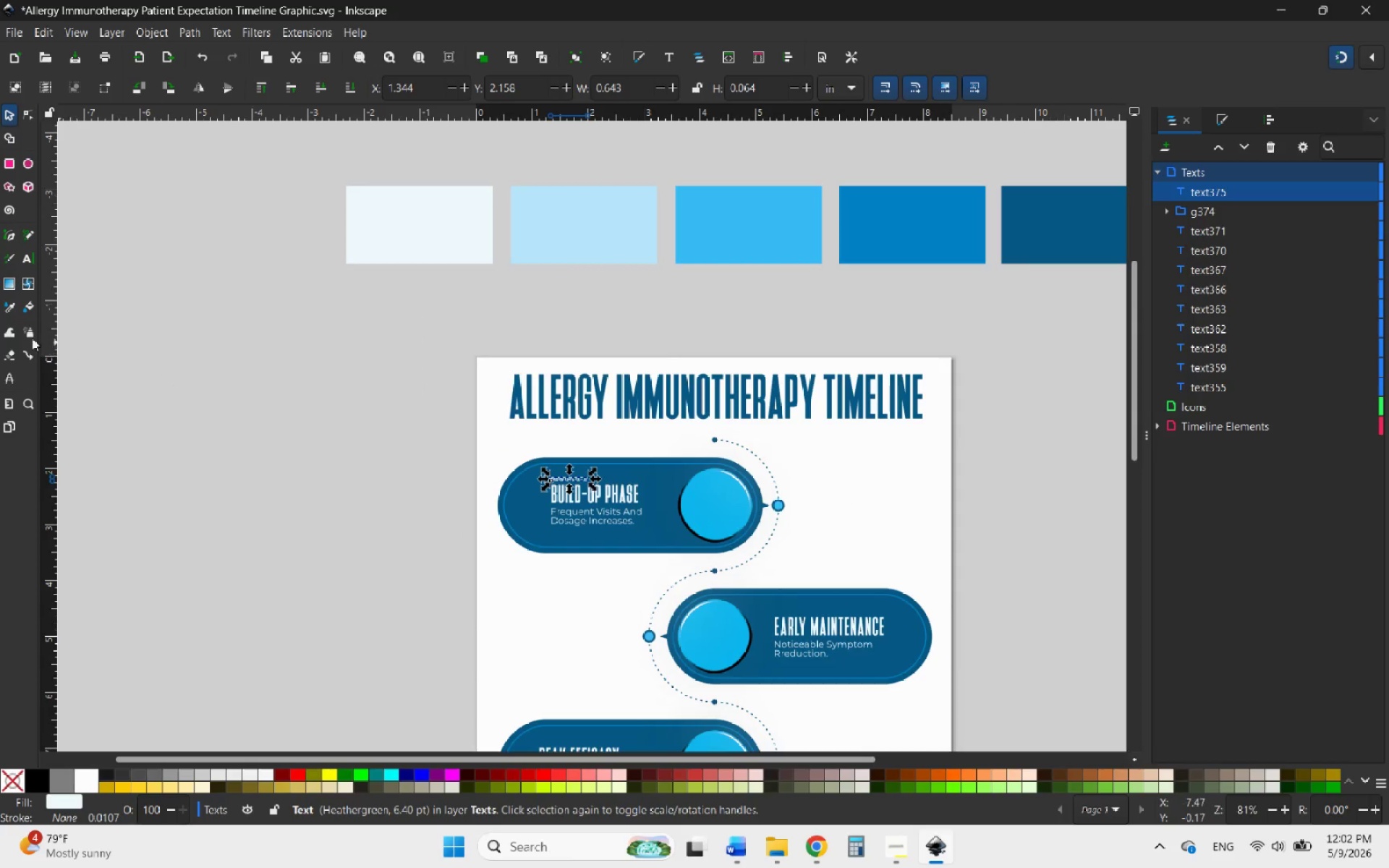 
left_click([12, 308])
 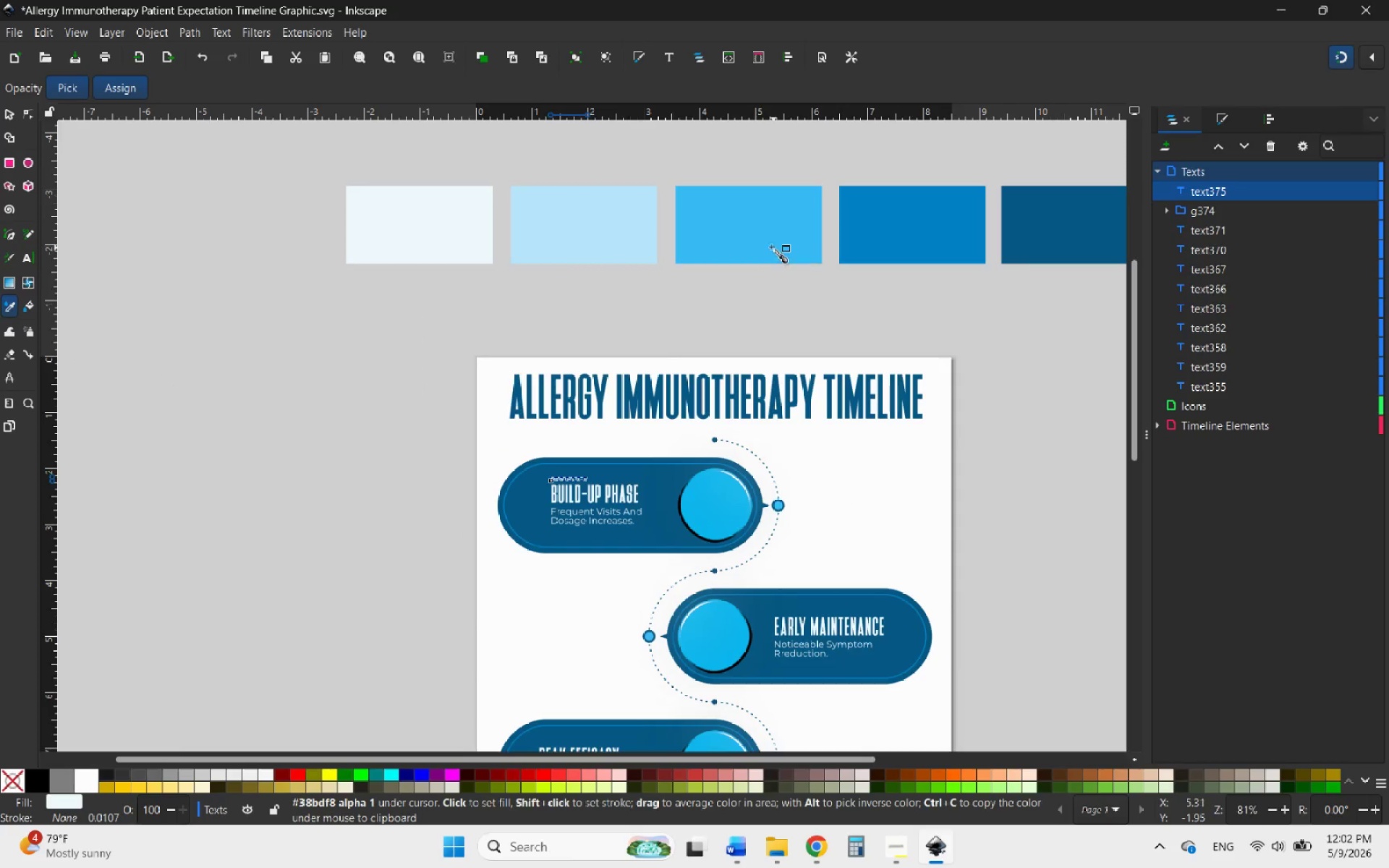 
left_click([763, 245])
 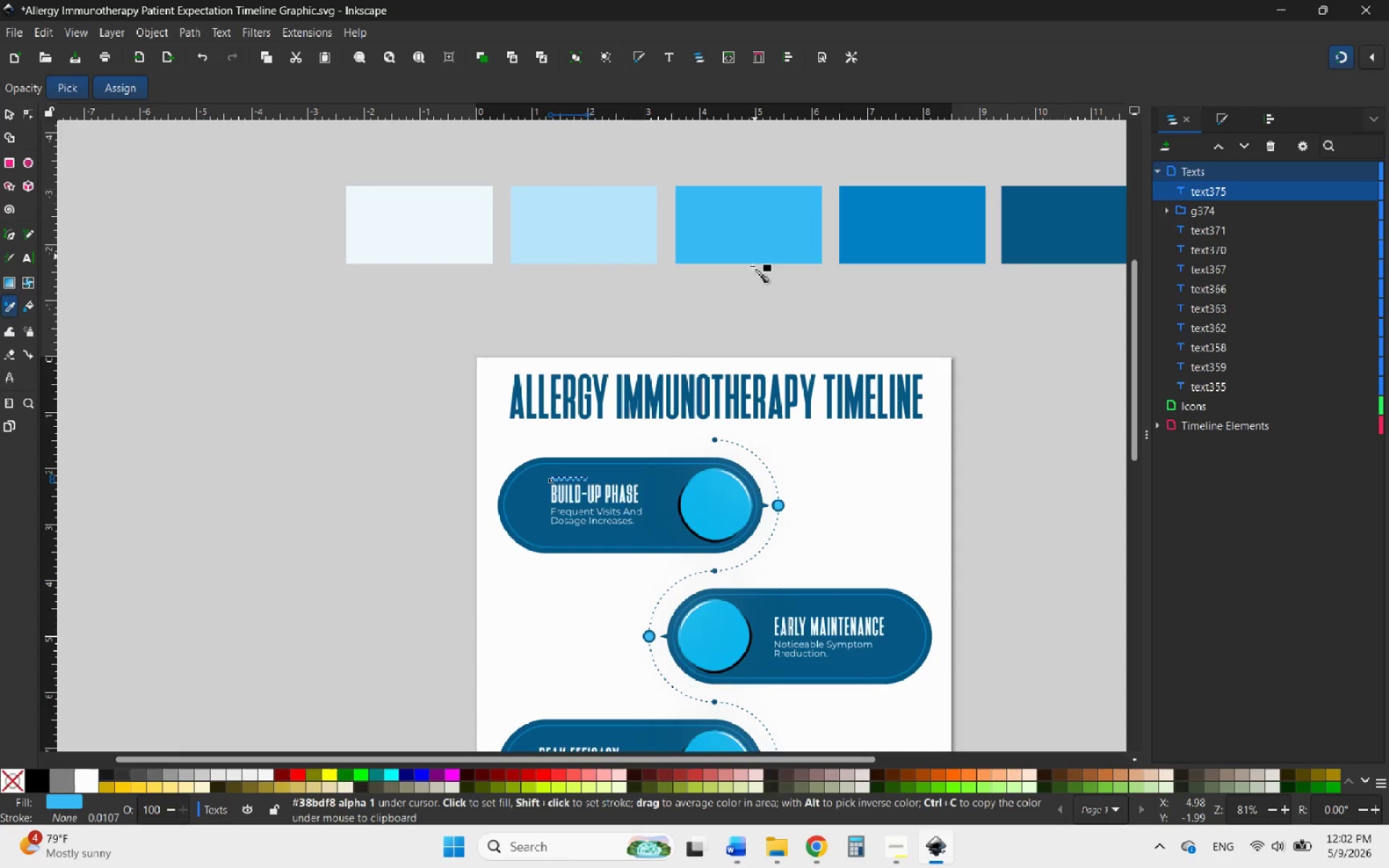 
hold_key(key=ControlLeft, duration=1.92)
scroll: coordinate [573, 464], scroll_direction: up, amount: 4.0
 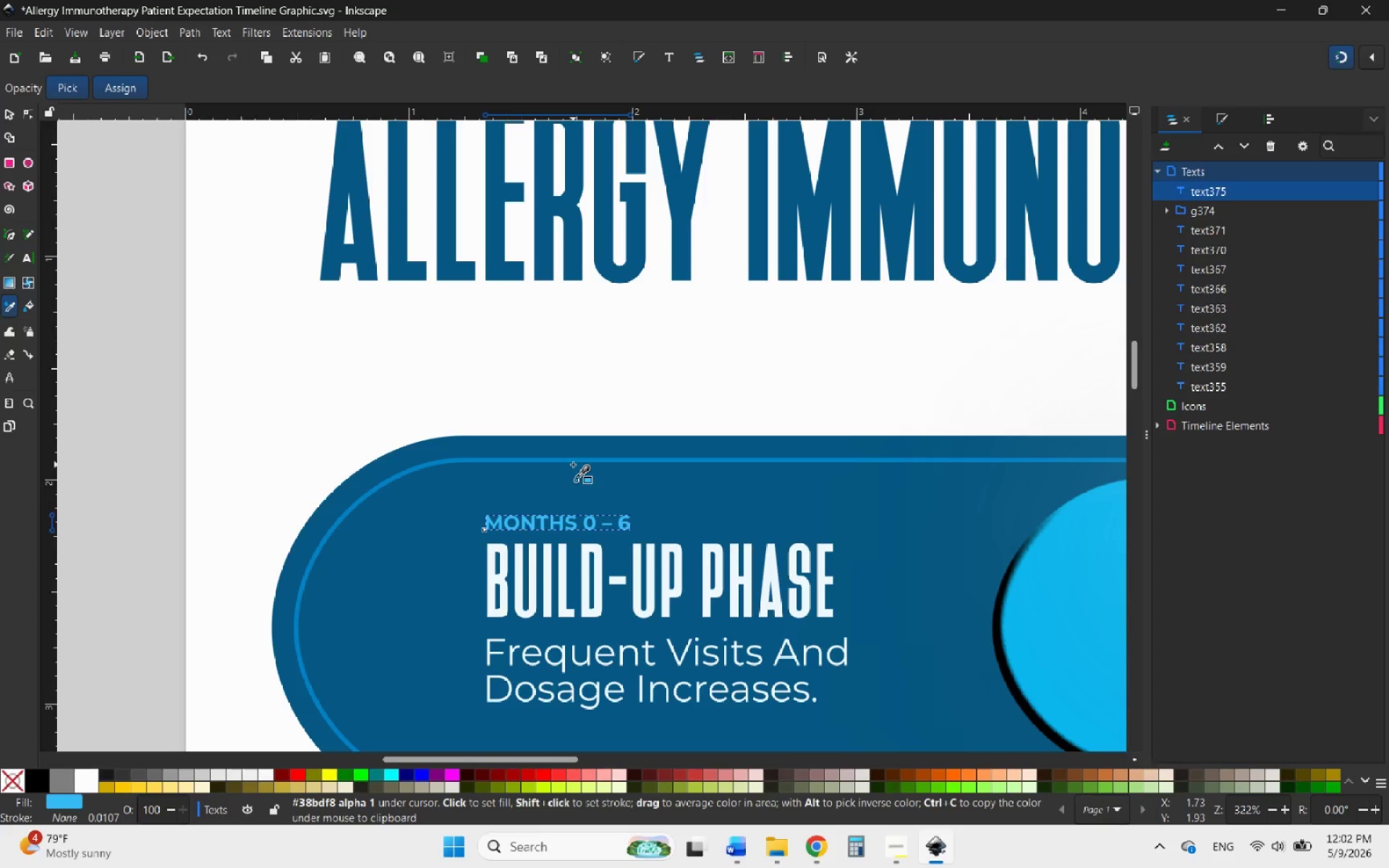 
scroll: coordinate [572, 469], scroll_direction: down, amount: 6.0
 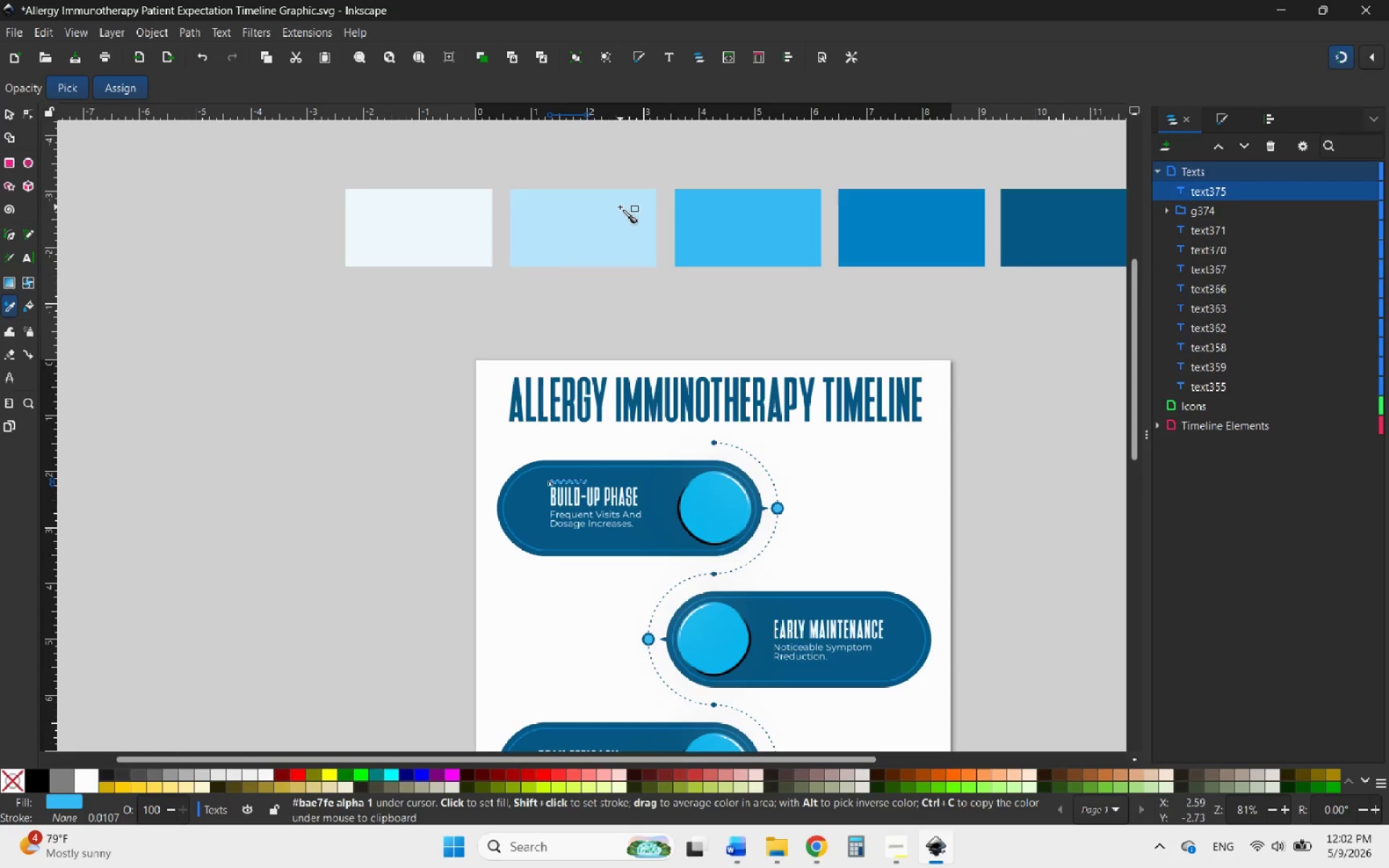 
left_click([611, 224])
 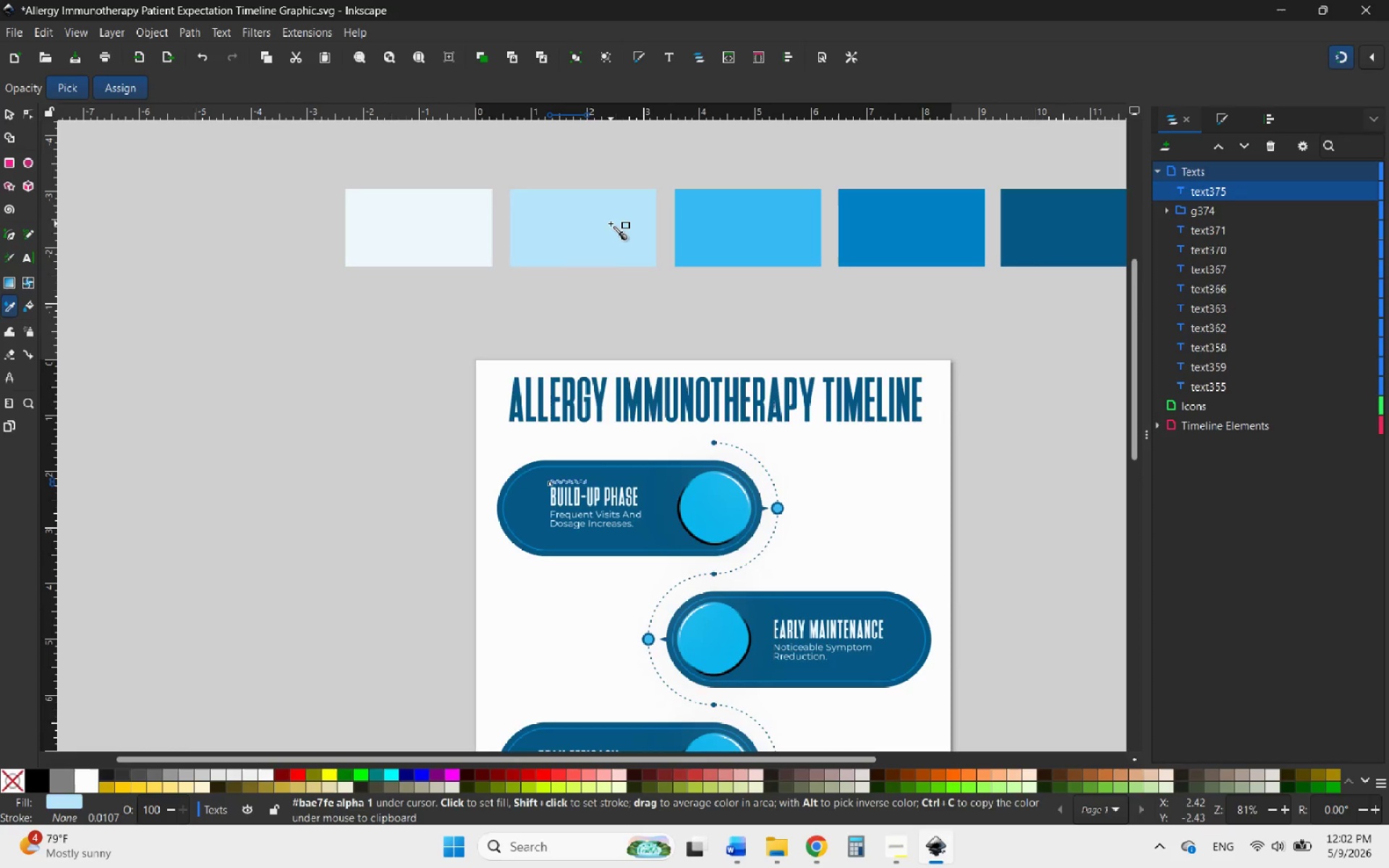 
hold_key(key=ControlLeft, duration=0.88)
scroll: coordinate [565, 495], scroll_direction: up, amount: 5.0
 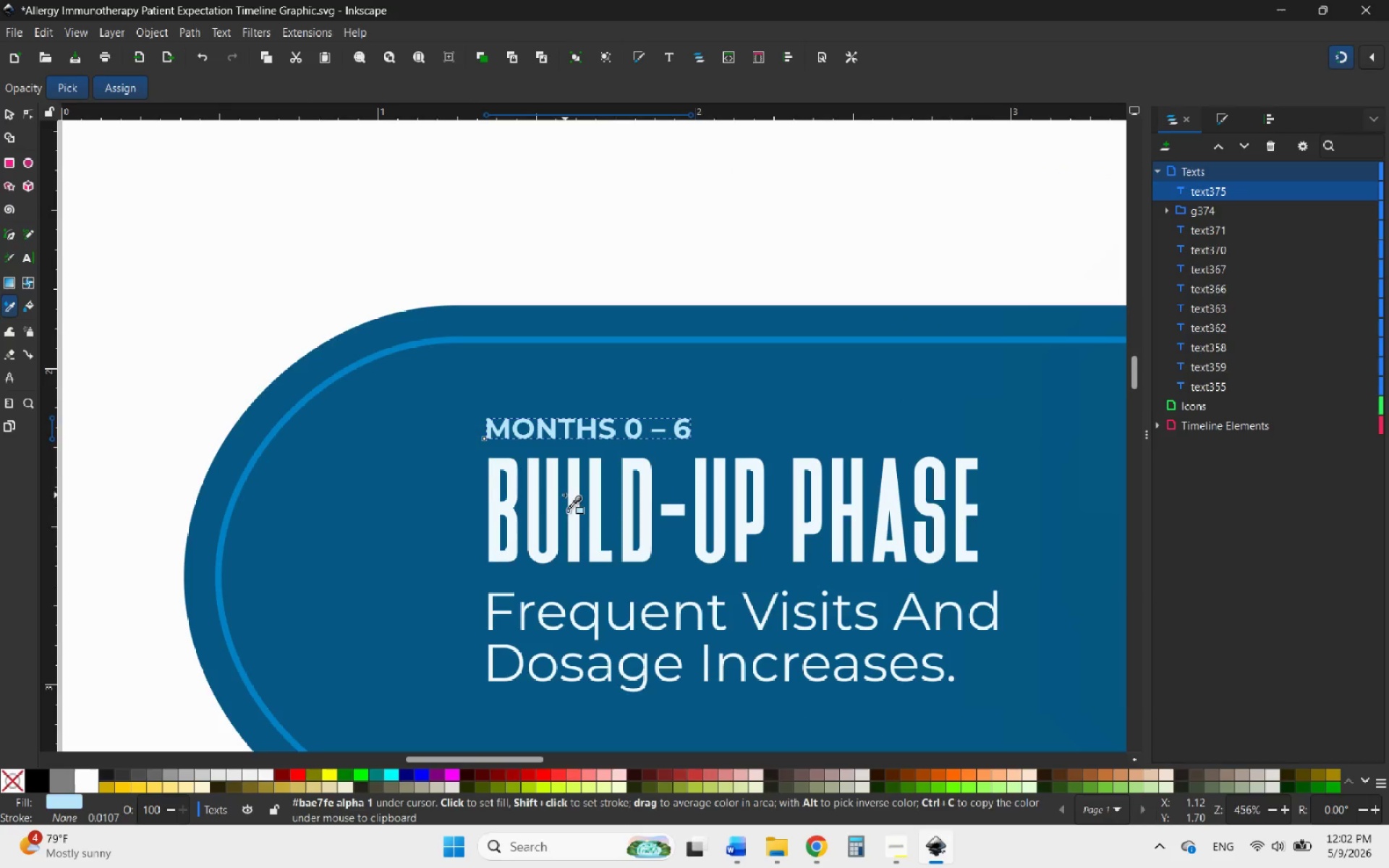 
hold_key(key=ControlLeft, duration=0.56)
scroll: coordinate [557, 498], scroll_direction: down, amount: 4.0
 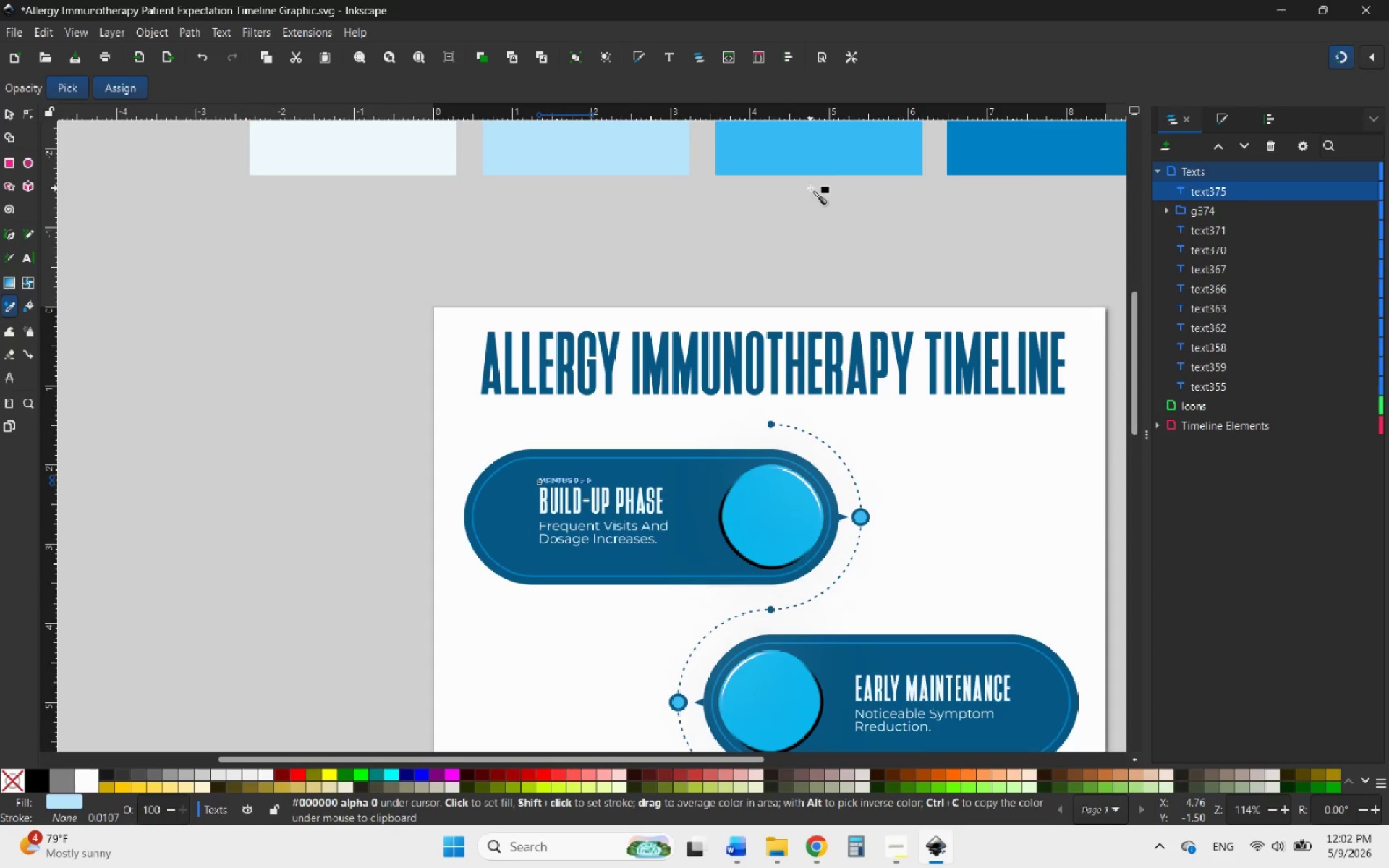 
left_click([817, 162])
 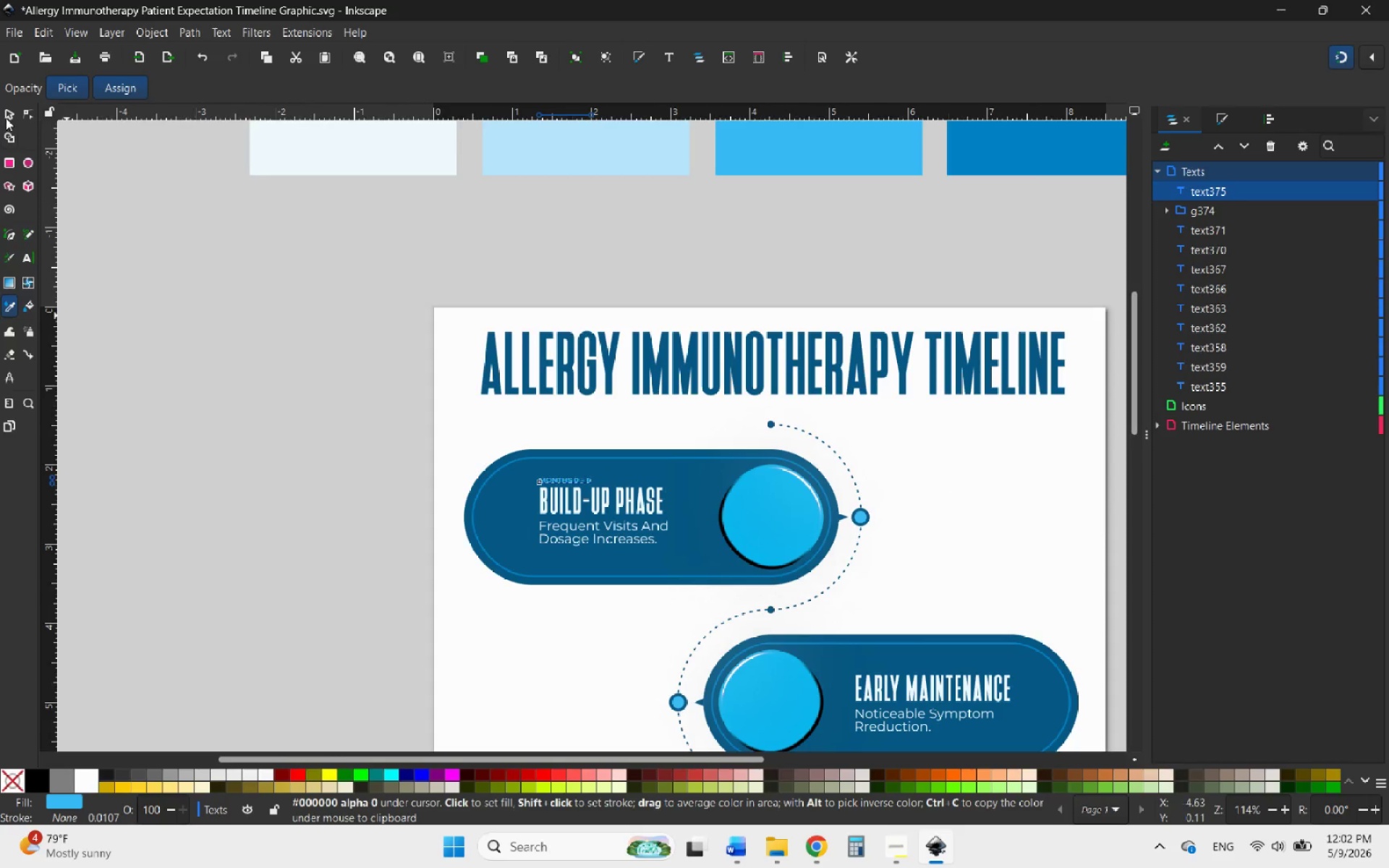 
left_click([6, 115])
 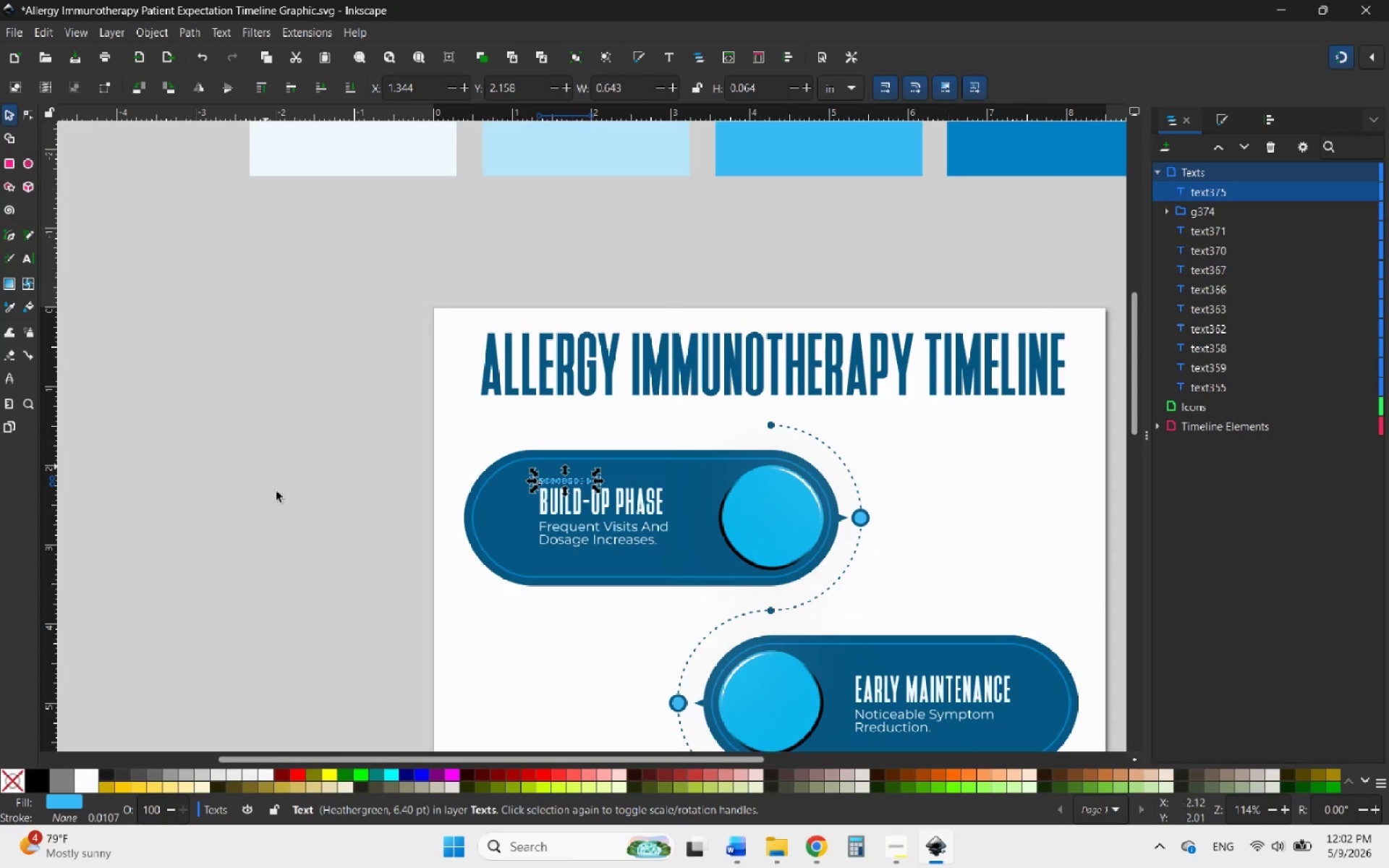 
left_click([285, 510])
 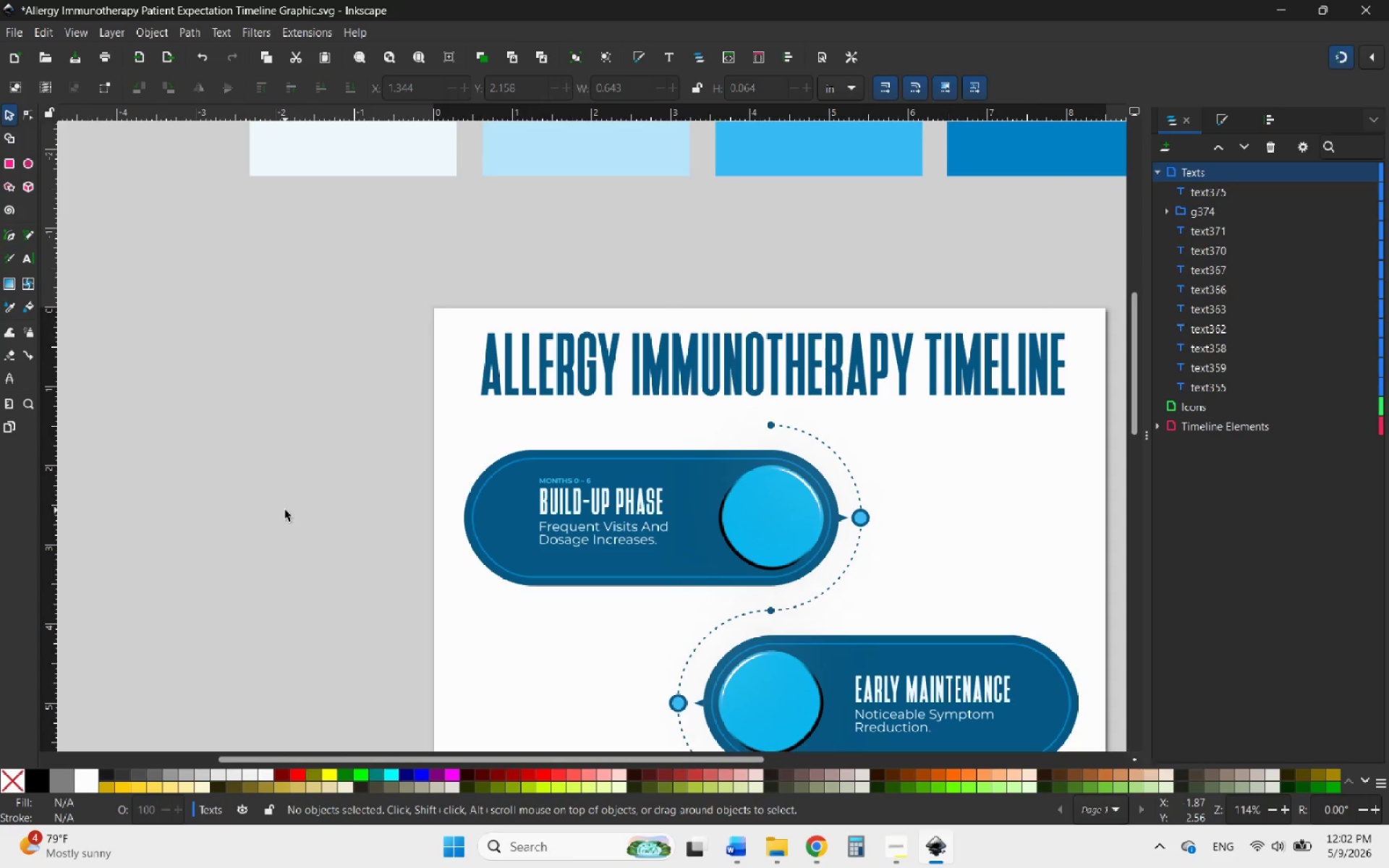 
hold_key(key=ControlLeft, duration=1.39)
scroll: coordinate [631, 434], scroll_direction: up, amount: 8.0
 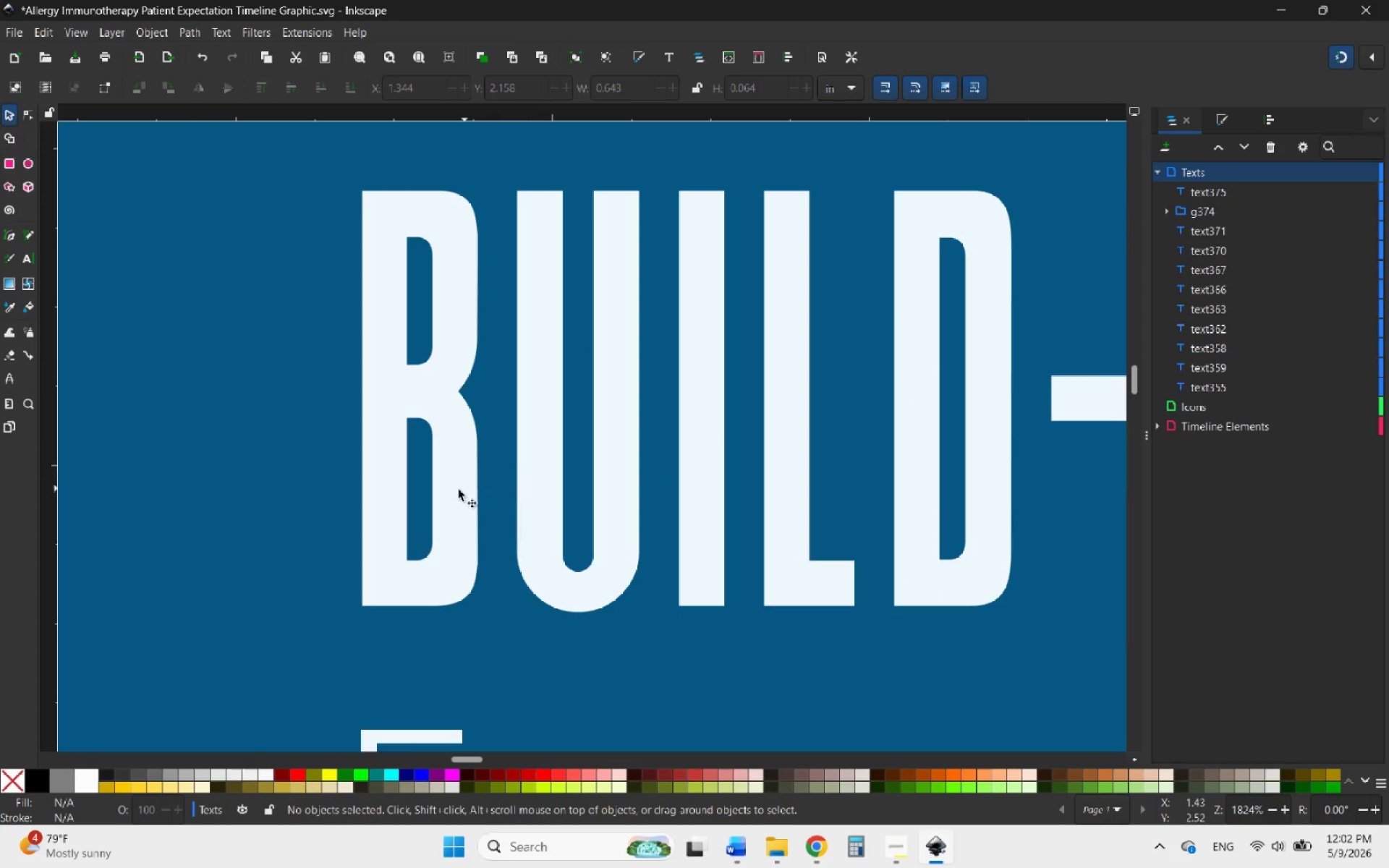 
left_click([457, 490])
 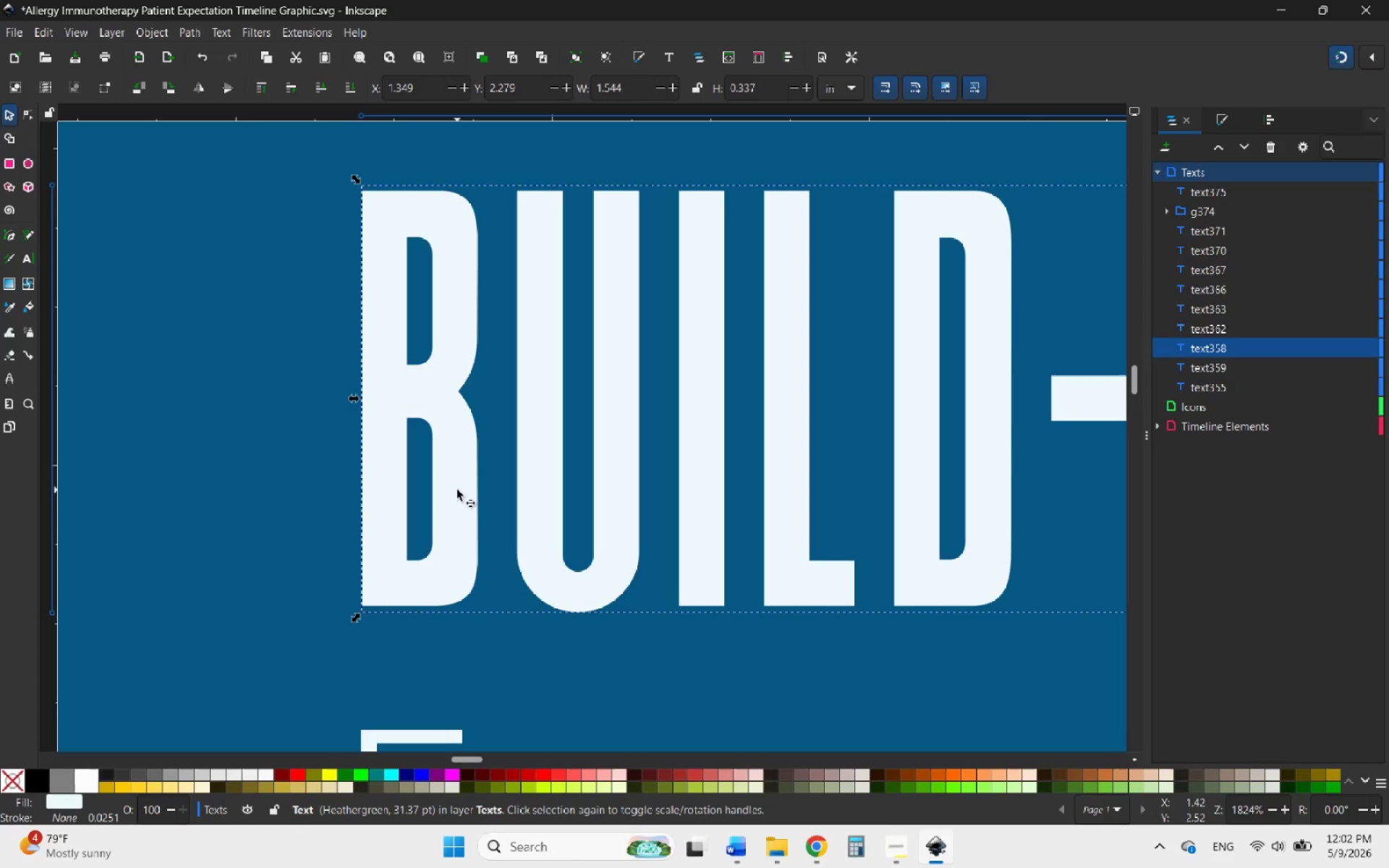 
right_click([457, 490])
 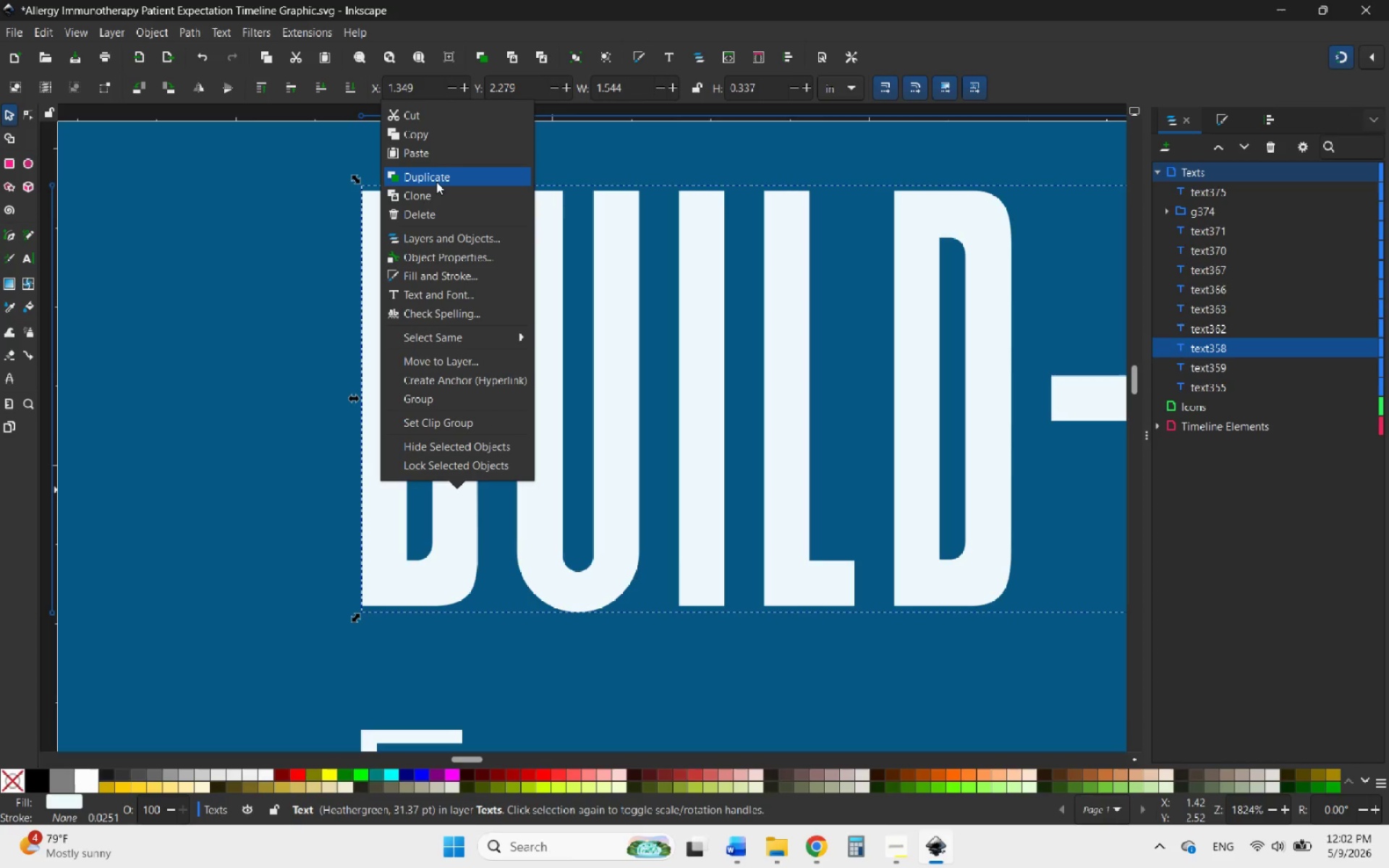 
left_click([437, 181])
 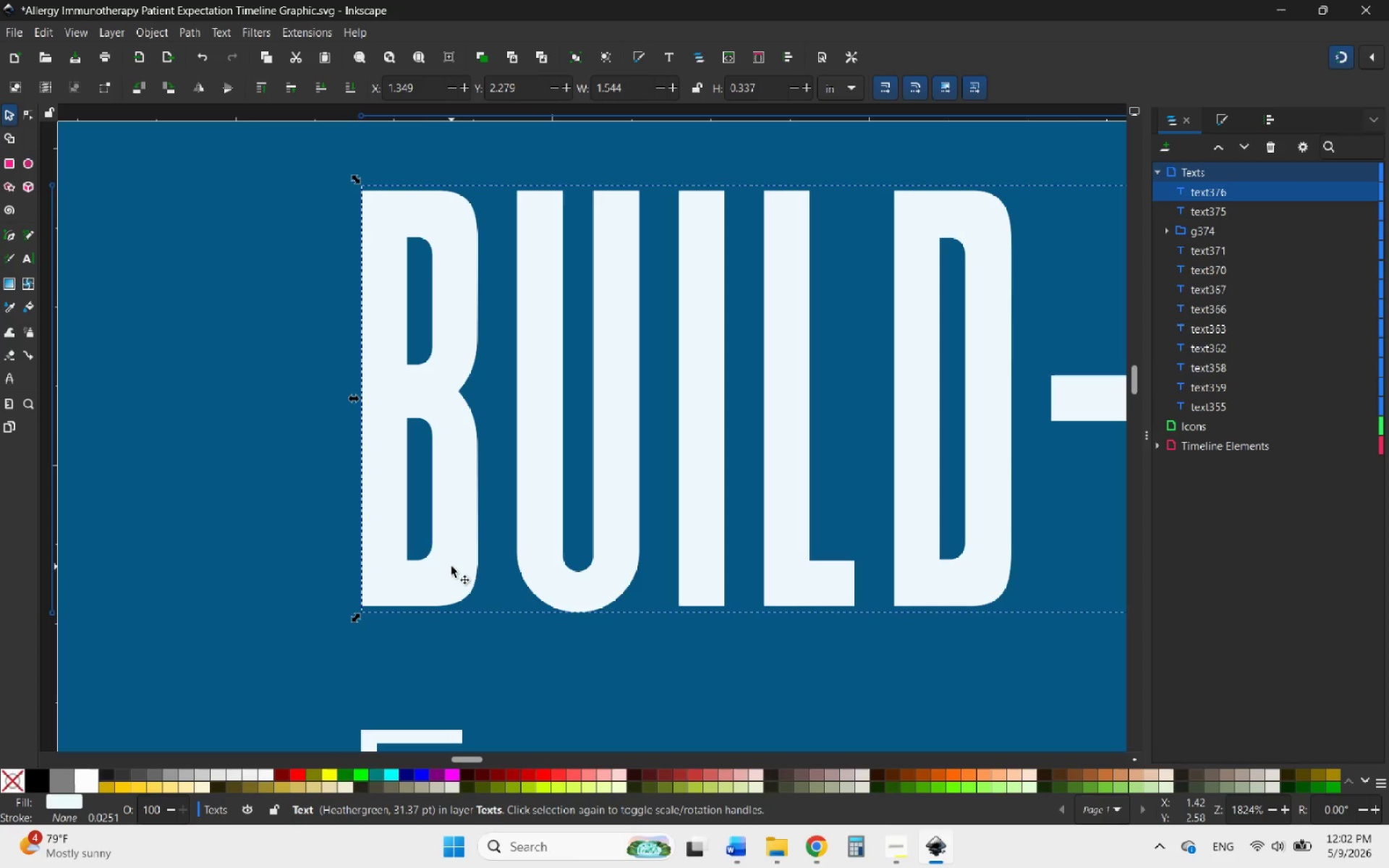 
left_click_drag(start_coordinate=[451, 566], to_coordinate=[466, 541])
 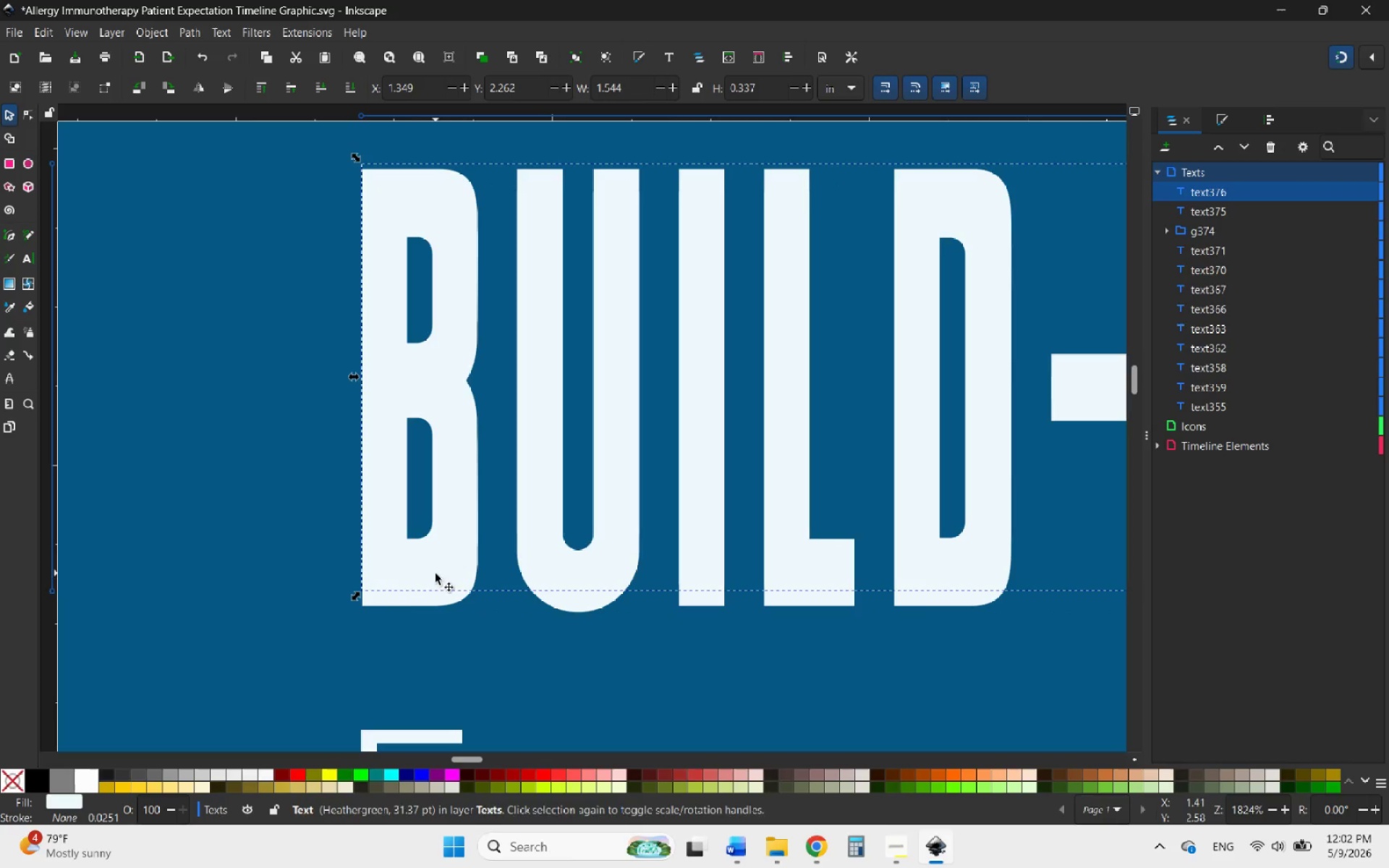 
hold_key(key=ControlLeft, duration=0.56)
scroll: coordinate [392, 593], scroll_direction: up, amount: 4.0
 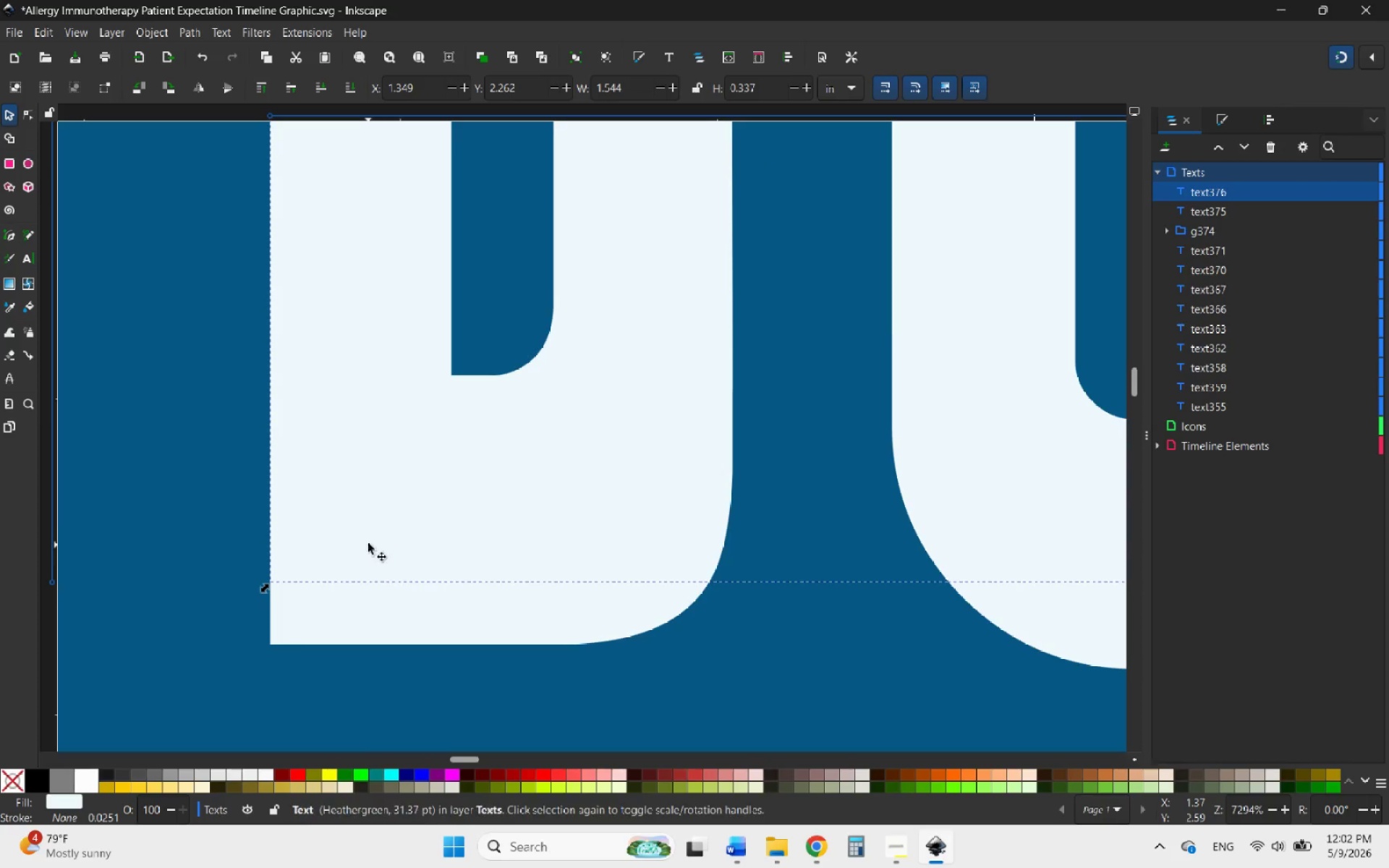 
left_click_drag(start_coordinate=[375, 541], to_coordinate=[404, 586])
 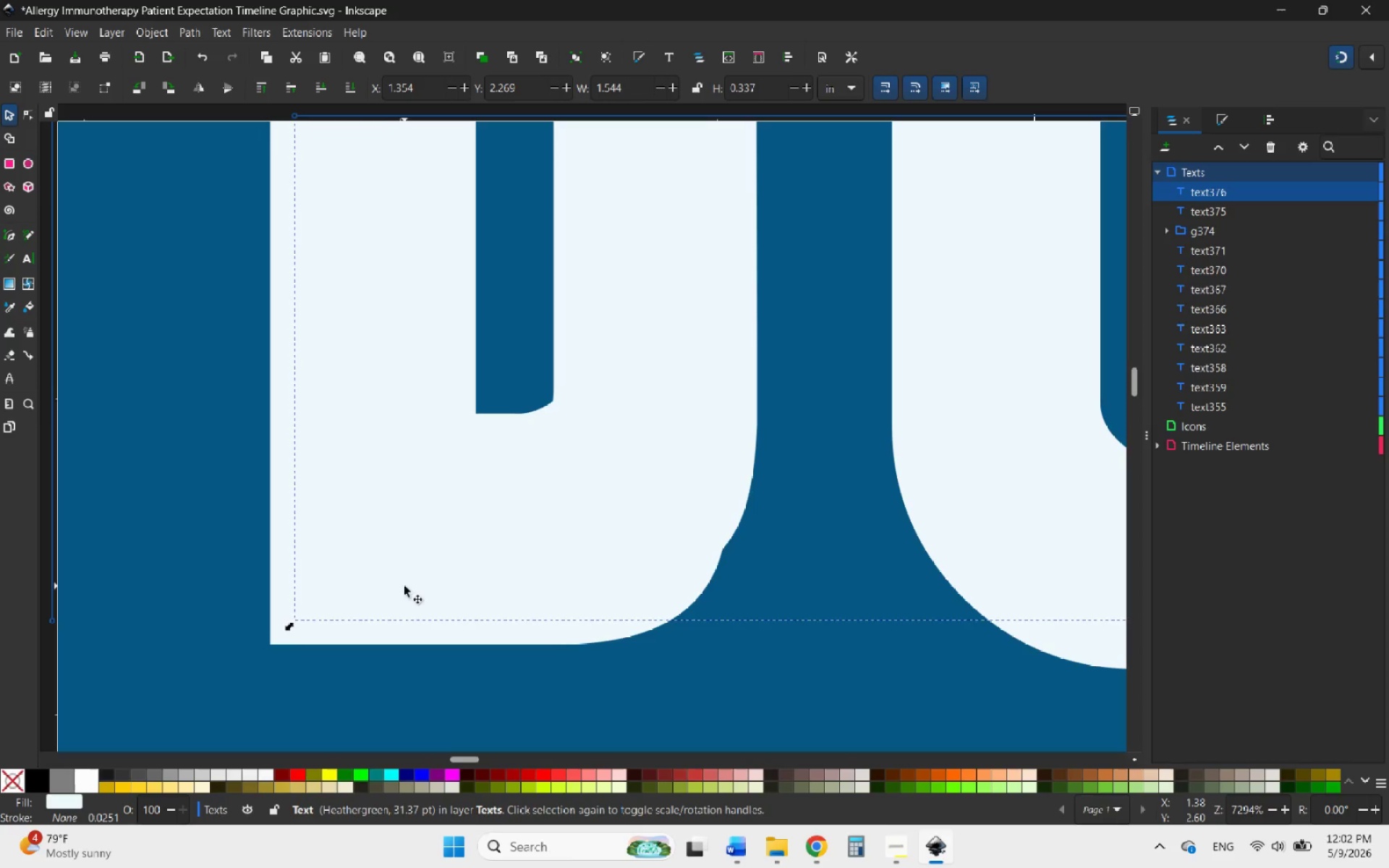 
hold_key(key=ControlLeft, duration=2.12)
scroll: coordinate [449, 572], scroll_direction: down, amount: 9.0
 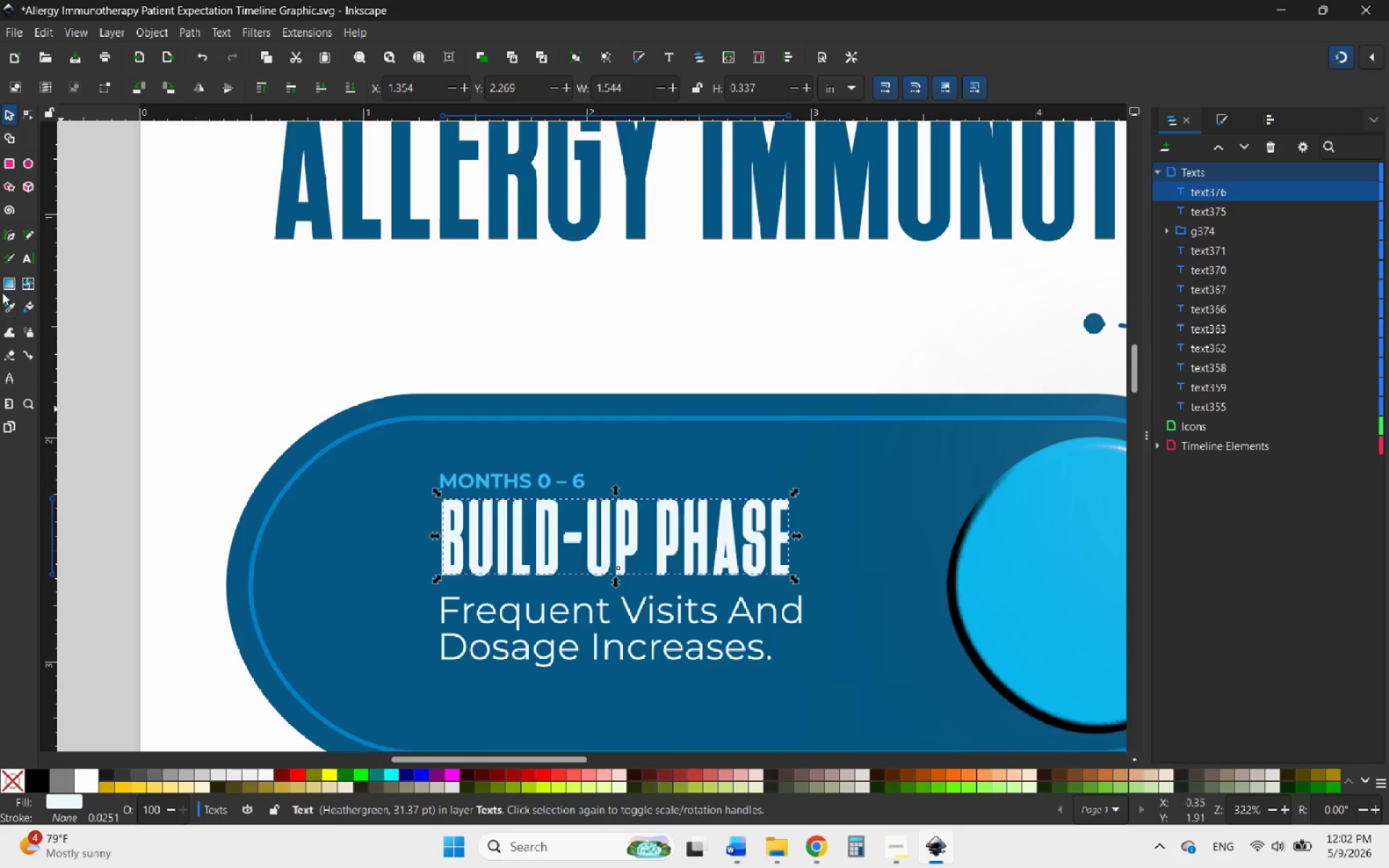 
left_click([8, 303])
 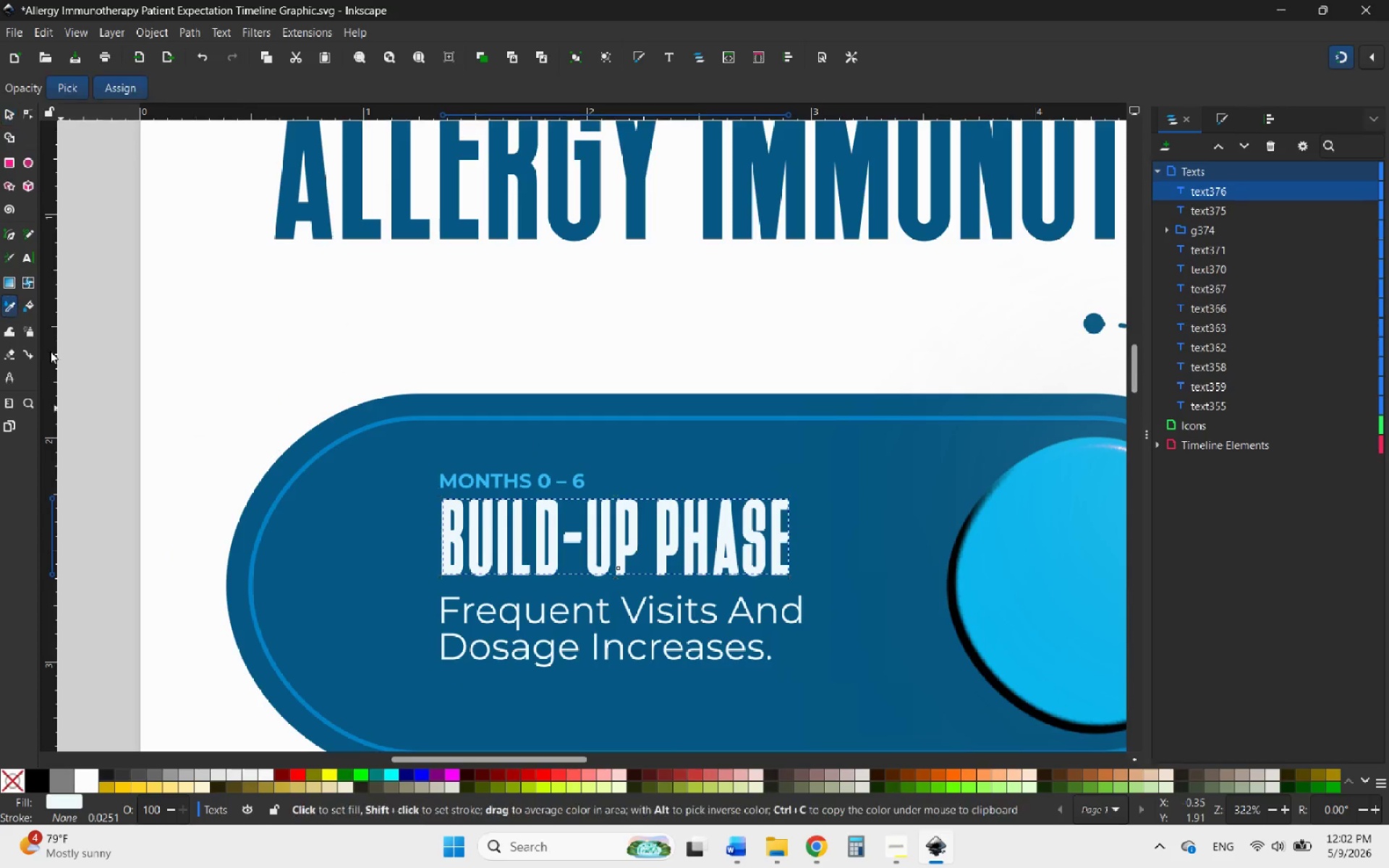 
hold_key(key=ControlLeft, duration=0.59)
scroll: coordinate [396, 637], scroll_direction: down, amount: 3.0
 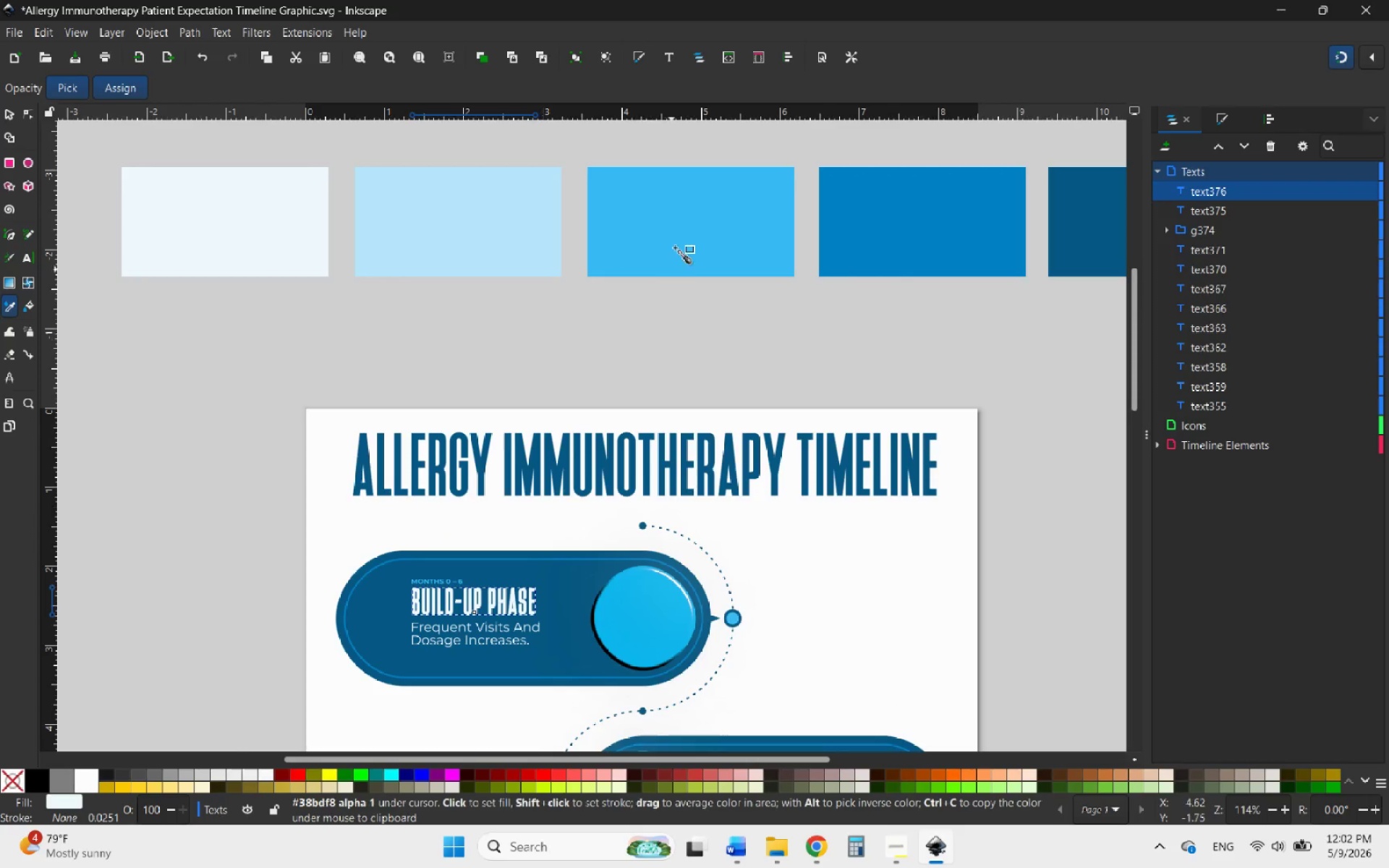 
left_click([679, 231])
 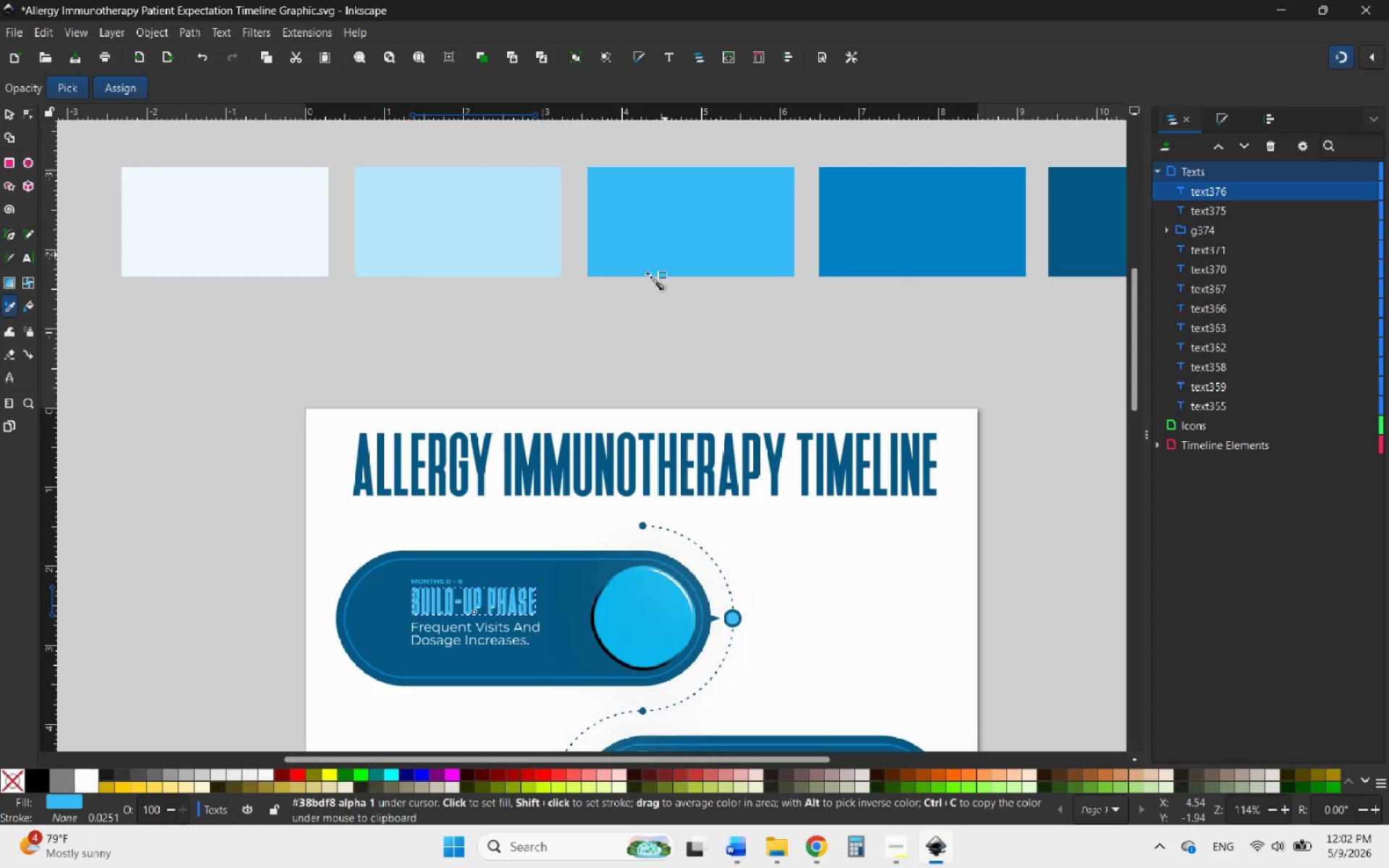 
hold_key(key=ControlLeft, duration=0.48)
 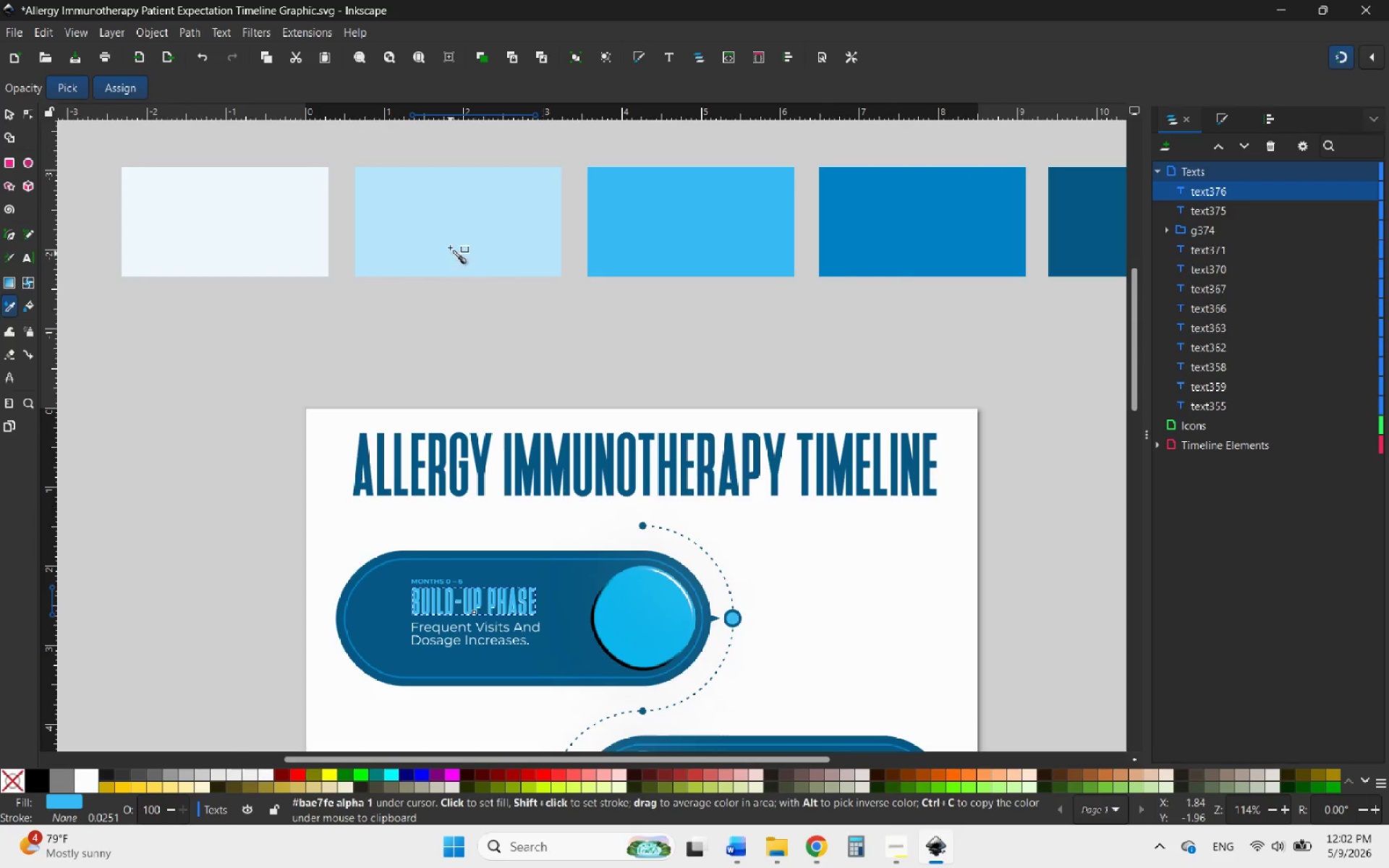 
left_click([450, 235])
 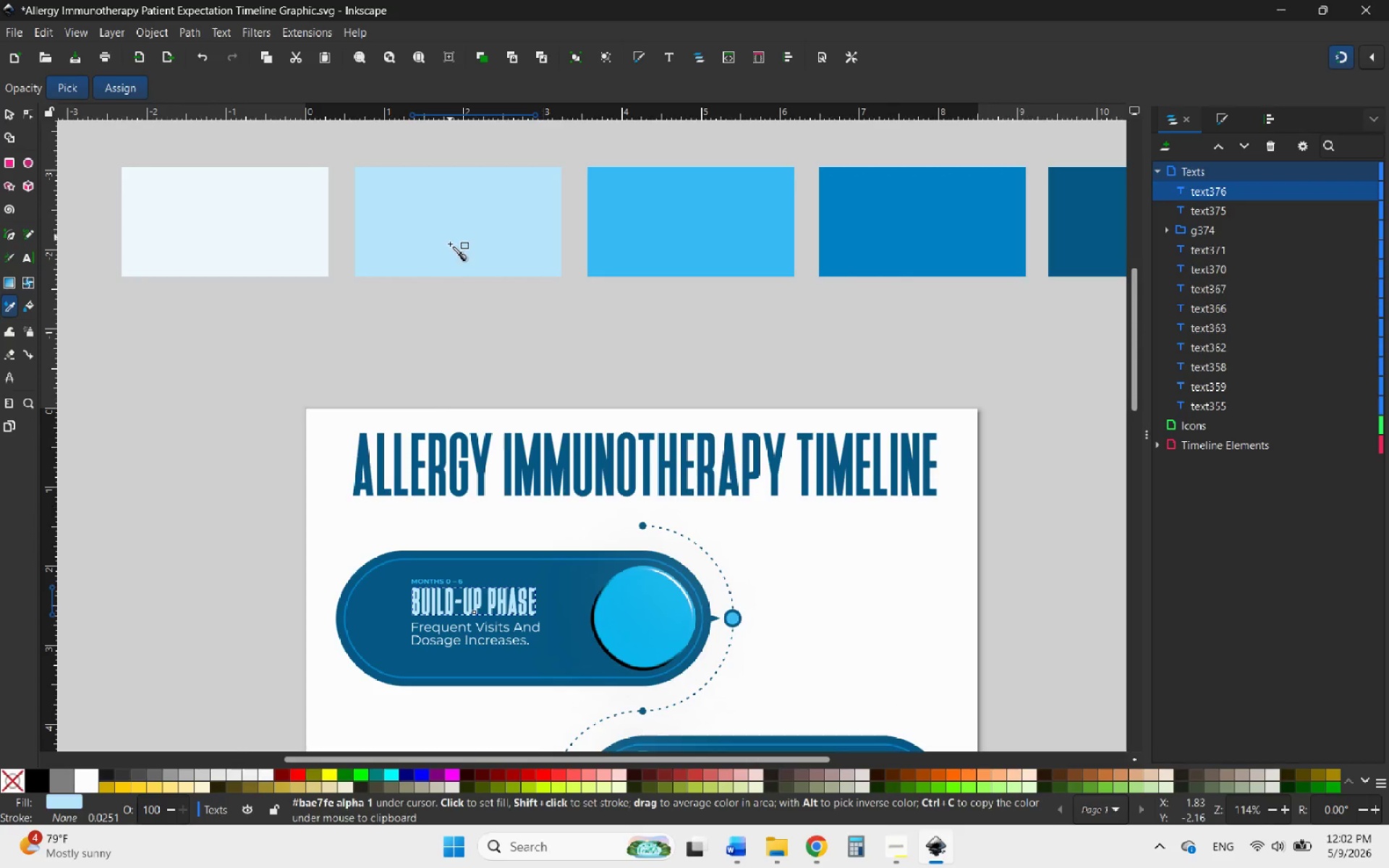 
hold_key(key=ControlLeft, duration=3.3)
scroll: coordinate [421, 569], scroll_direction: up, amount: 5.0
 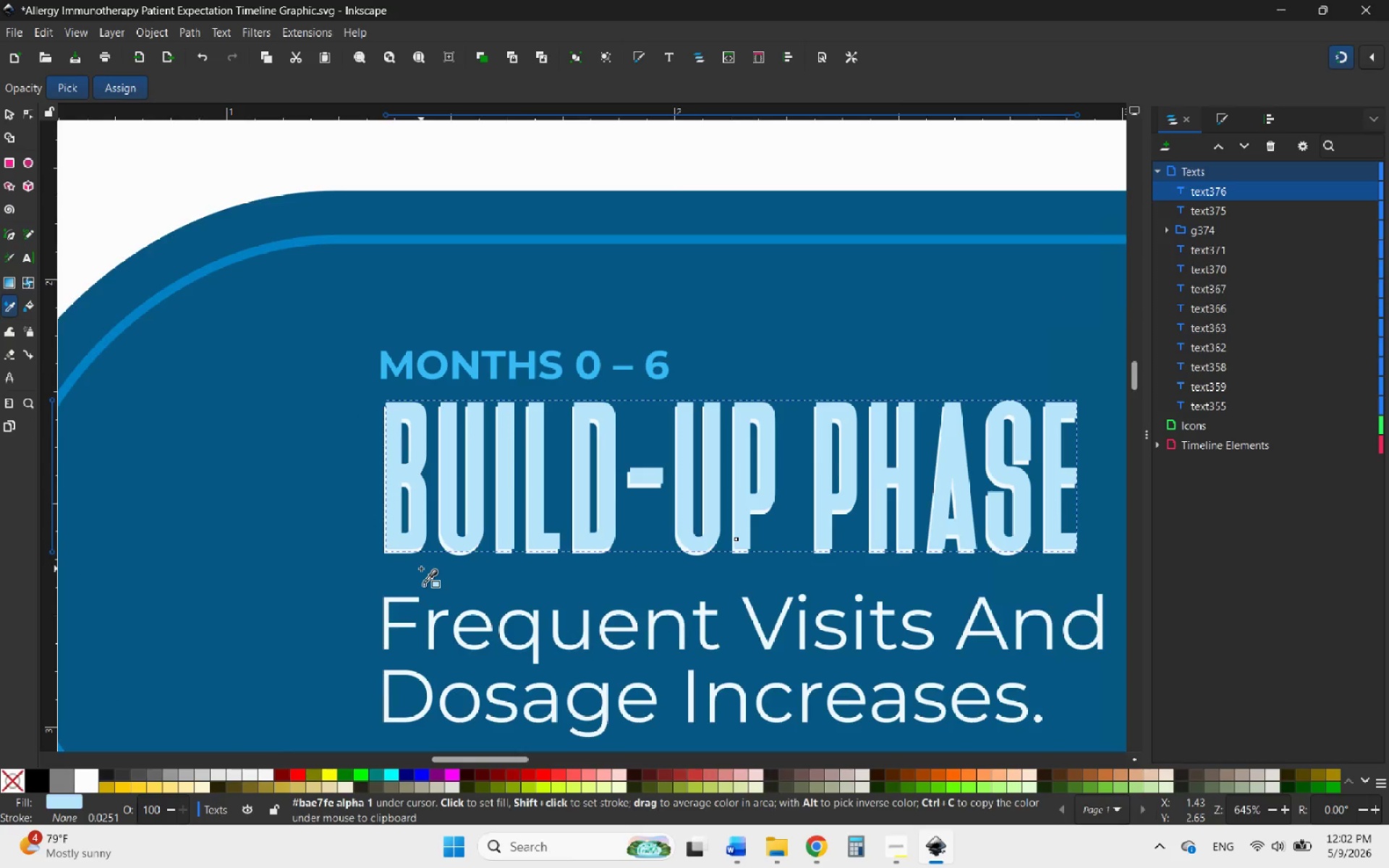 
scroll: coordinate [421, 569], scroll_direction: down, amount: 5.0
 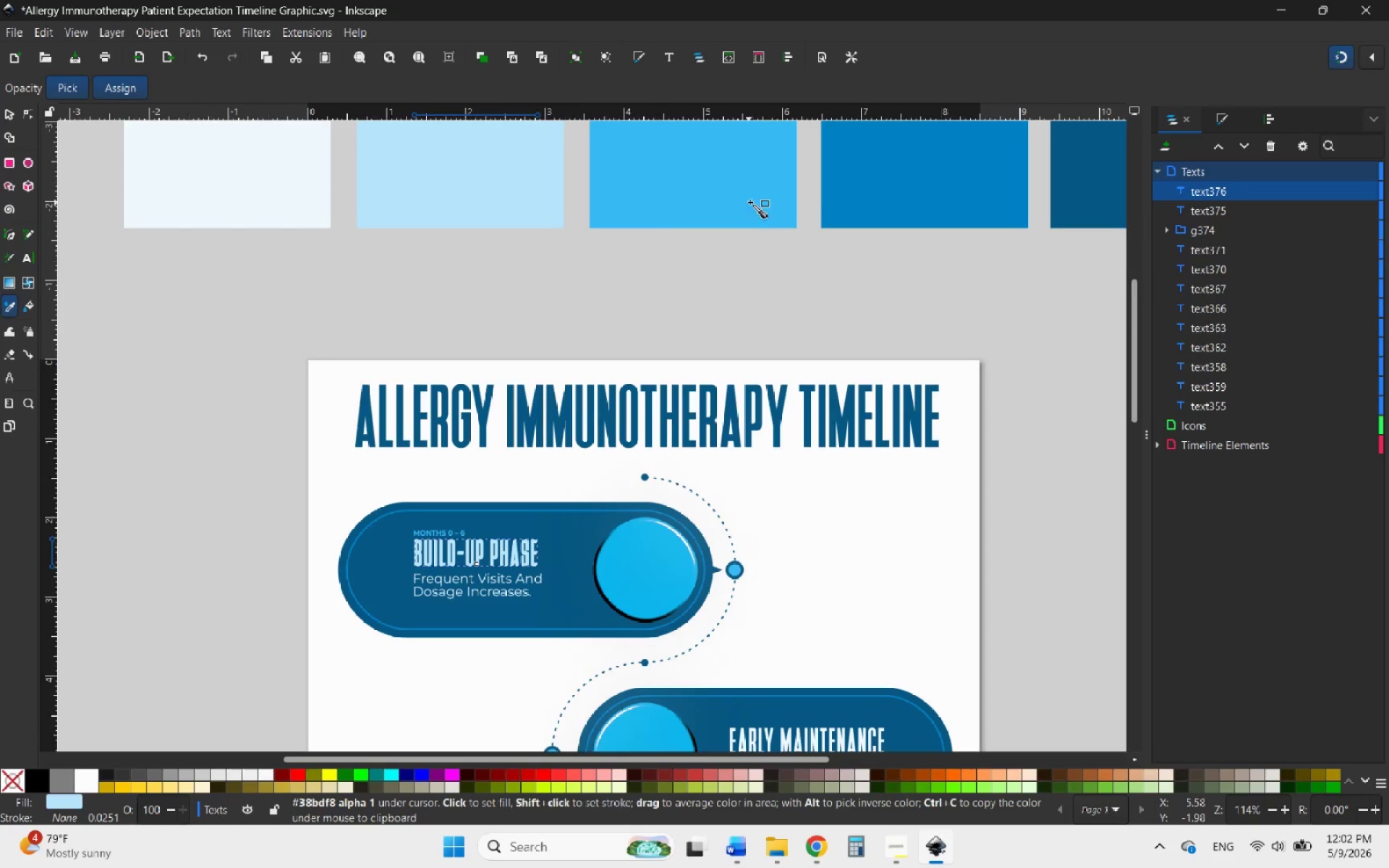 
left_click([909, 199])
 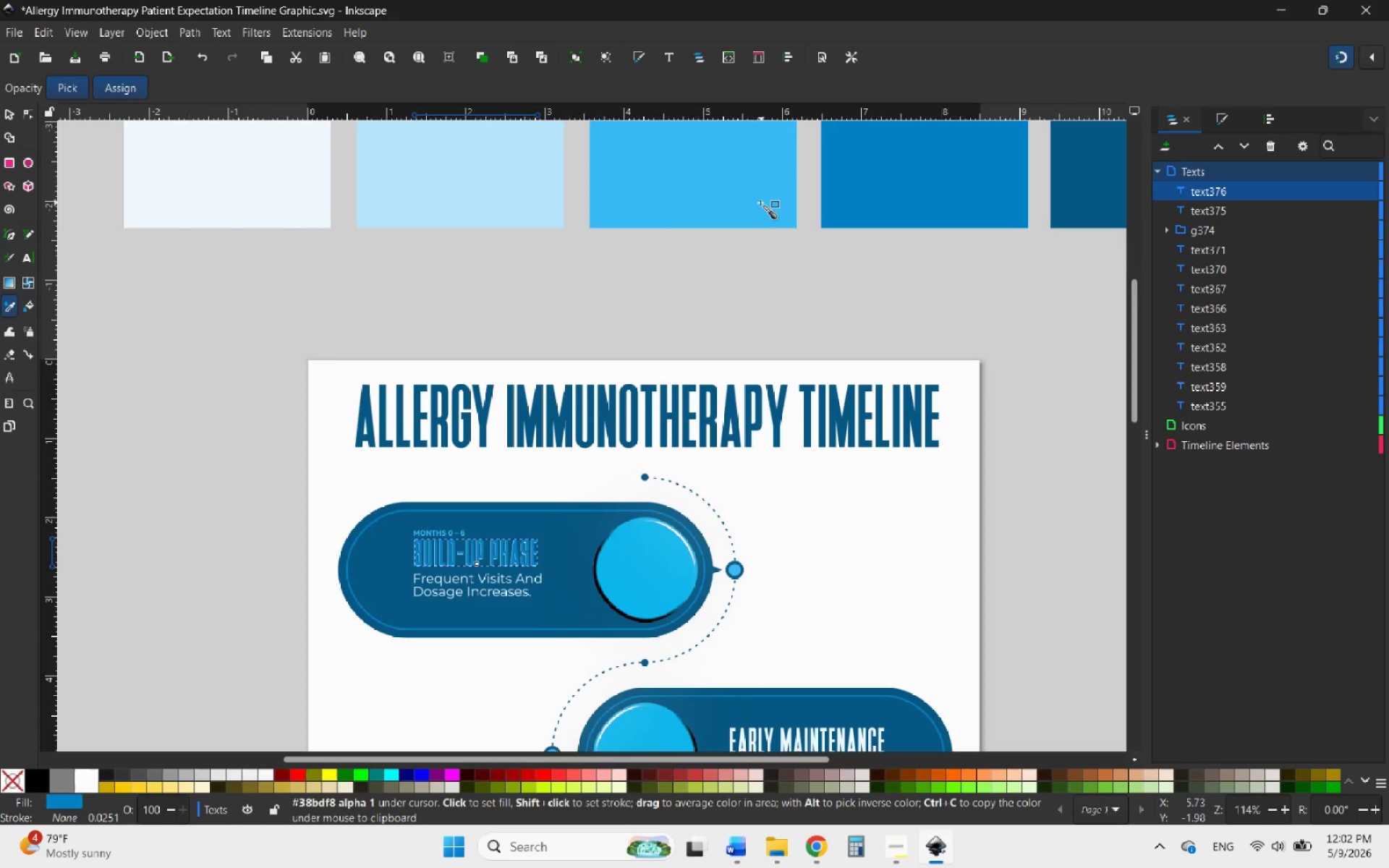 
left_click([711, 200])
 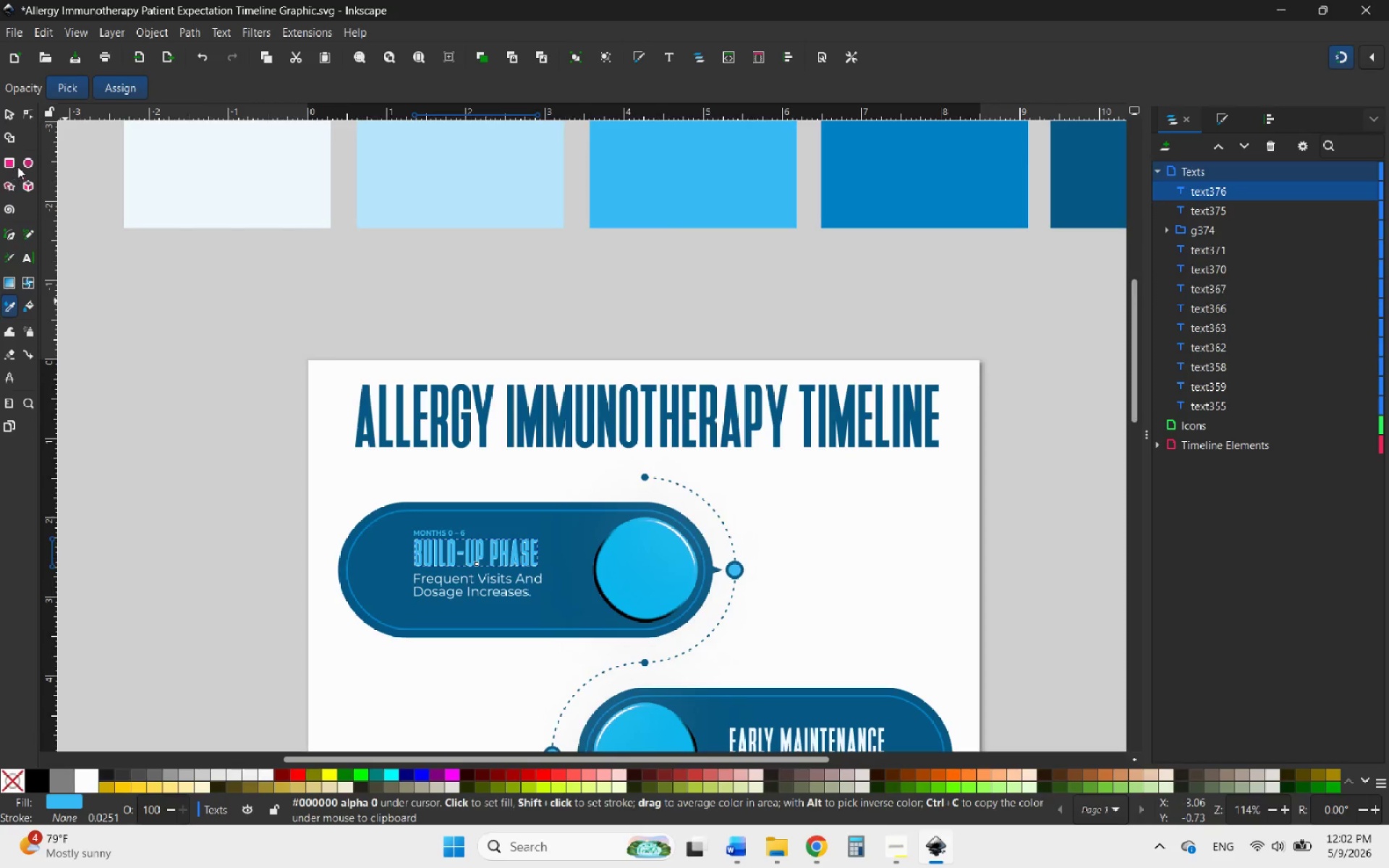 
left_click([8, 114])
 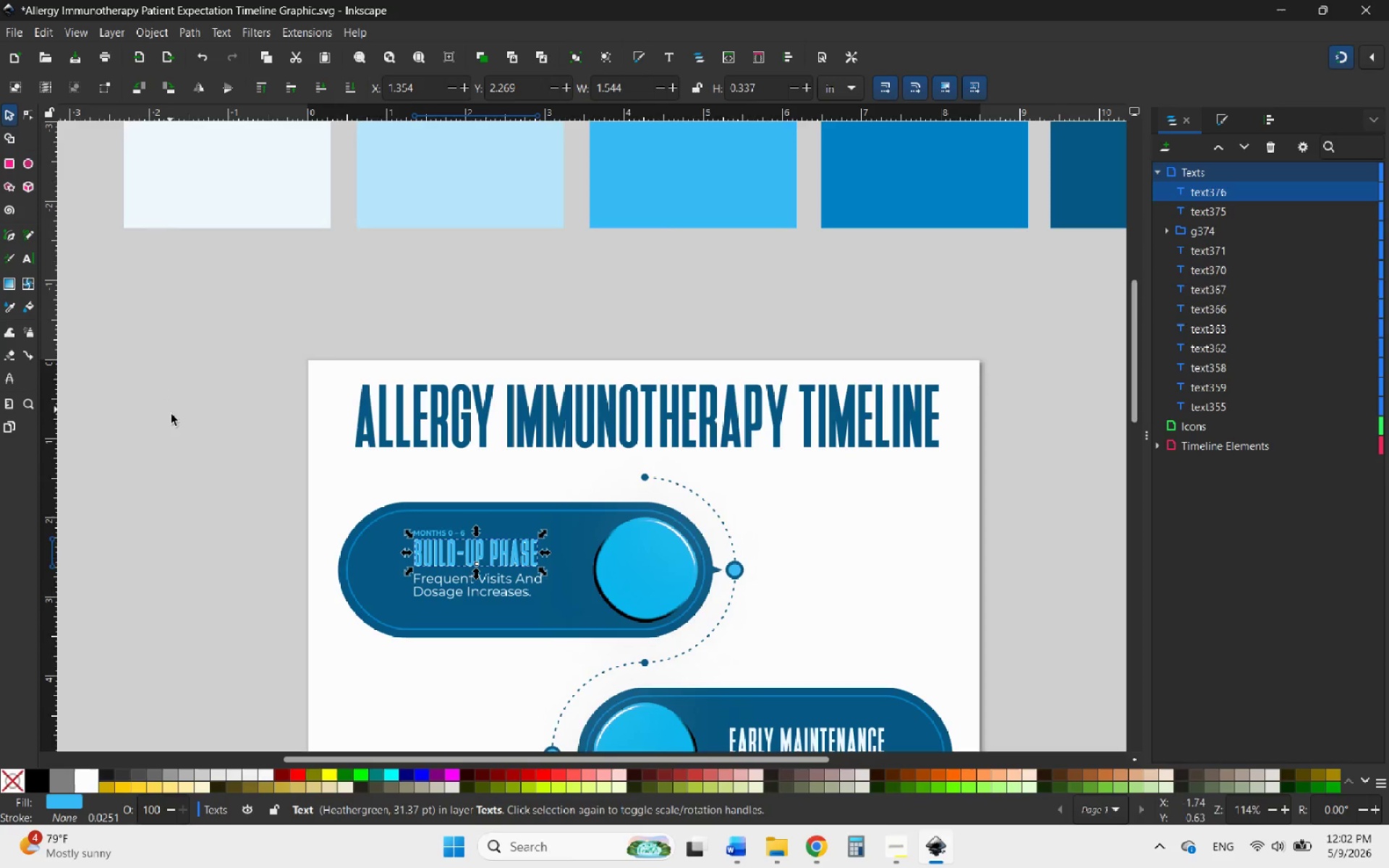 
left_click([176, 425])
 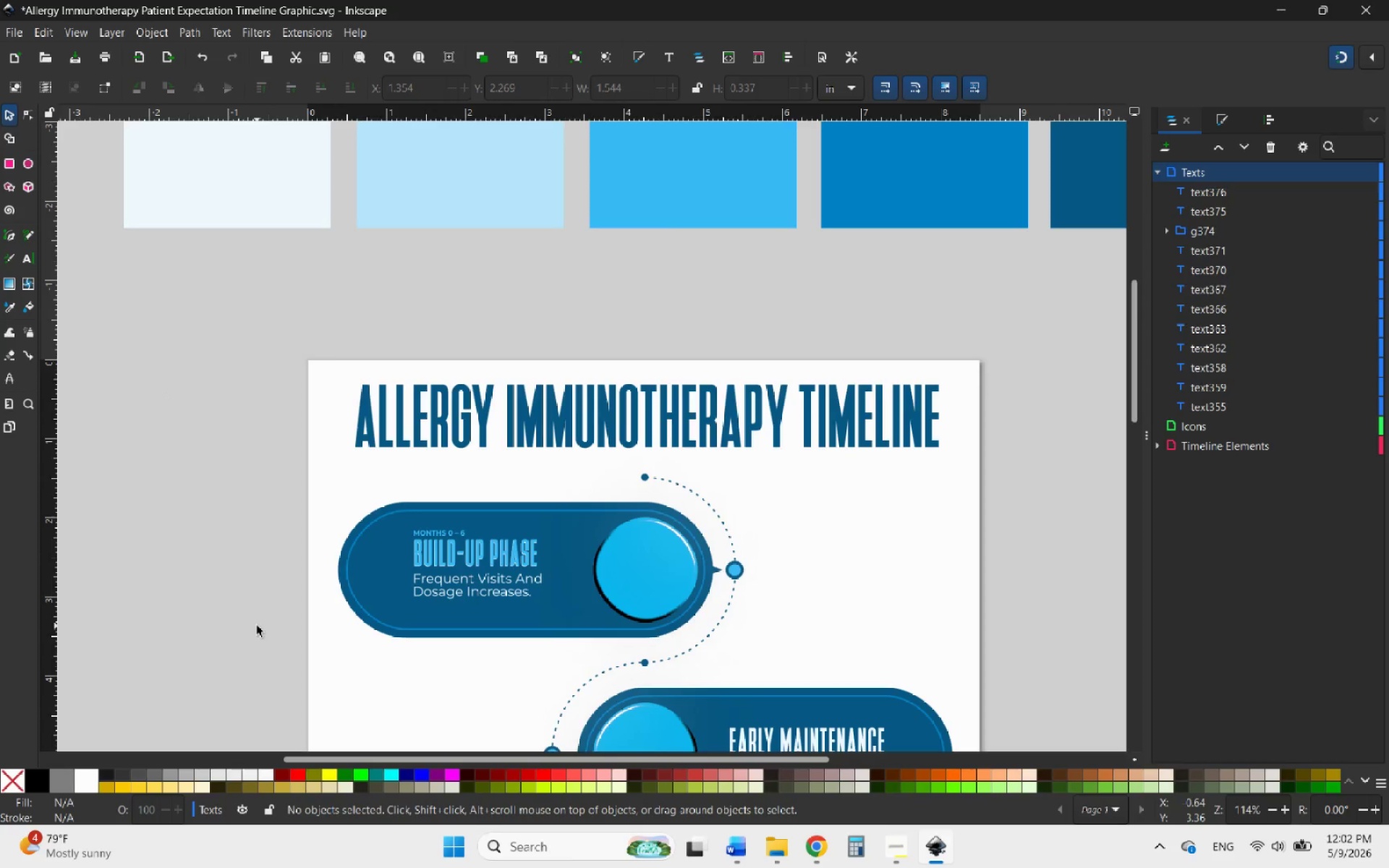 
hold_key(key=ControlLeft, duration=2.81)
scroll: coordinate [556, 436], scroll_direction: up, amount: 6.0
 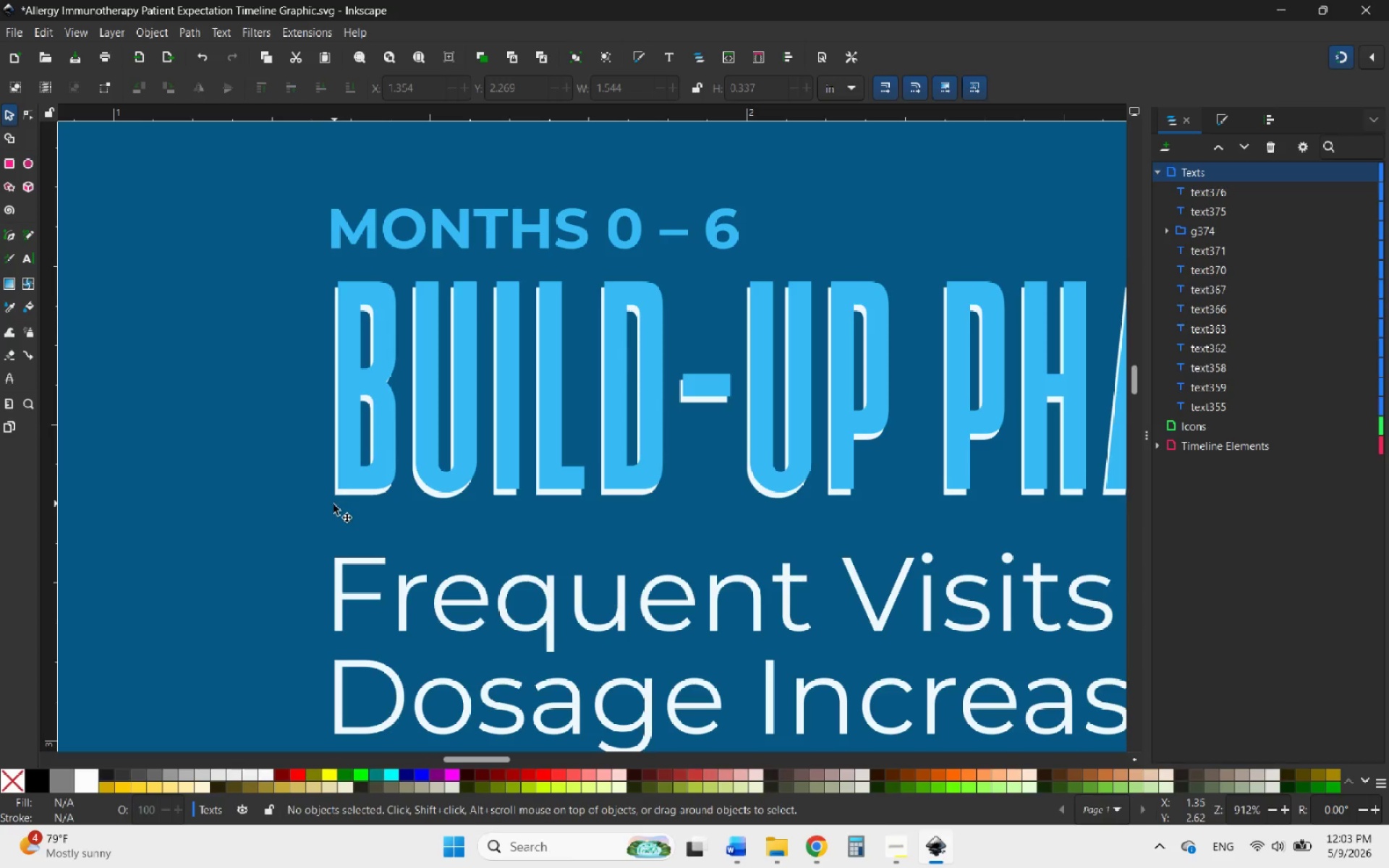 
left_click([336, 493])
 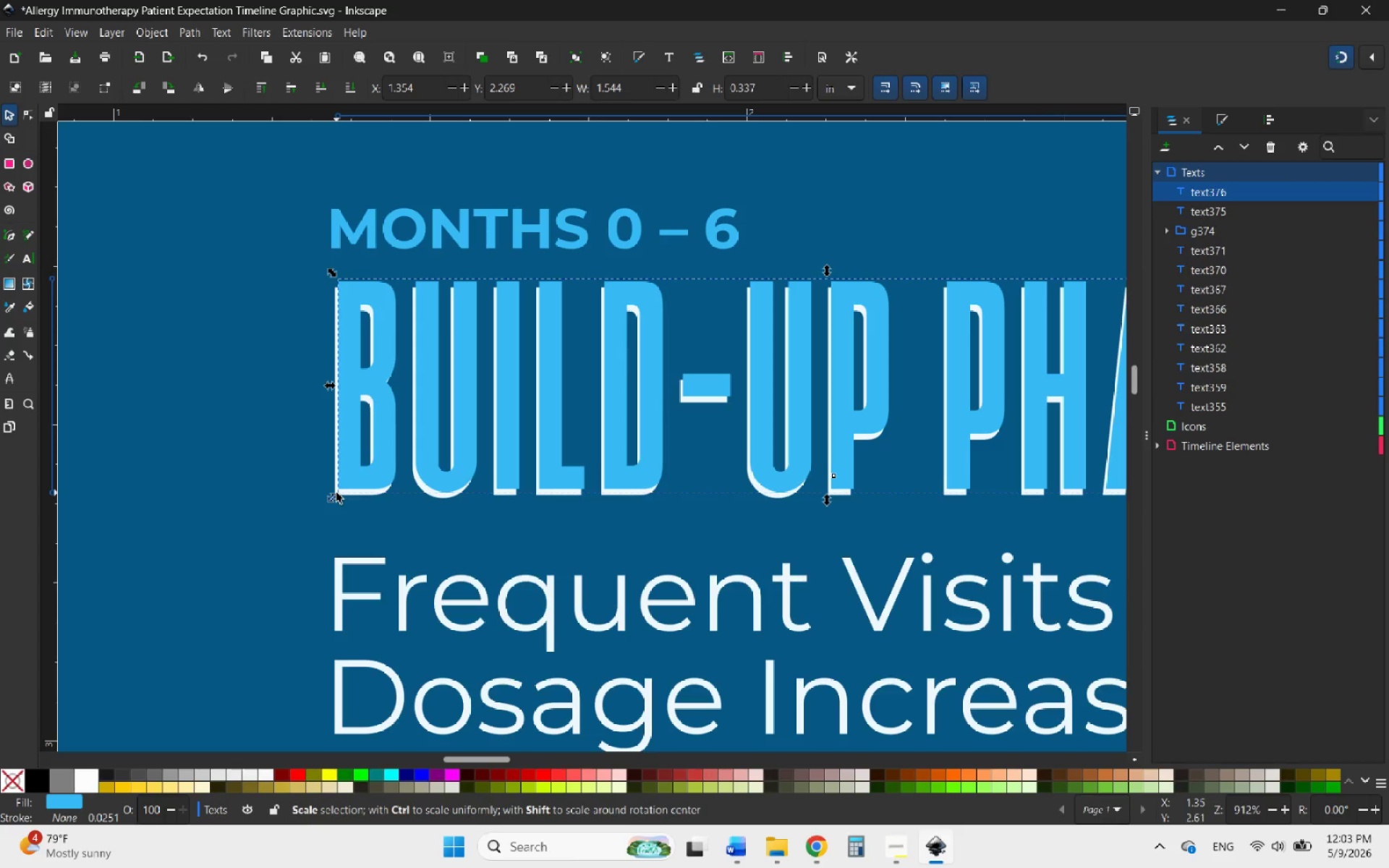 
hold_key(key=ControlLeft, duration=0.48)
scroll: coordinate [336, 493], scroll_direction: up, amount: 4.0
 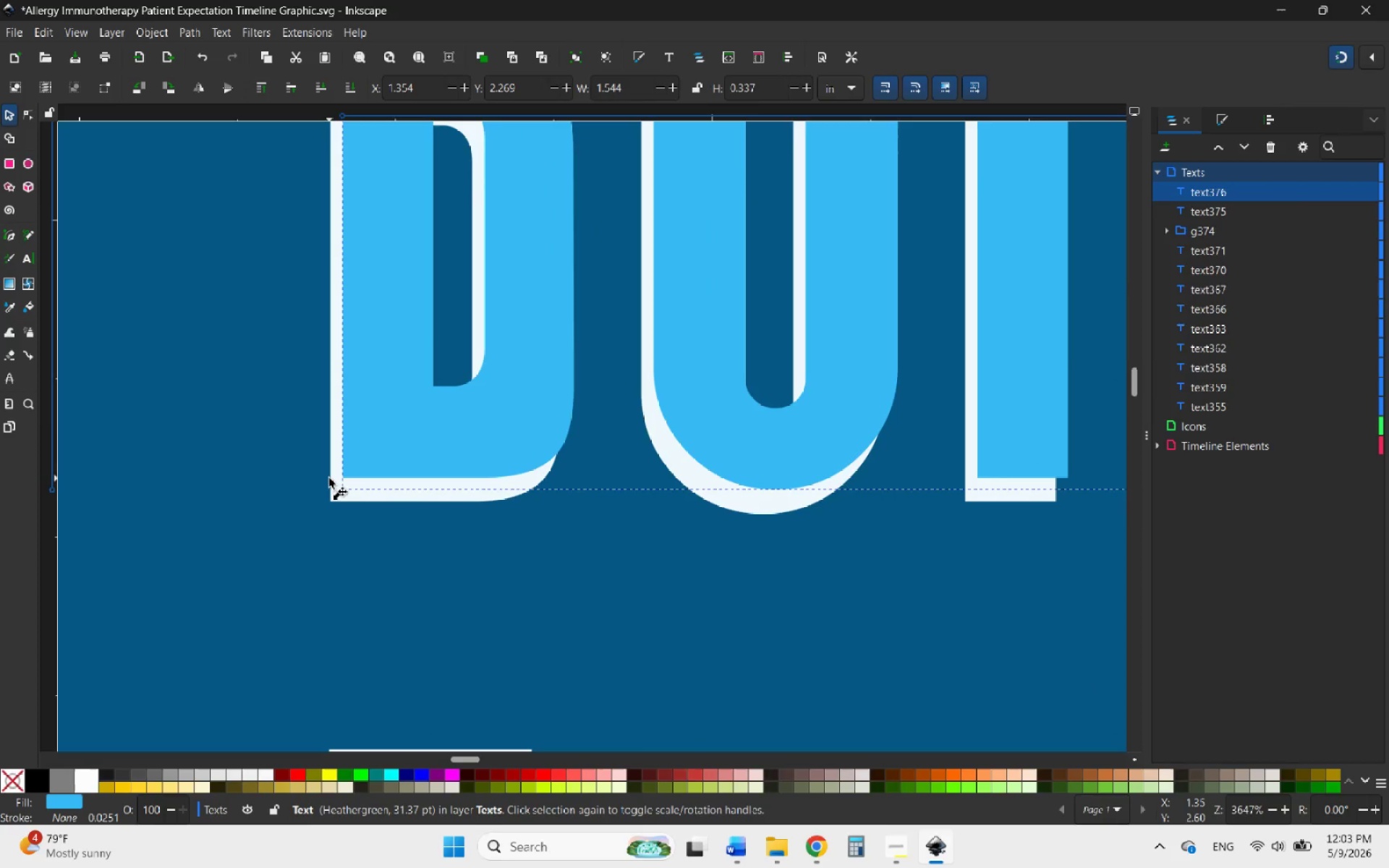 
left_click([329, 478])
 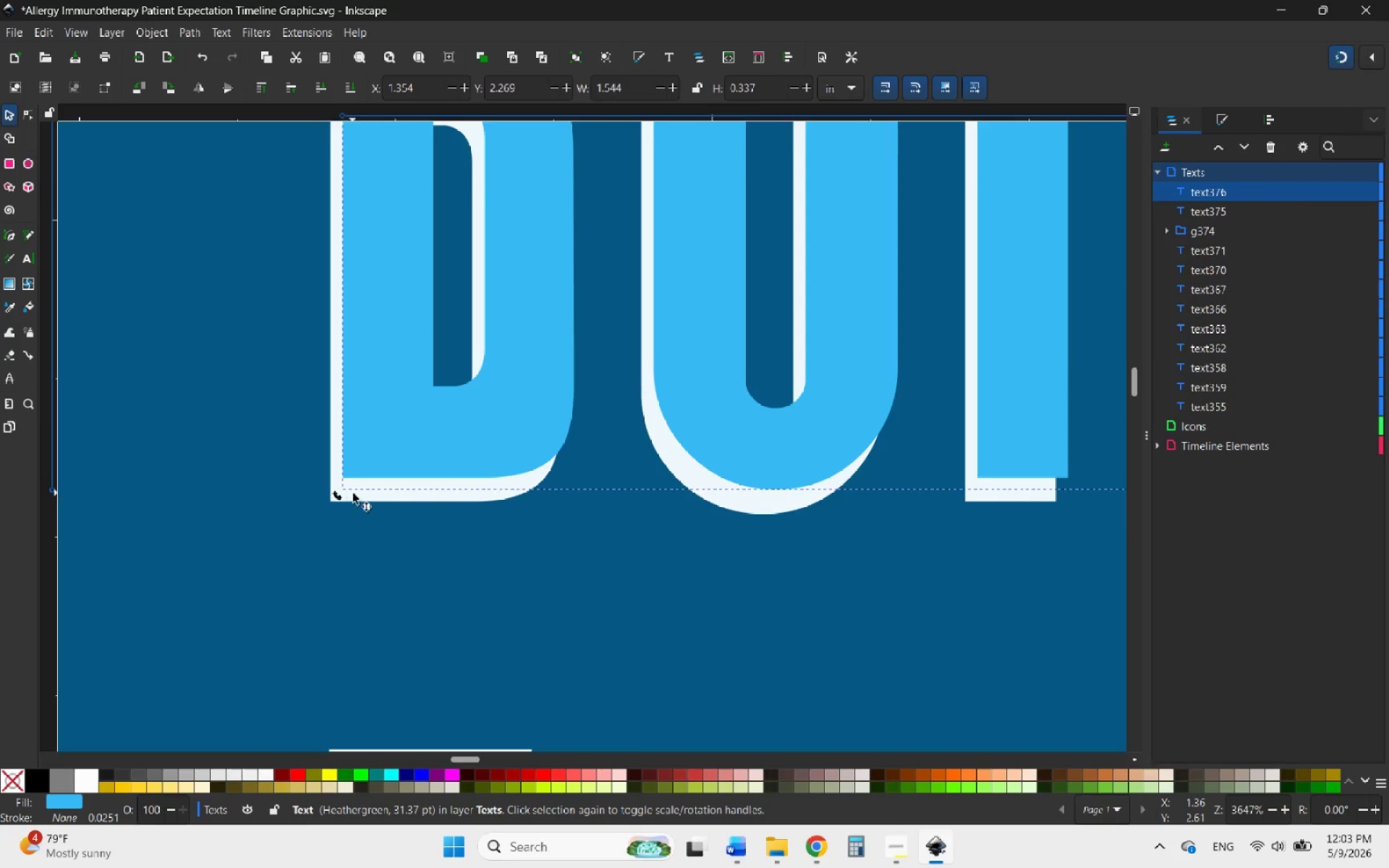 
left_click([381, 511])
 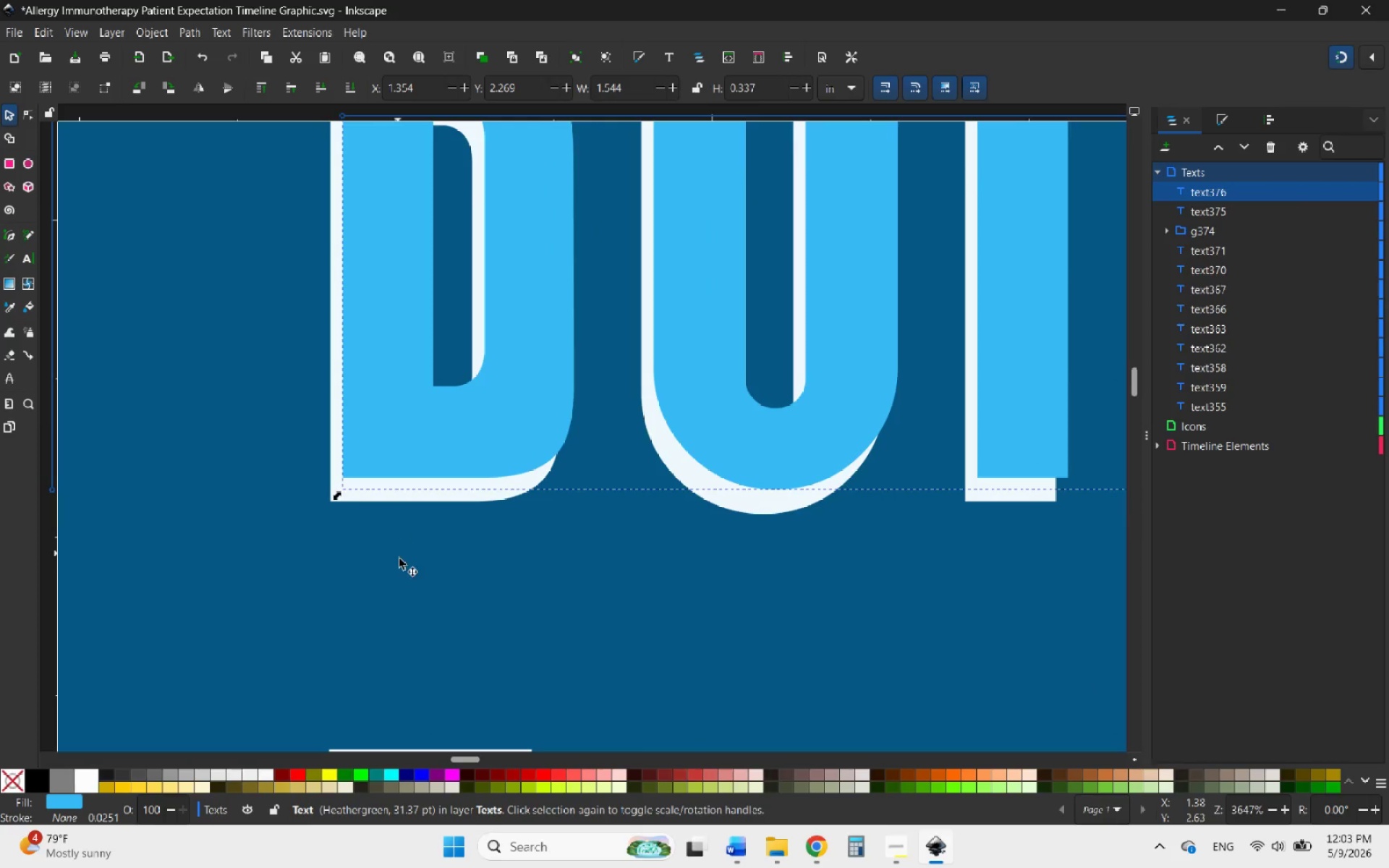 
left_click([399, 563])
 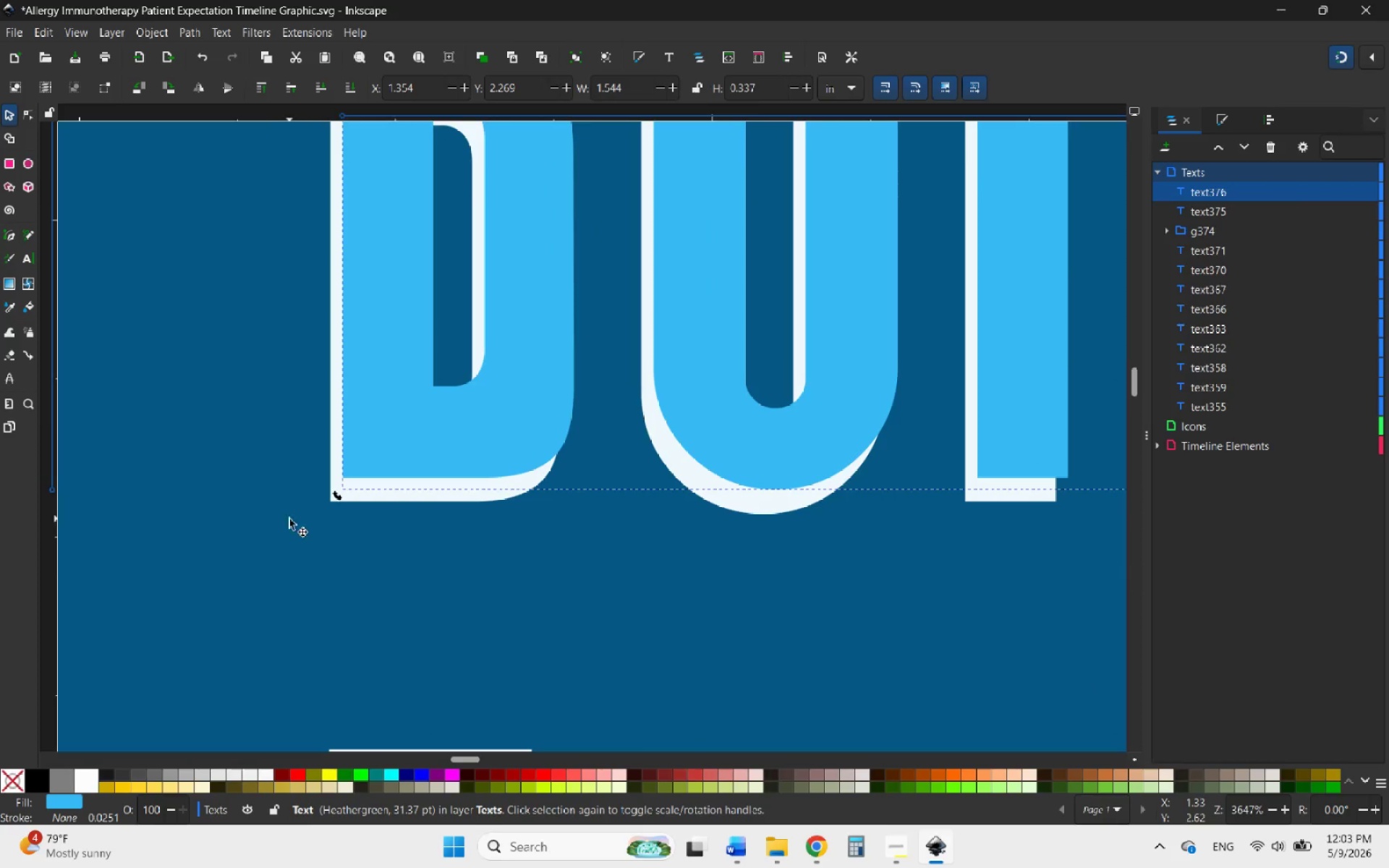 
left_click([278, 530])
 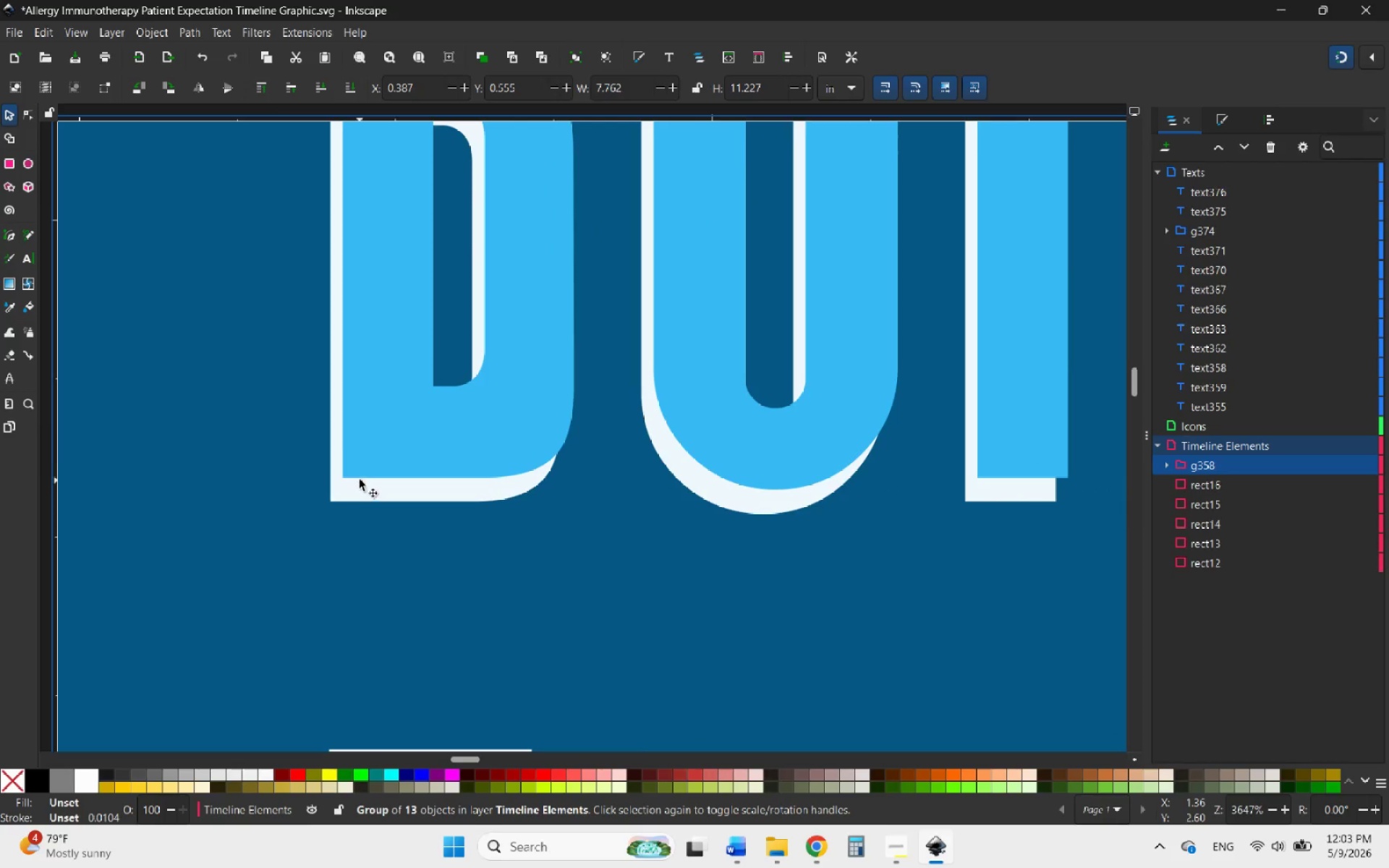 
left_click([378, 452])
 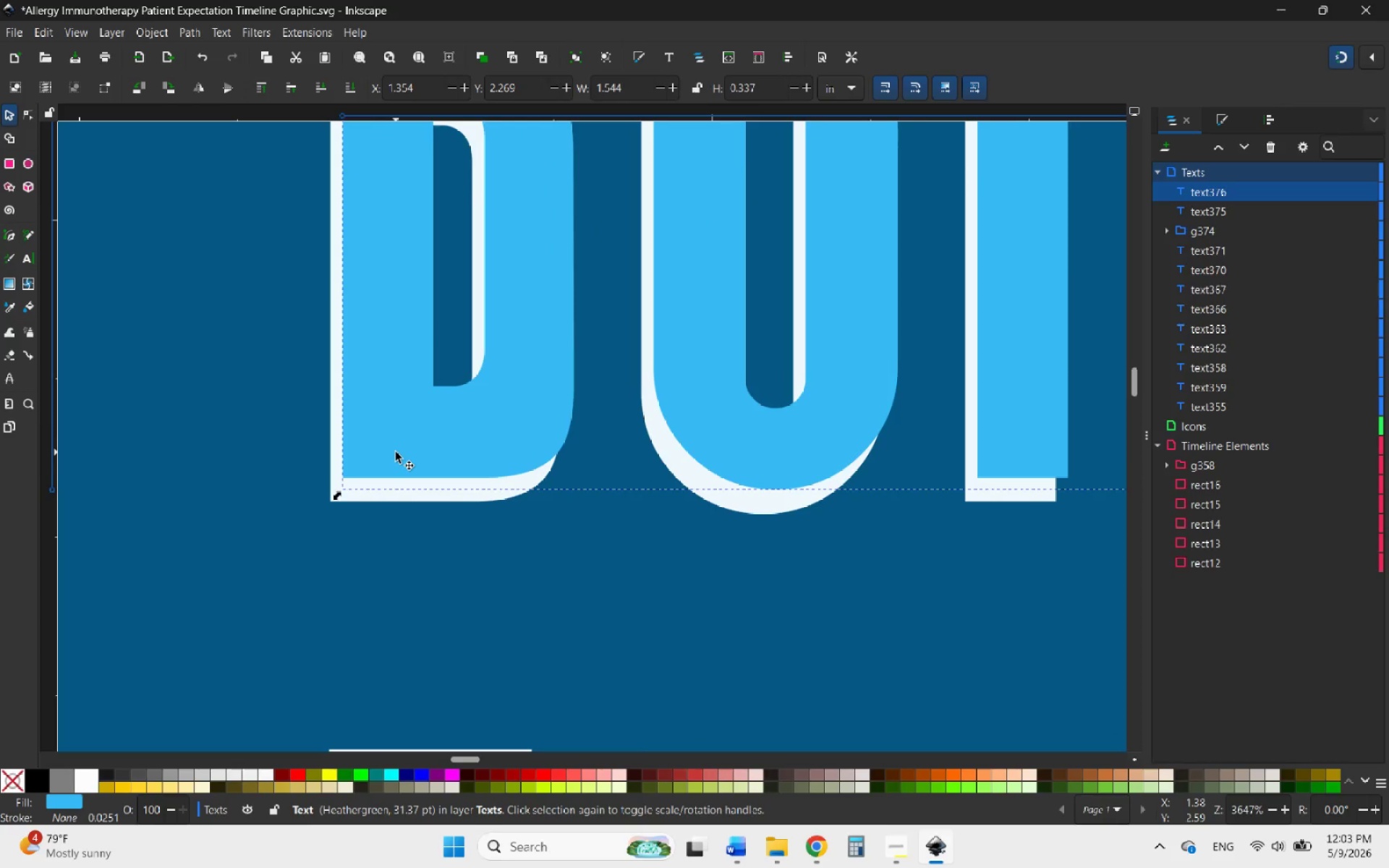 
left_click_drag(start_coordinate=[399, 450], to_coordinate=[502, 341])
 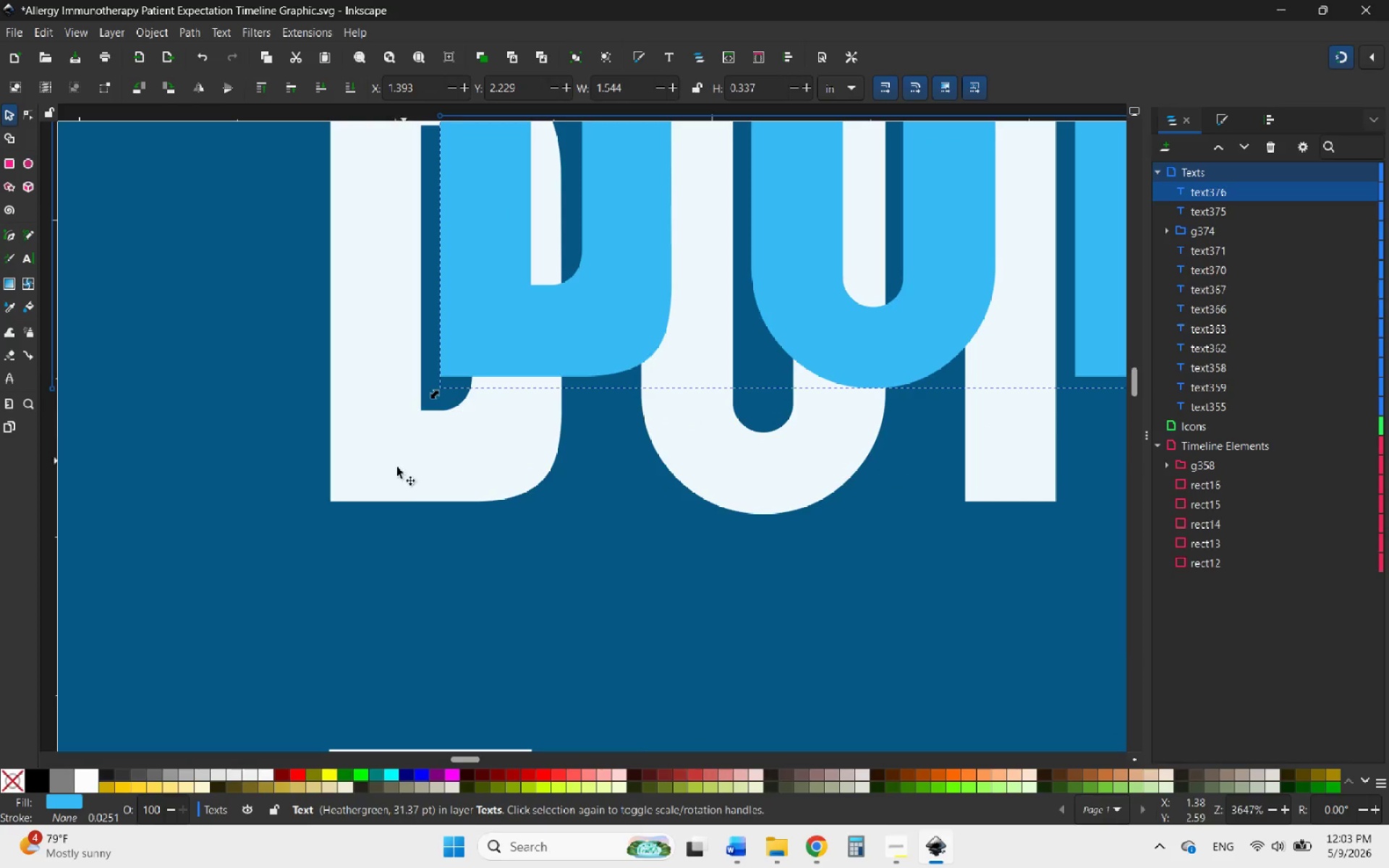 
left_click([392, 473])
 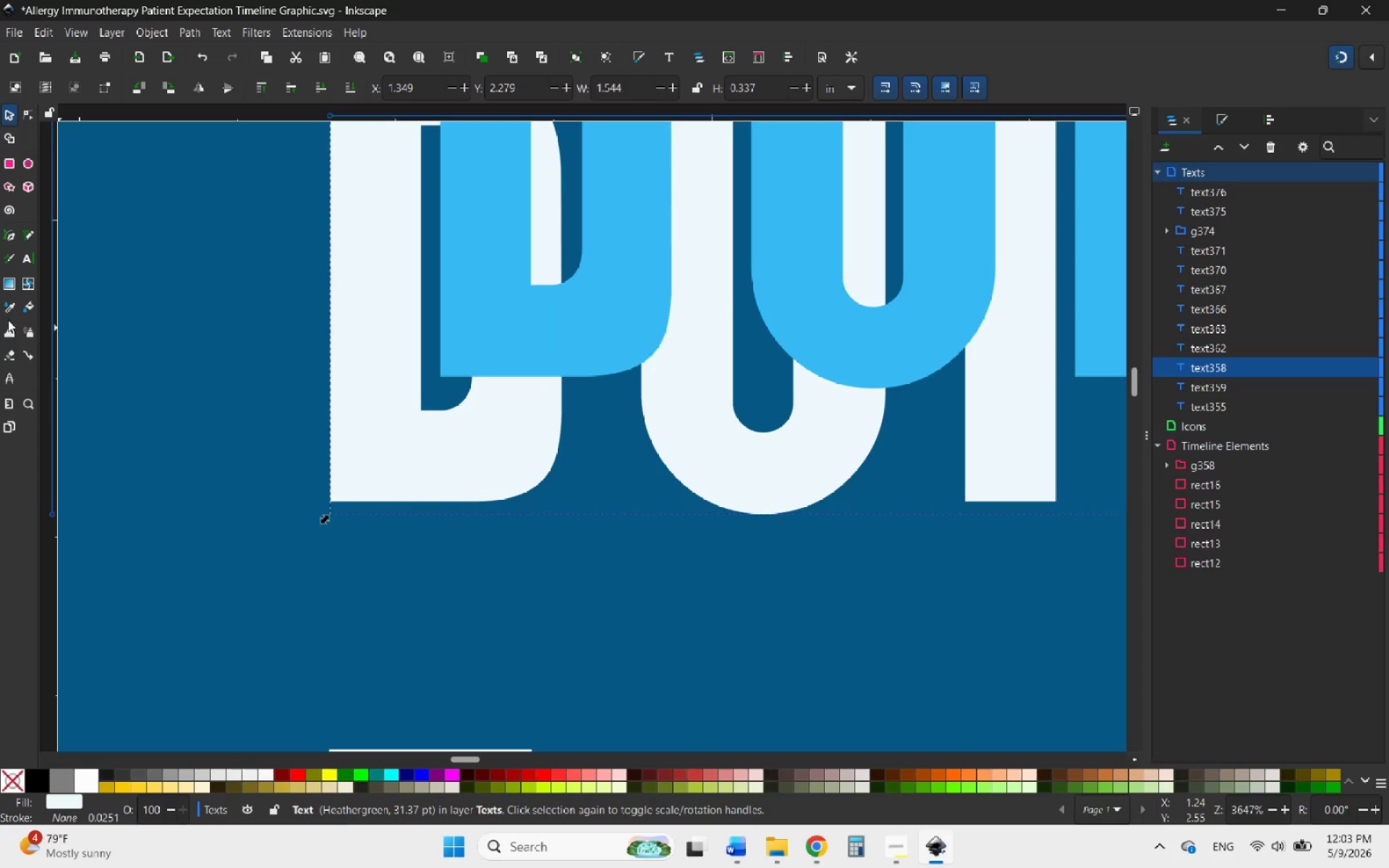 
left_click([8, 308])
 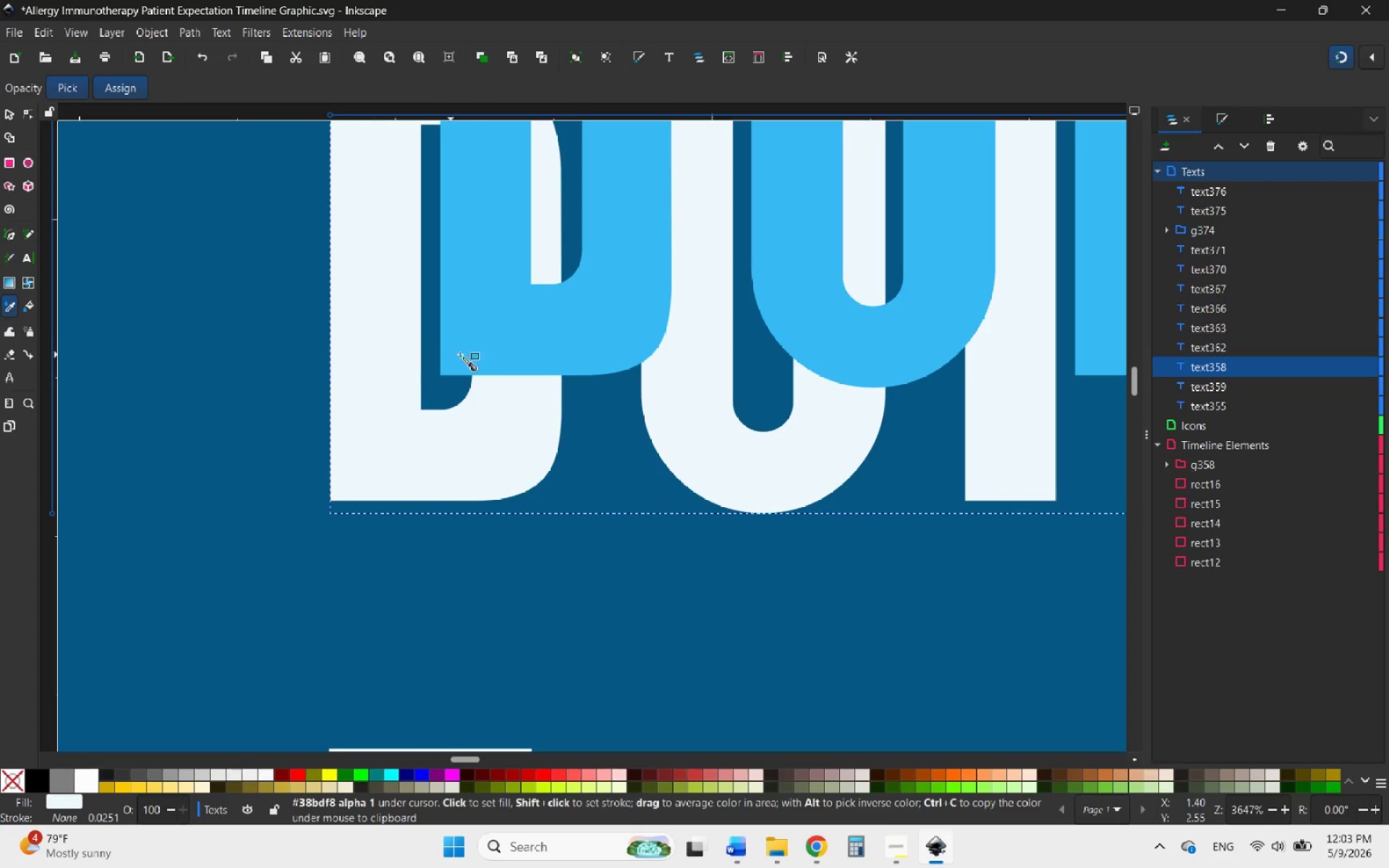 
left_click([475, 354])
 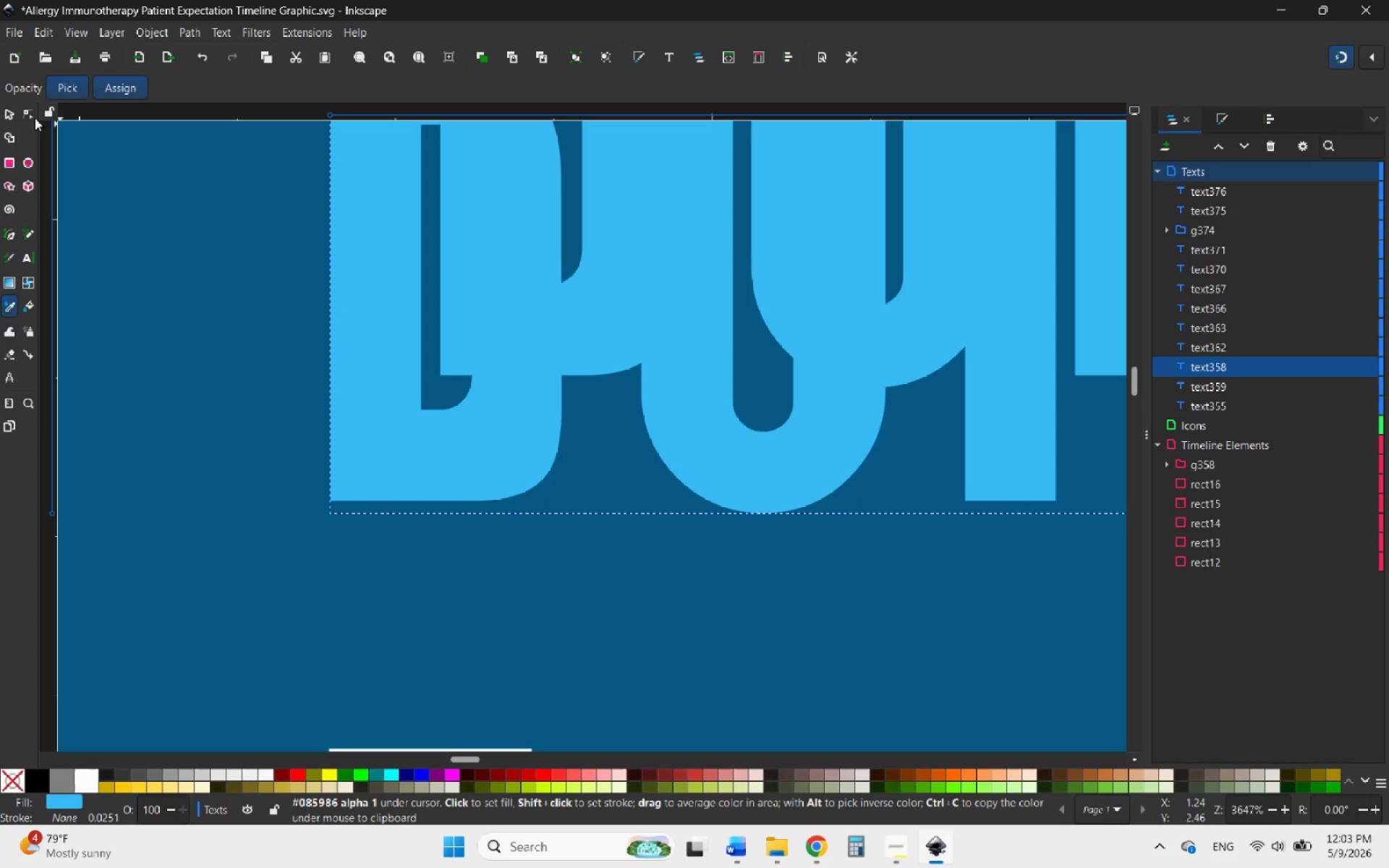 
left_click([9, 111])
 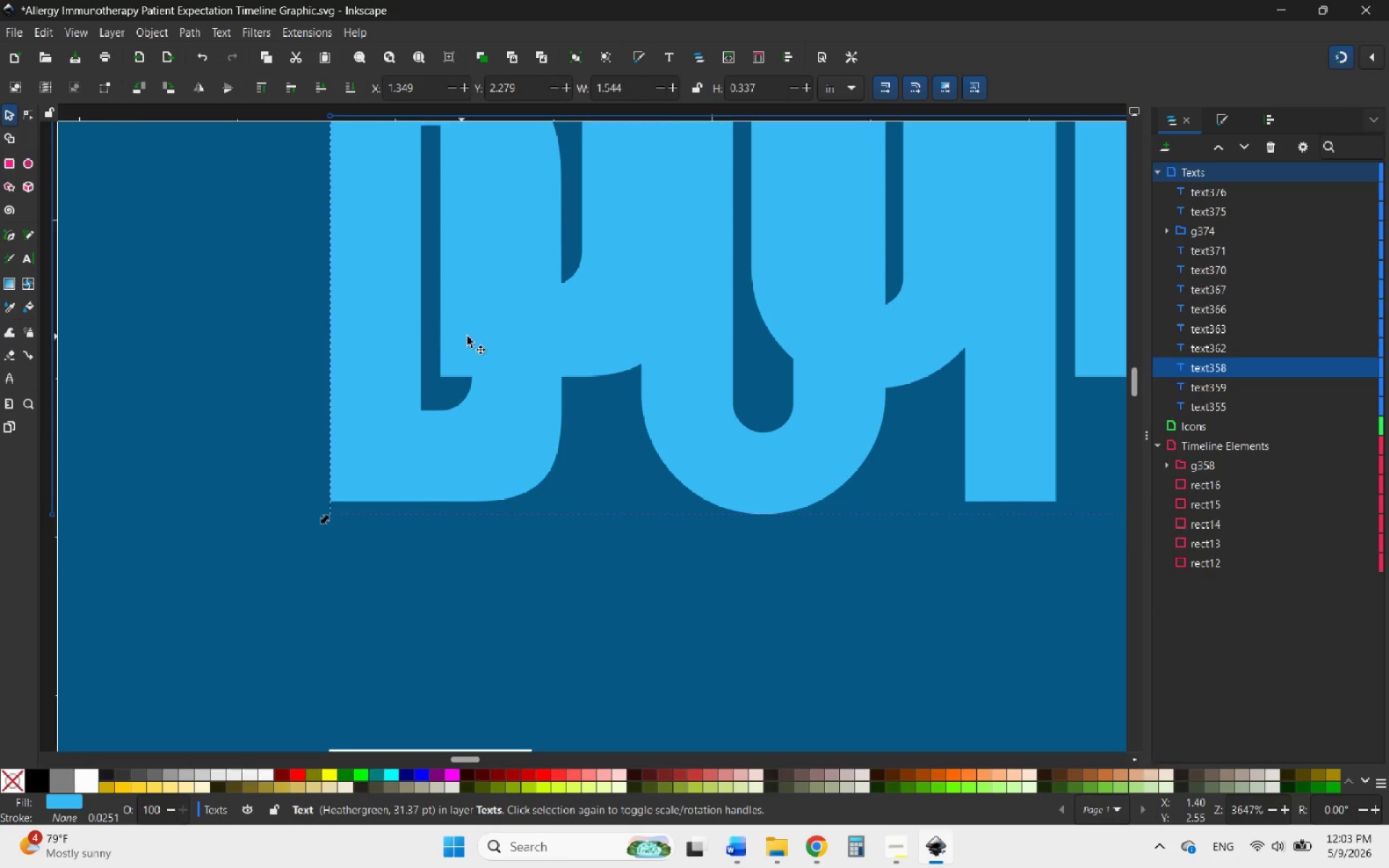 
left_click([478, 335])
 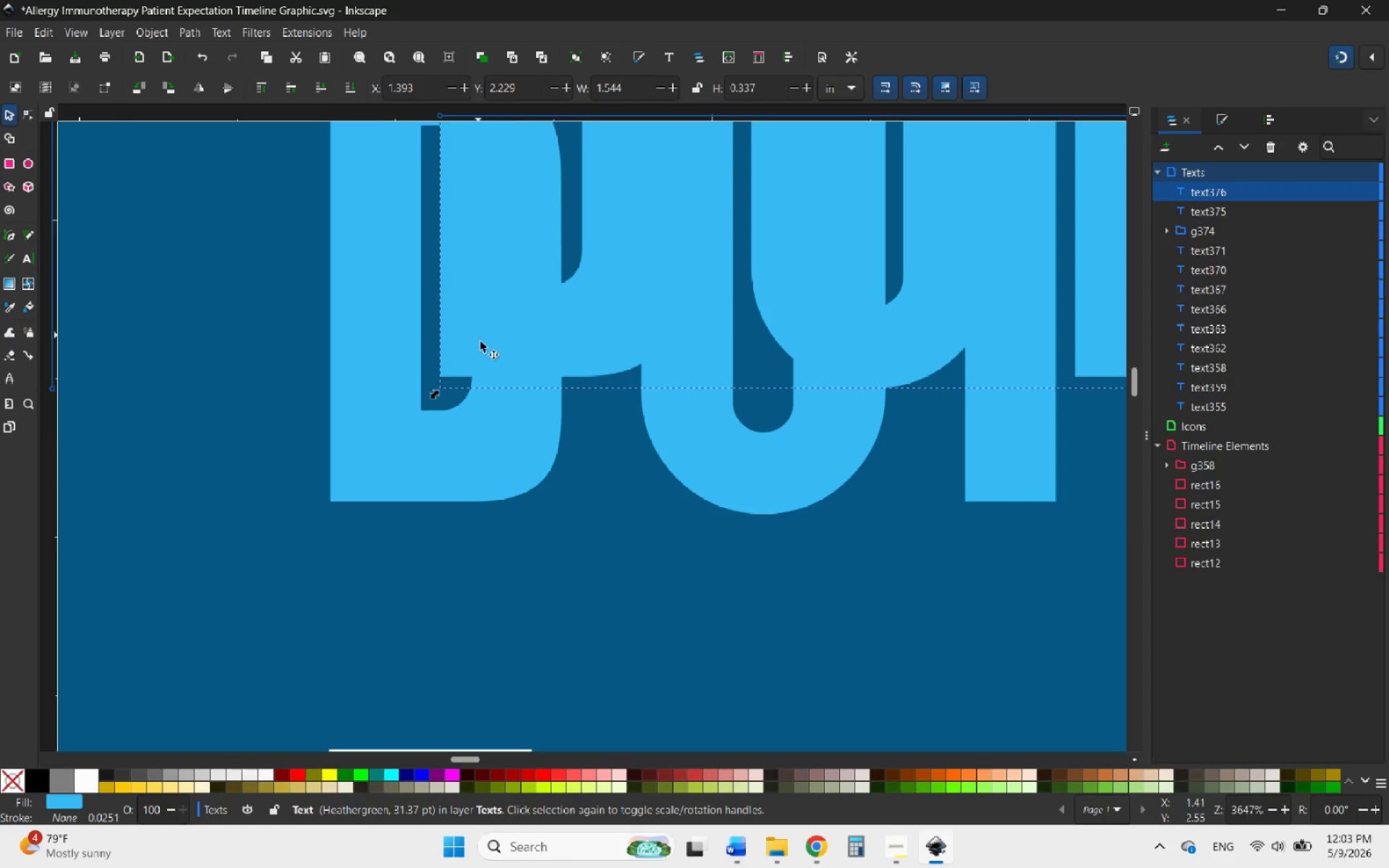 
hold_key(key=ControlLeft, duration=1.92)
scroll: coordinate [532, 485], scroll_direction: down, amount: 6.0
 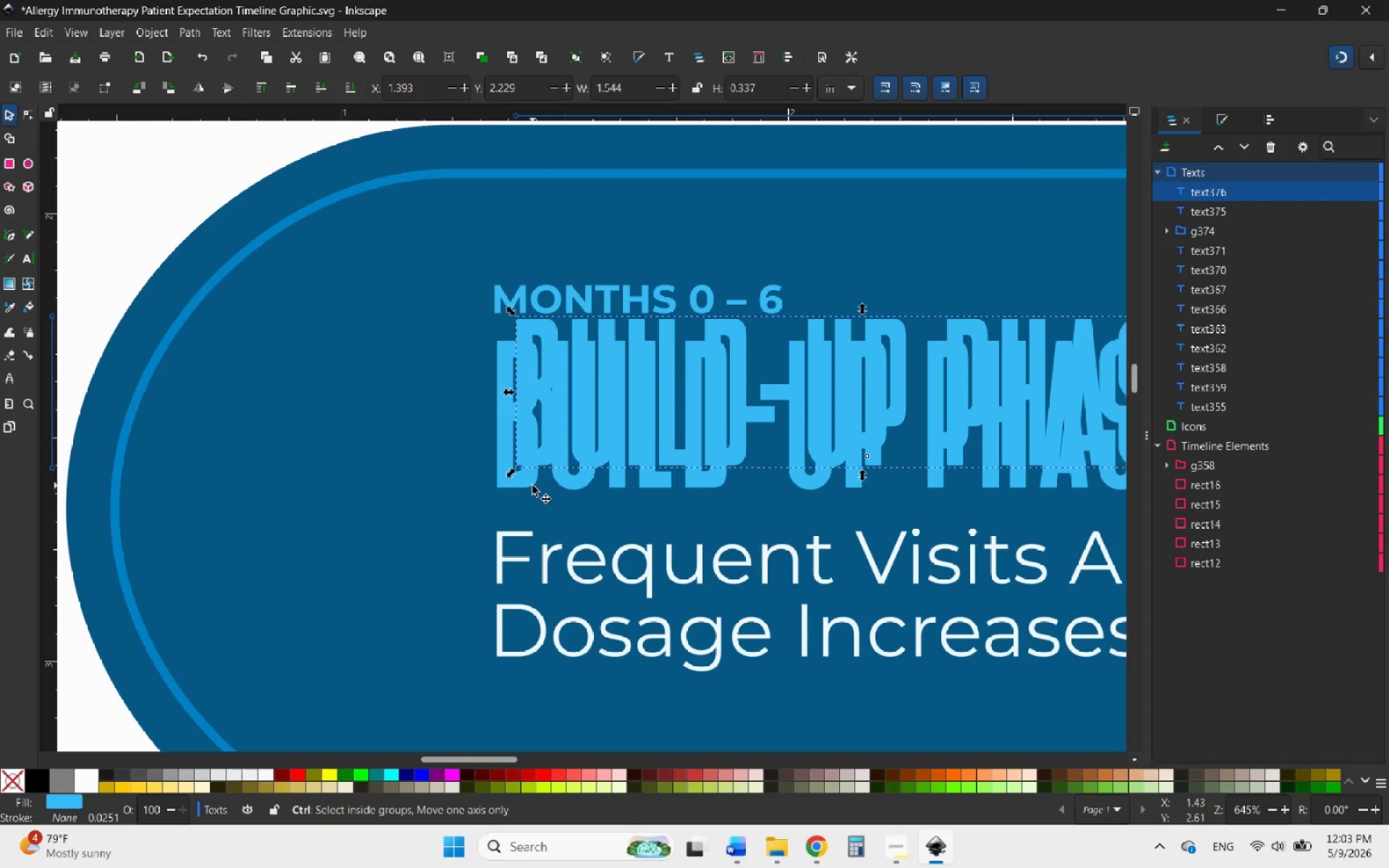 
scroll: coordinate [518, 517], scroll_direction: up, amount: 4.0
 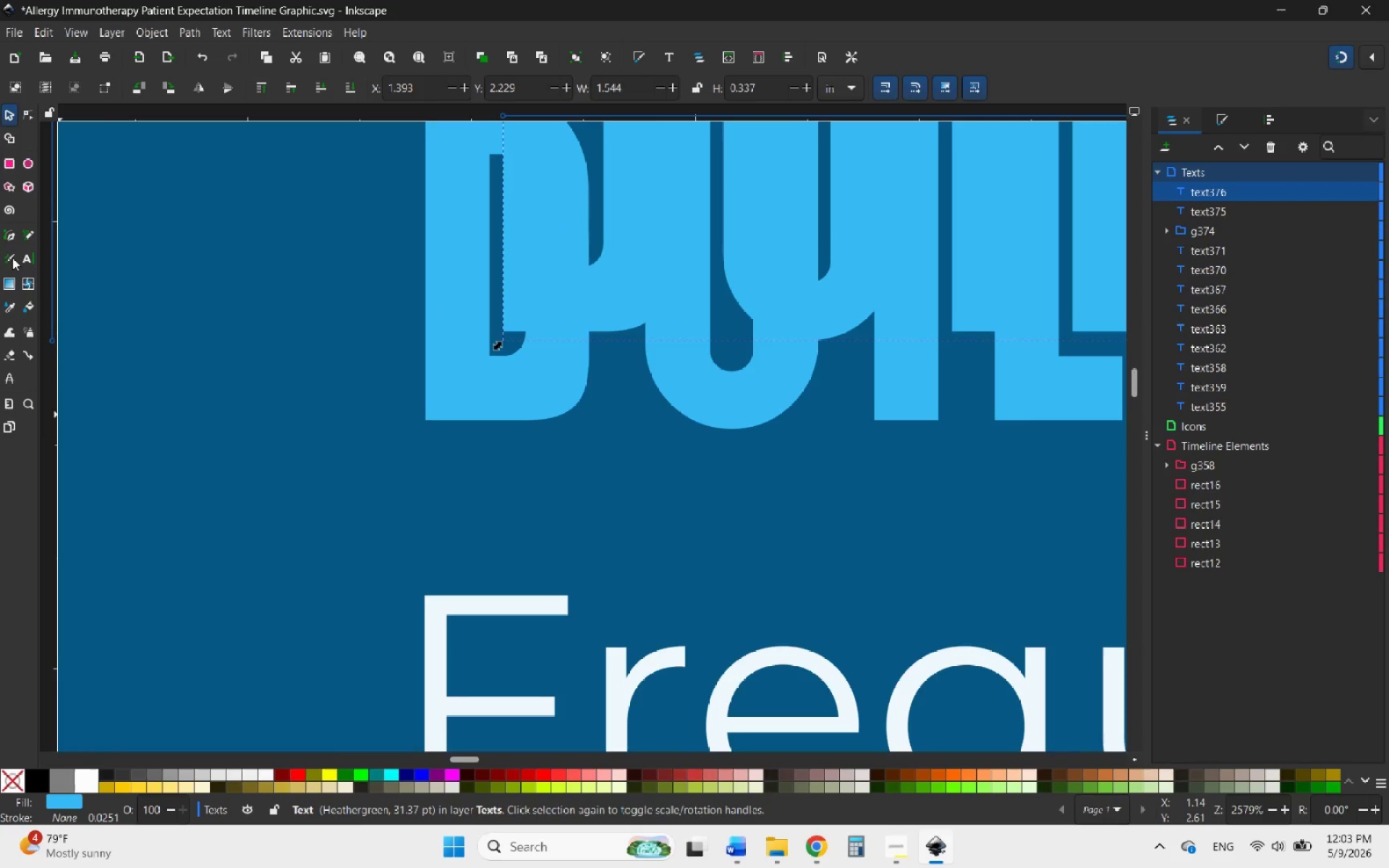 
left_click([9, 305])
 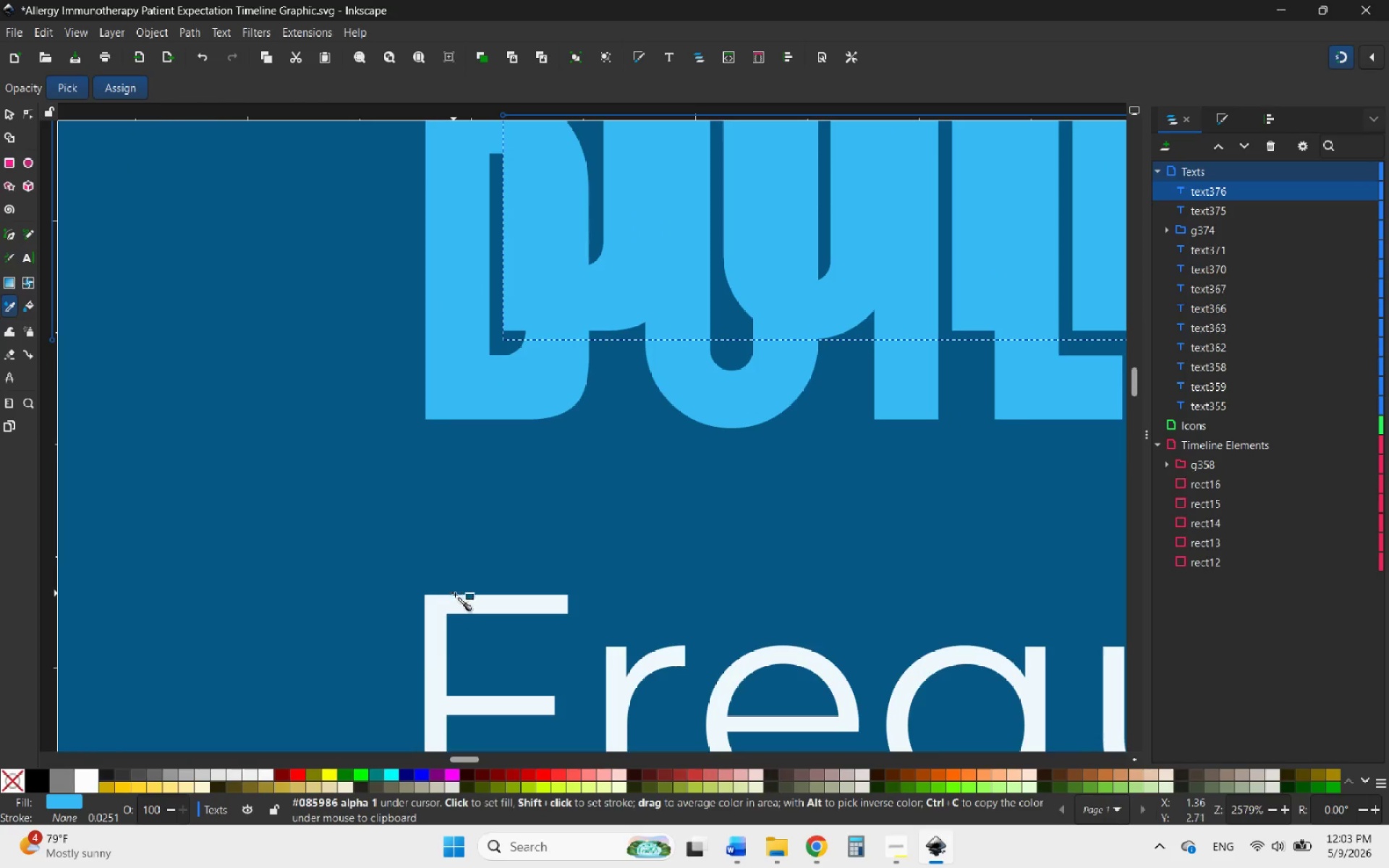 
left_click([459, 608])
 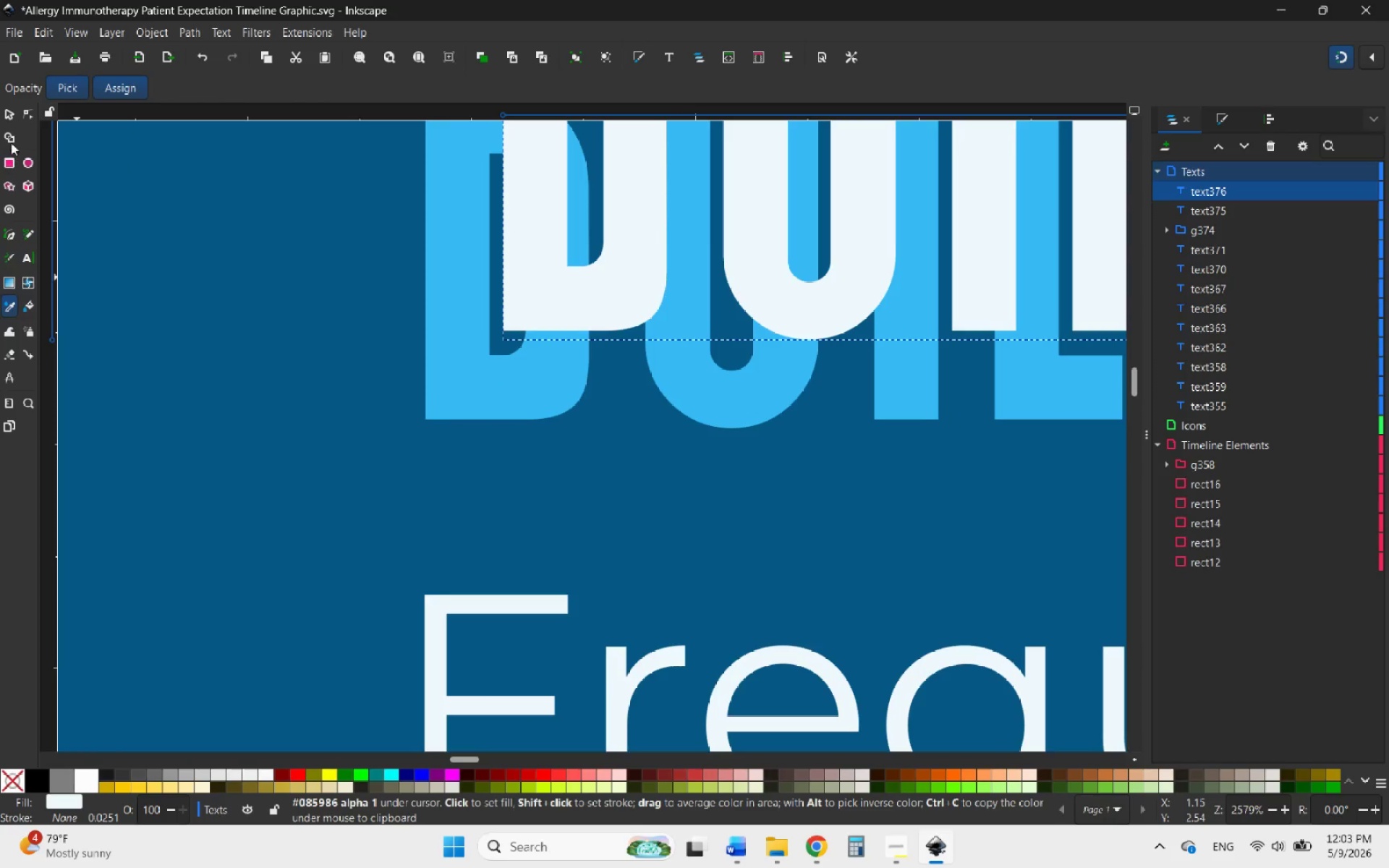 
left_click([11, 111])
 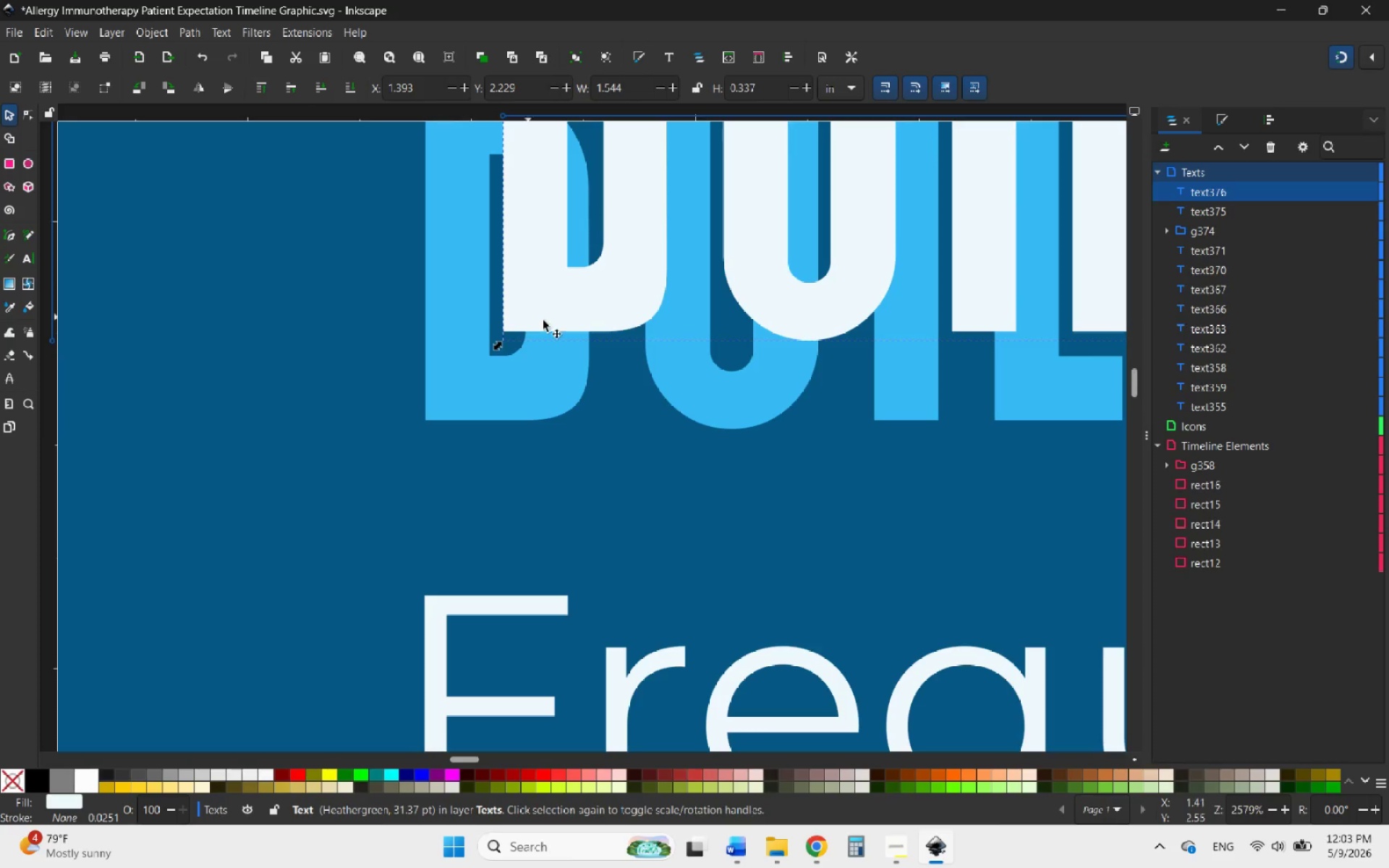 
left_click_drag(start_coordinate=[566, 305], to_coordinate=[491, 386])
 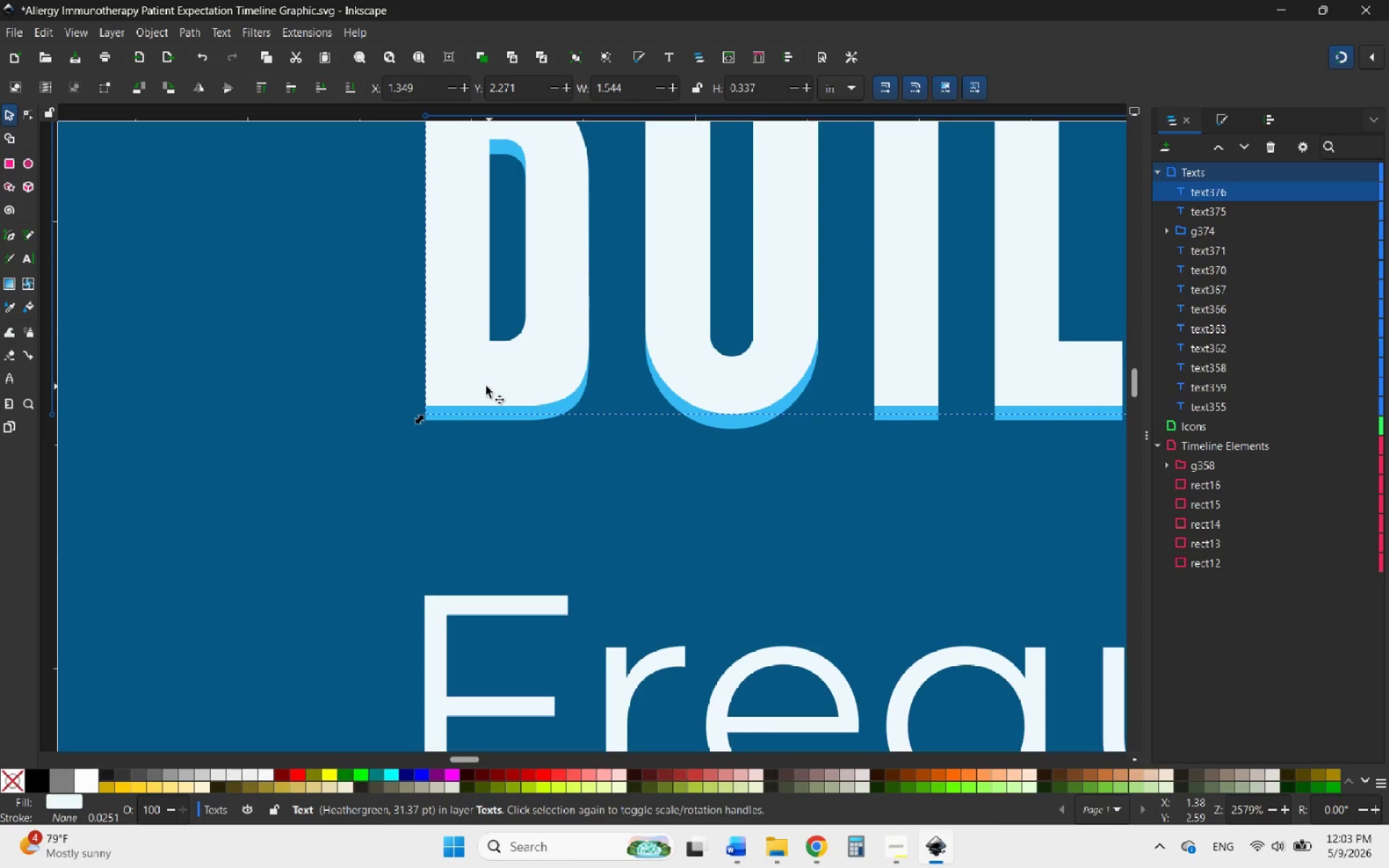 
hold_key(key=ControlLeft, duration=0.47)
 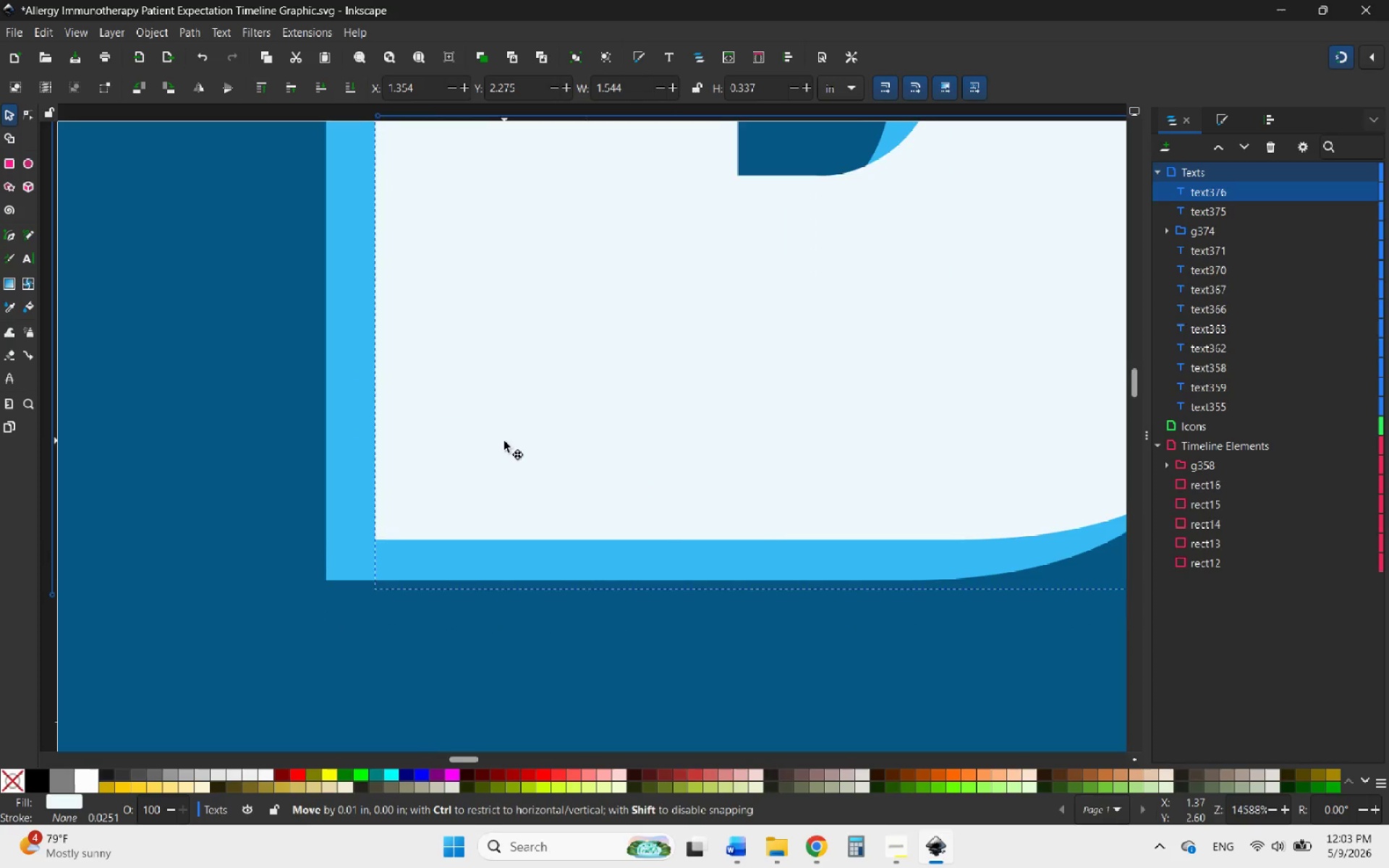 
left_click_drag(start_coordinate=[445, 390], to_coordinate=[488, 440])
 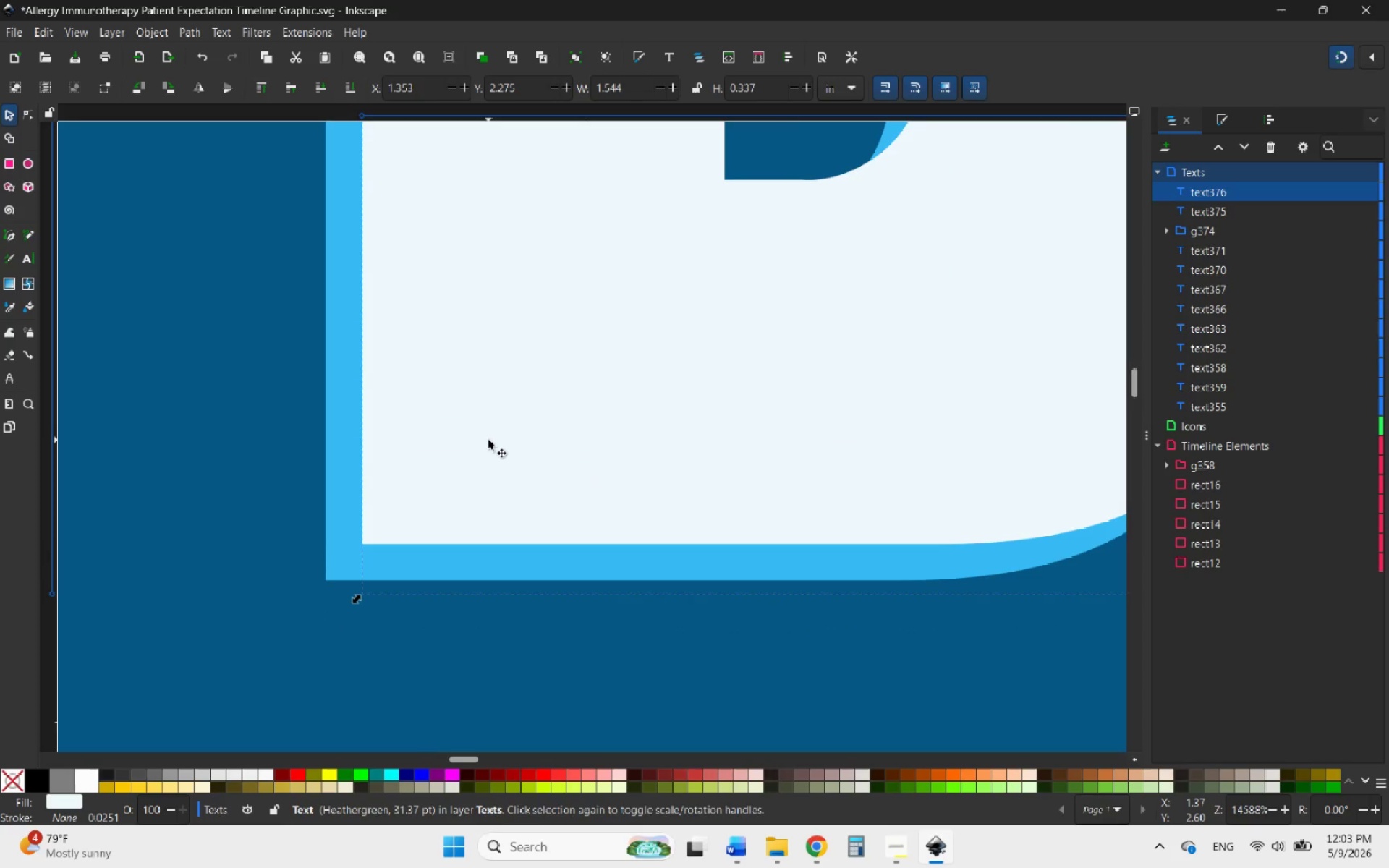 
scroll: coordinate [447, 386], scroll_direction: up, amount: 5.0
 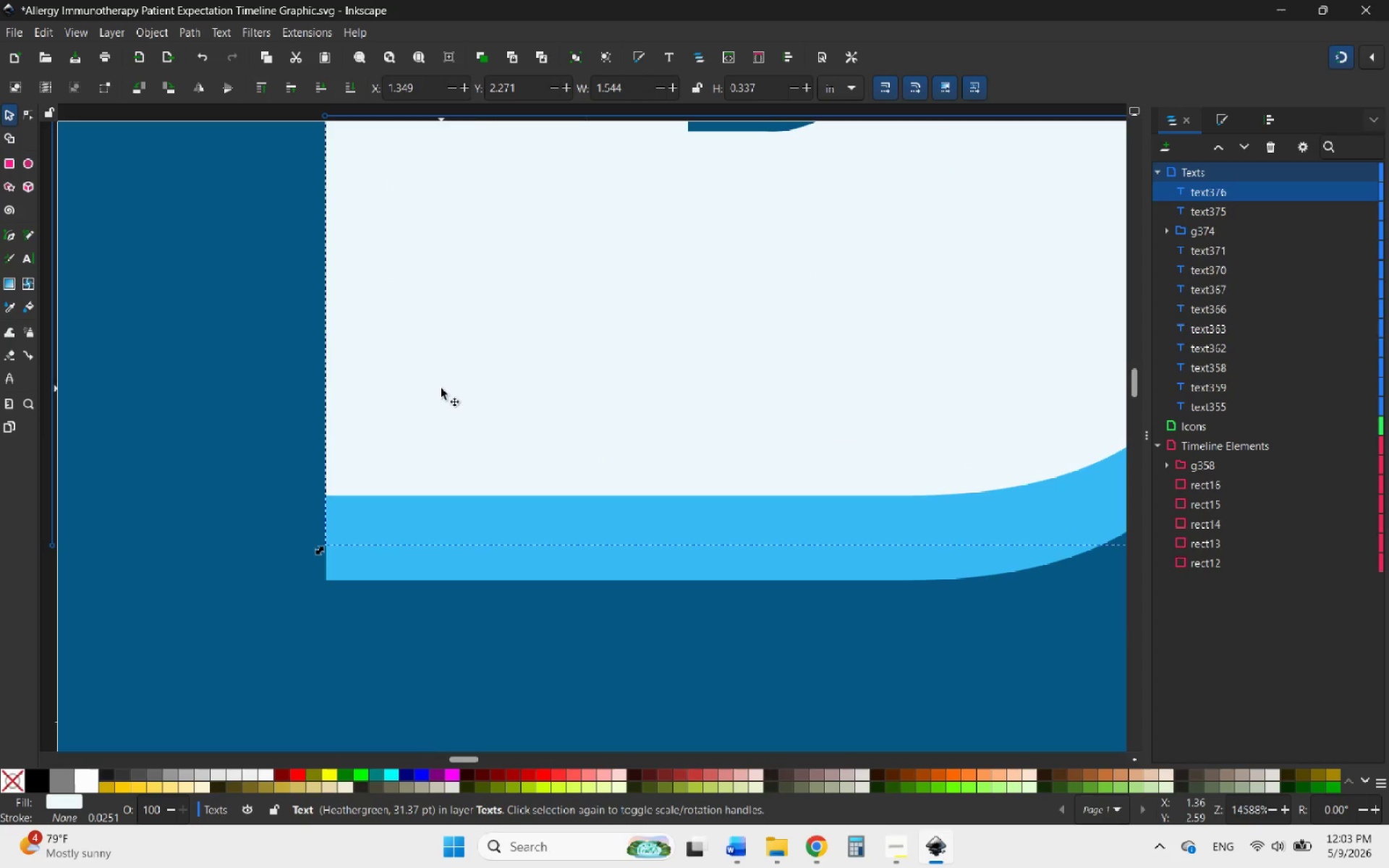 
hold_key(key=ControlLeft, duration=3.42)
scroll: coordinate [490, 536], scroll_direction: down, amount: 9.0
 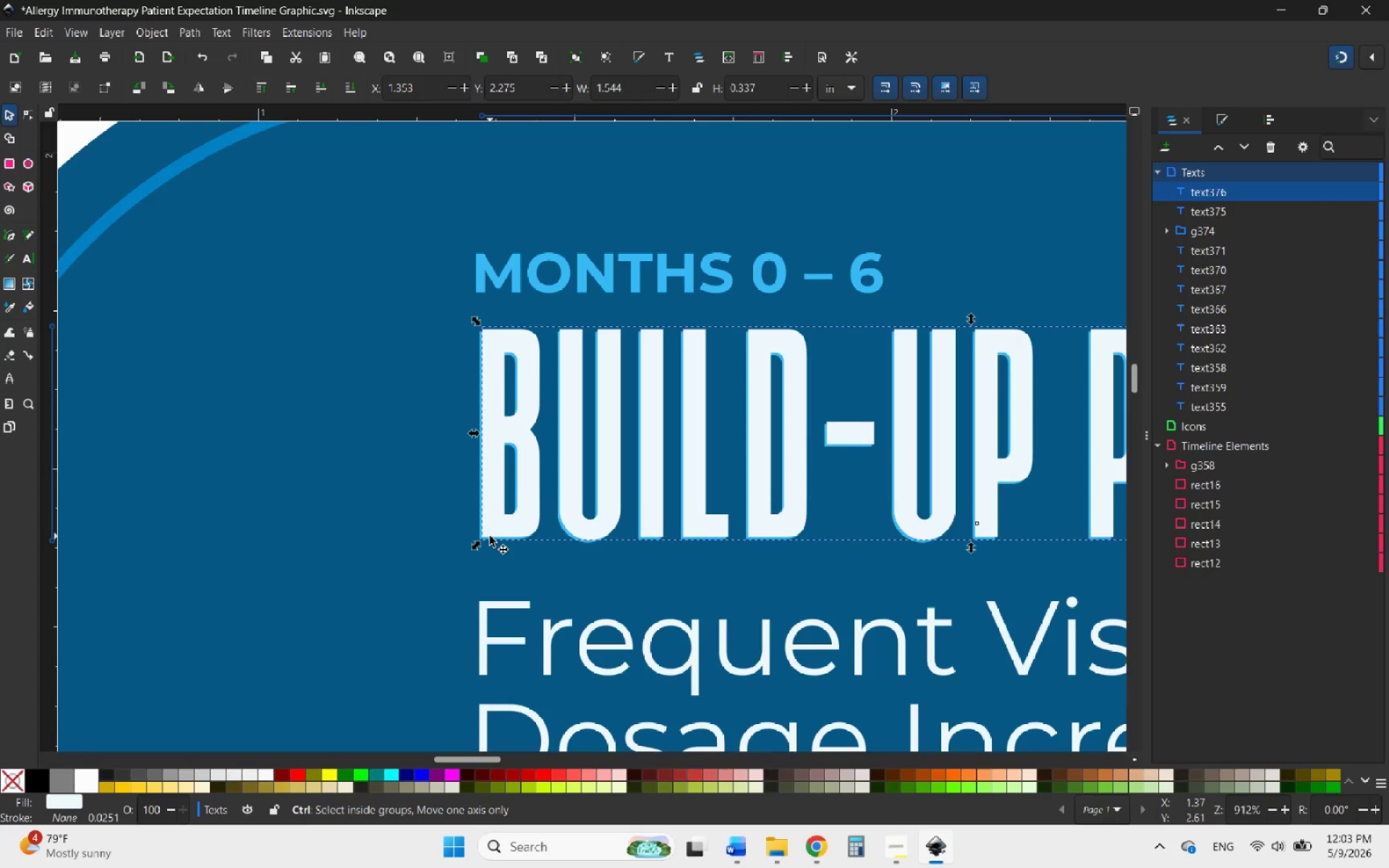 
scroll: coordinate [490, 536], scroll_direction: none, amount: 0.0
 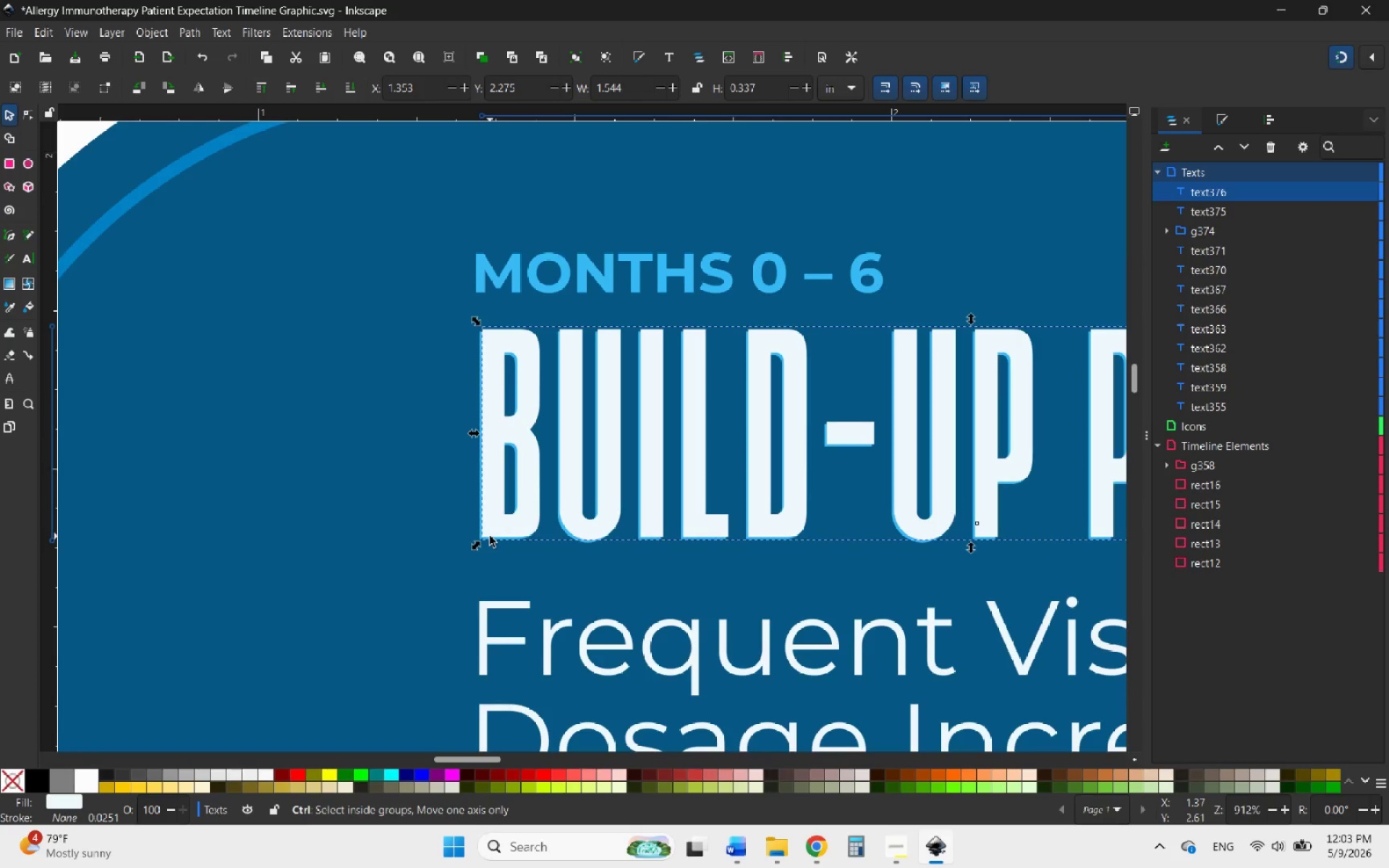 
scroll: coordinate [490, 537], scroll_direction: down, amount: 4.0
 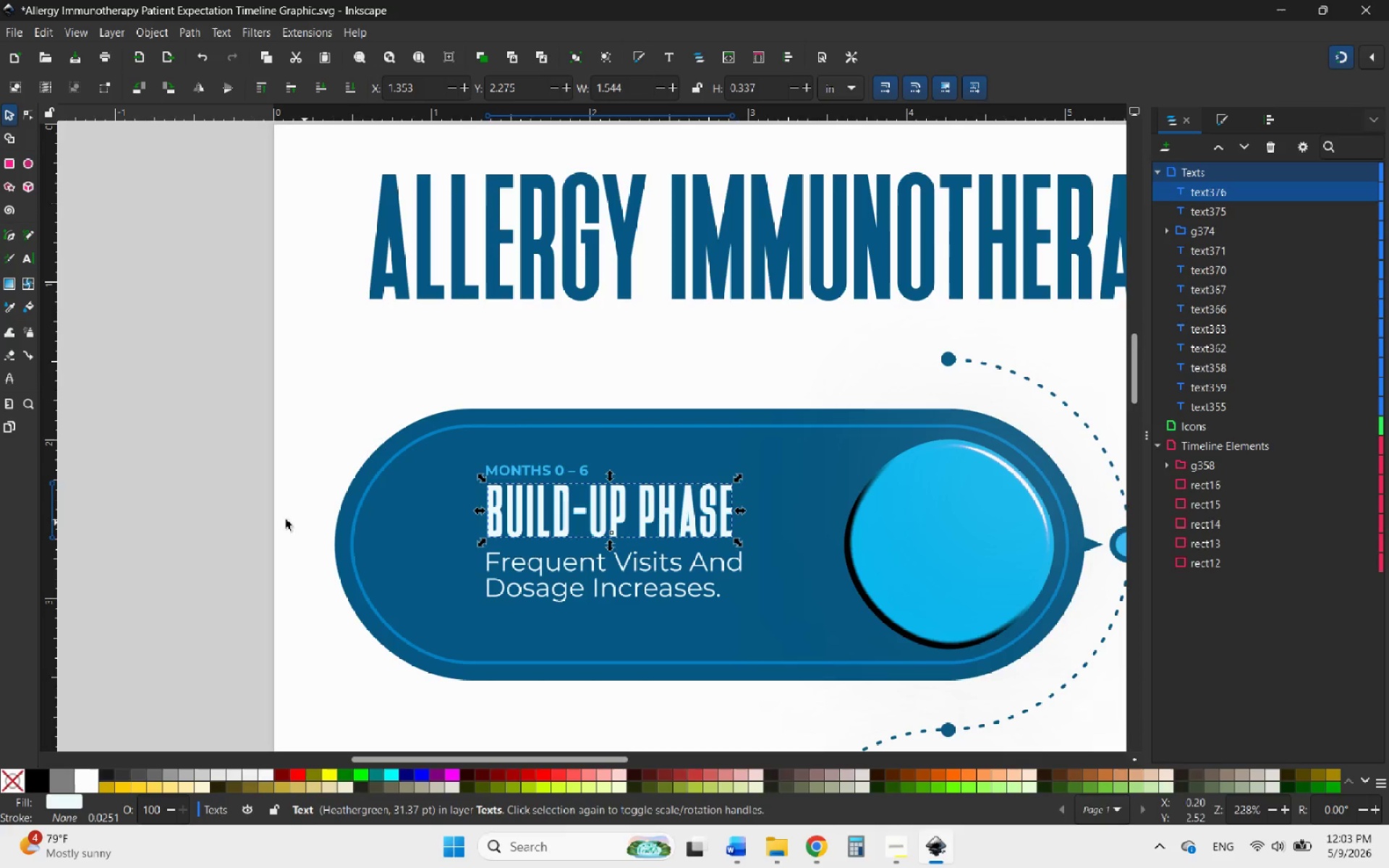 
left_click([229, 512])
 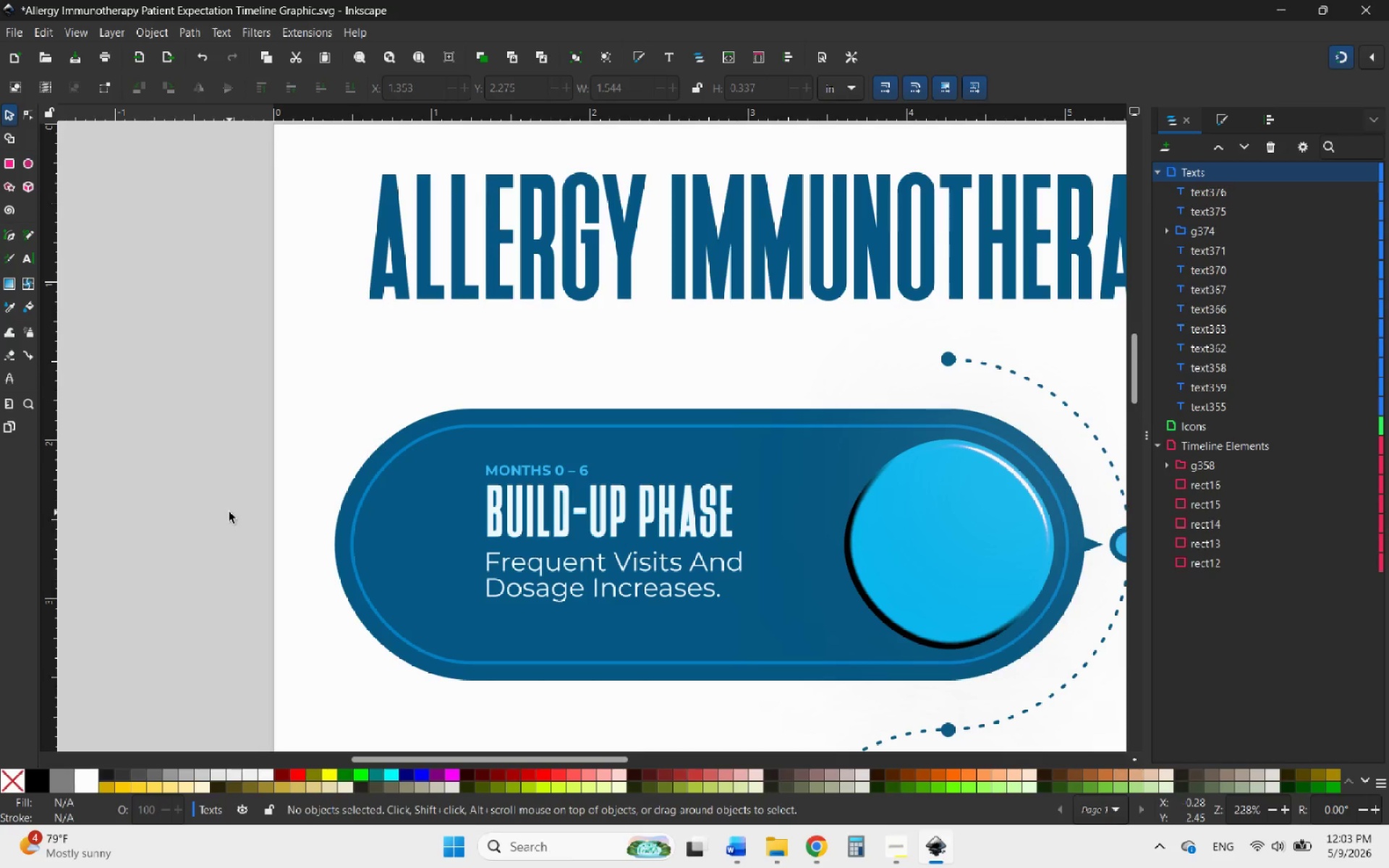 
hold_key(key=ControlLeft, duration=1.39)
scroll: coordinate [551, 497], scroll_direction: up, amount: 4.0
 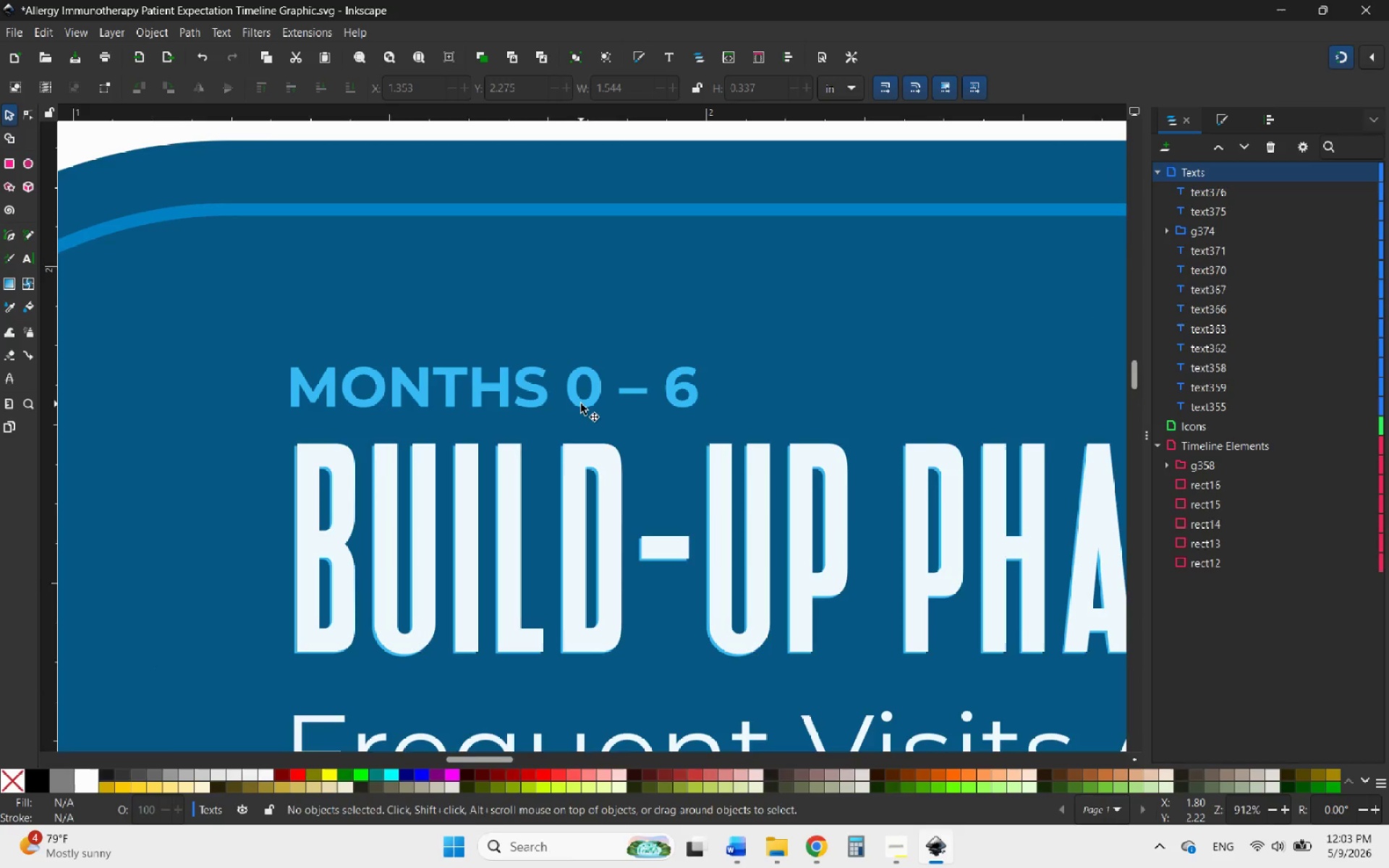 
left_click([581, 404])
 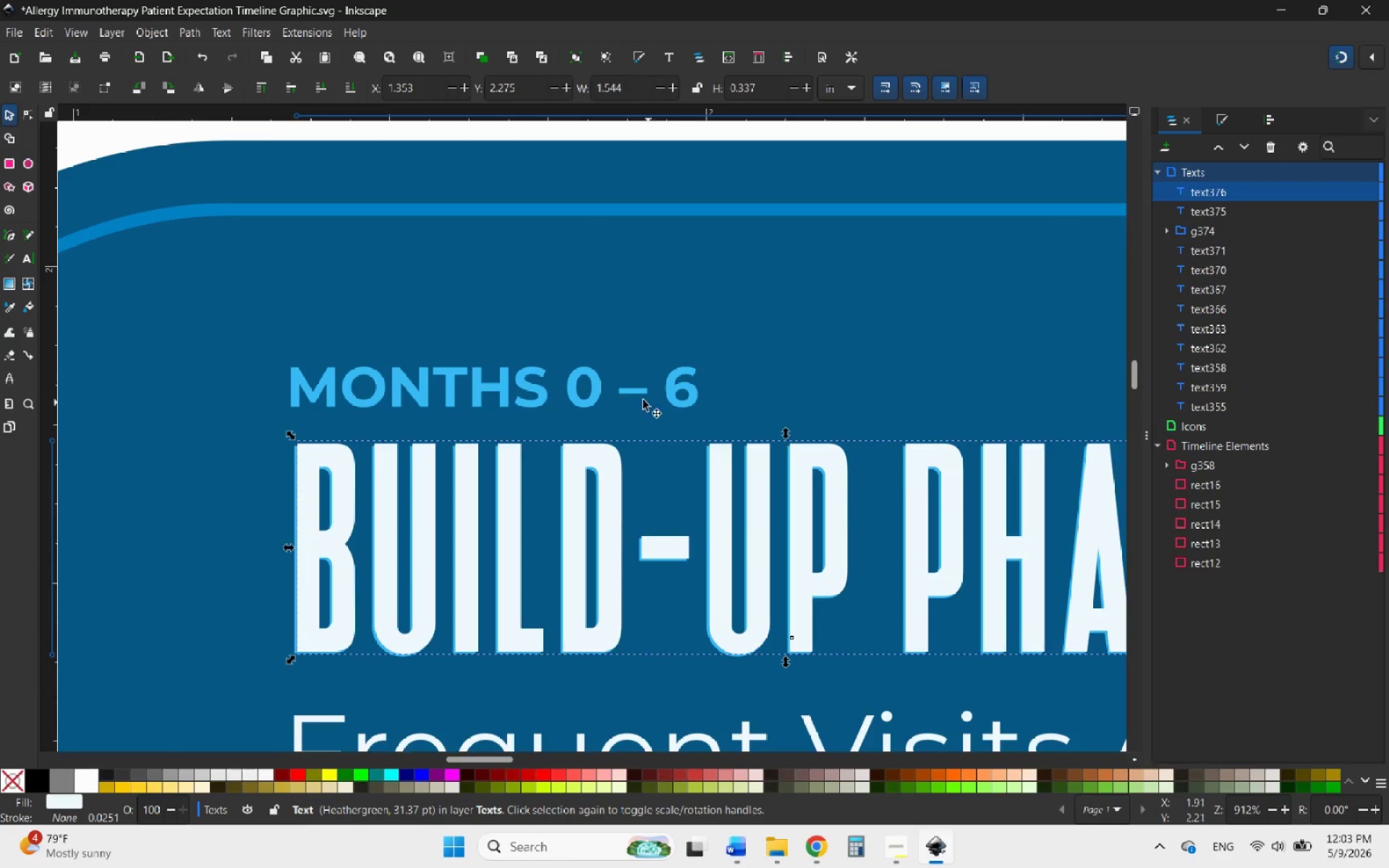 
left_click([589, 377])
 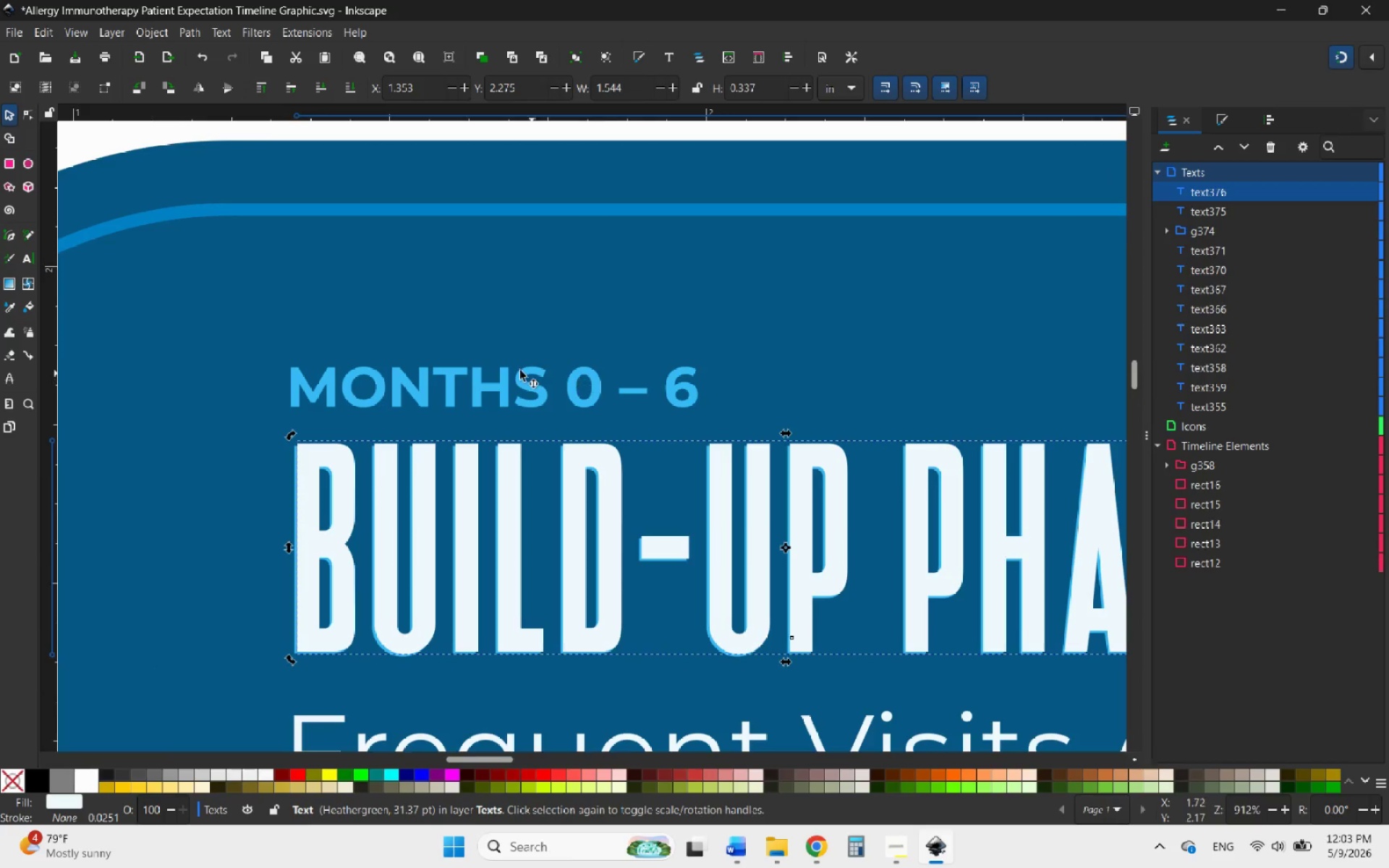 
left_click([516, 370])
 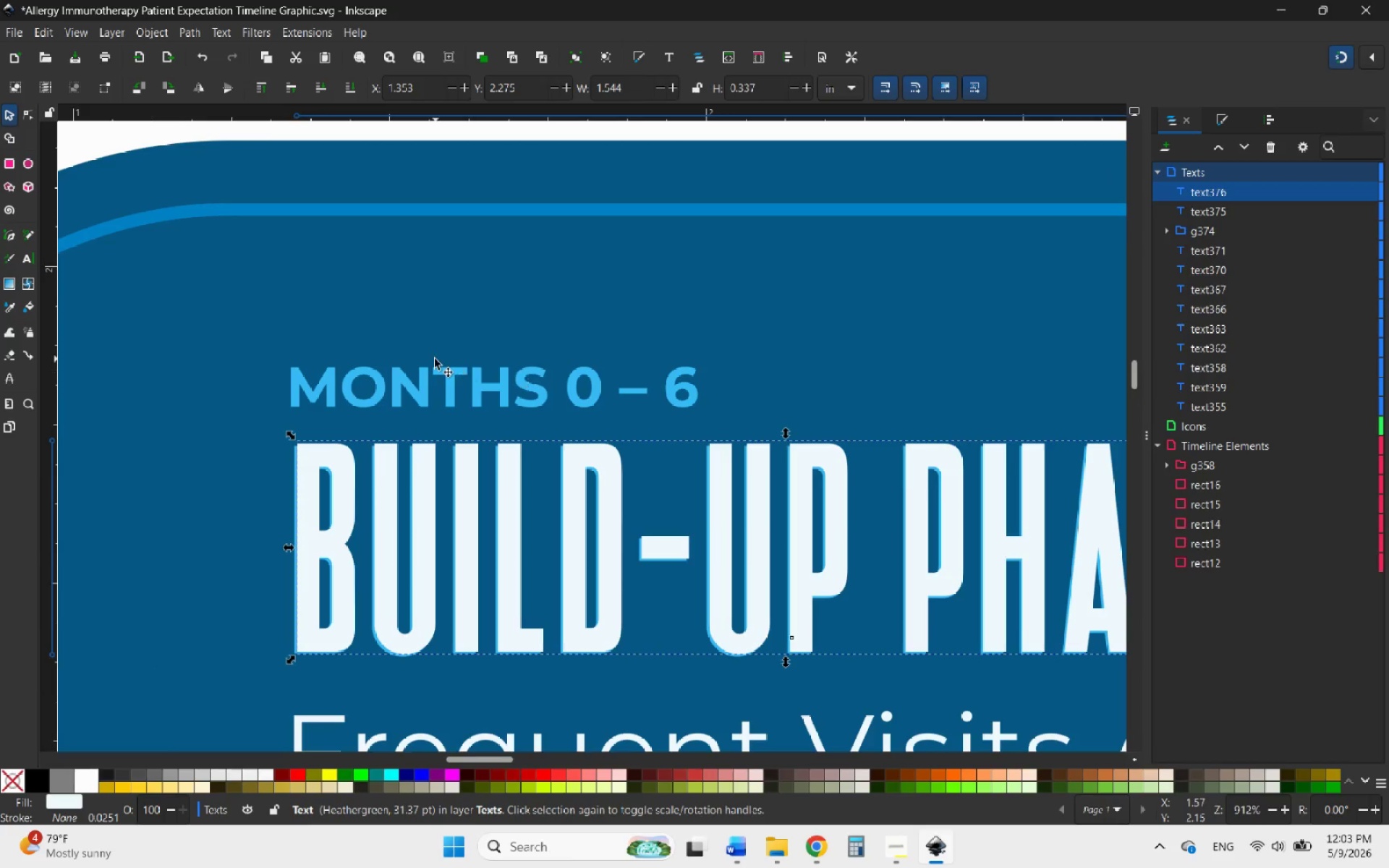 
left_click([435, 359])
 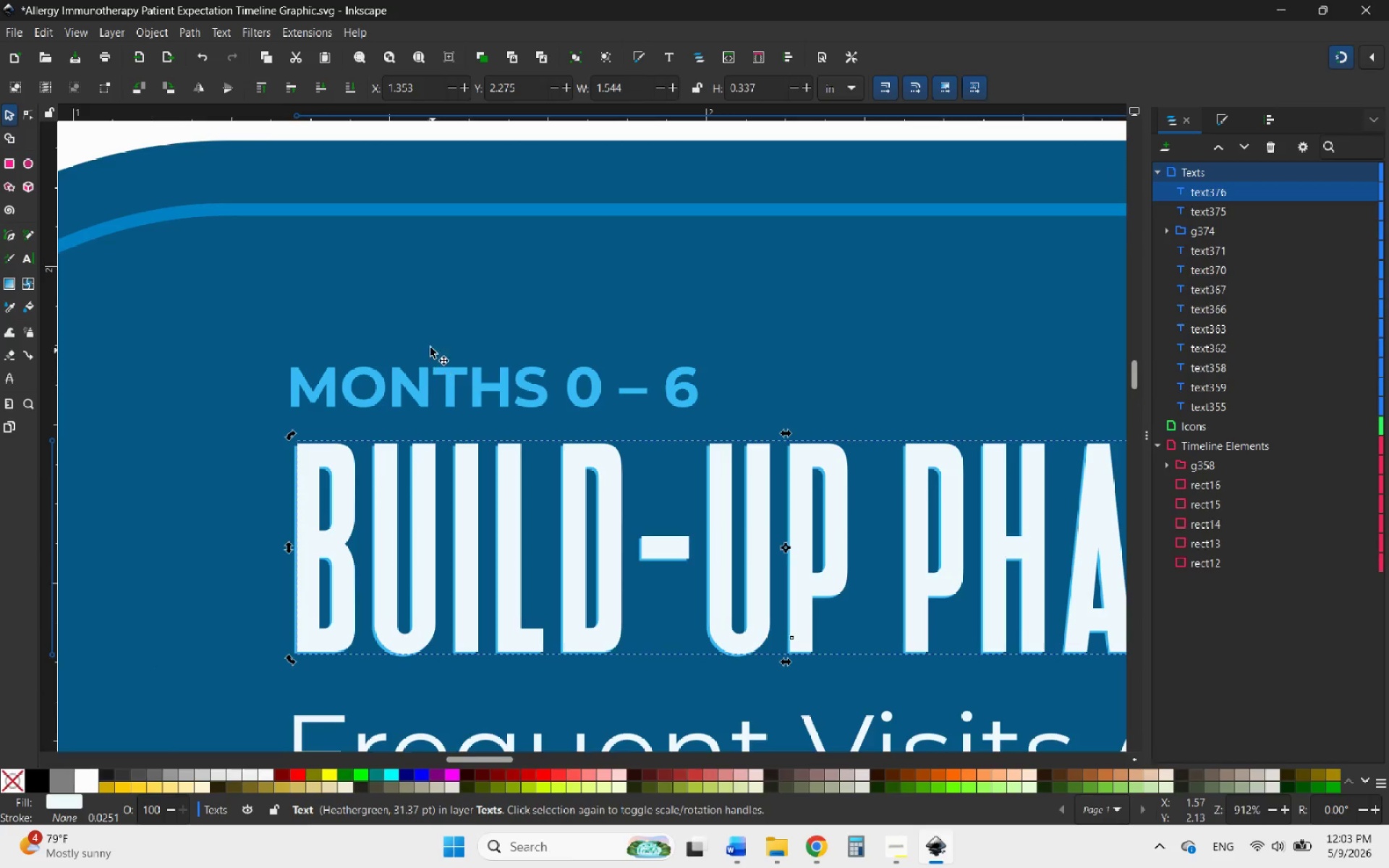 
left_click([425, 340])
 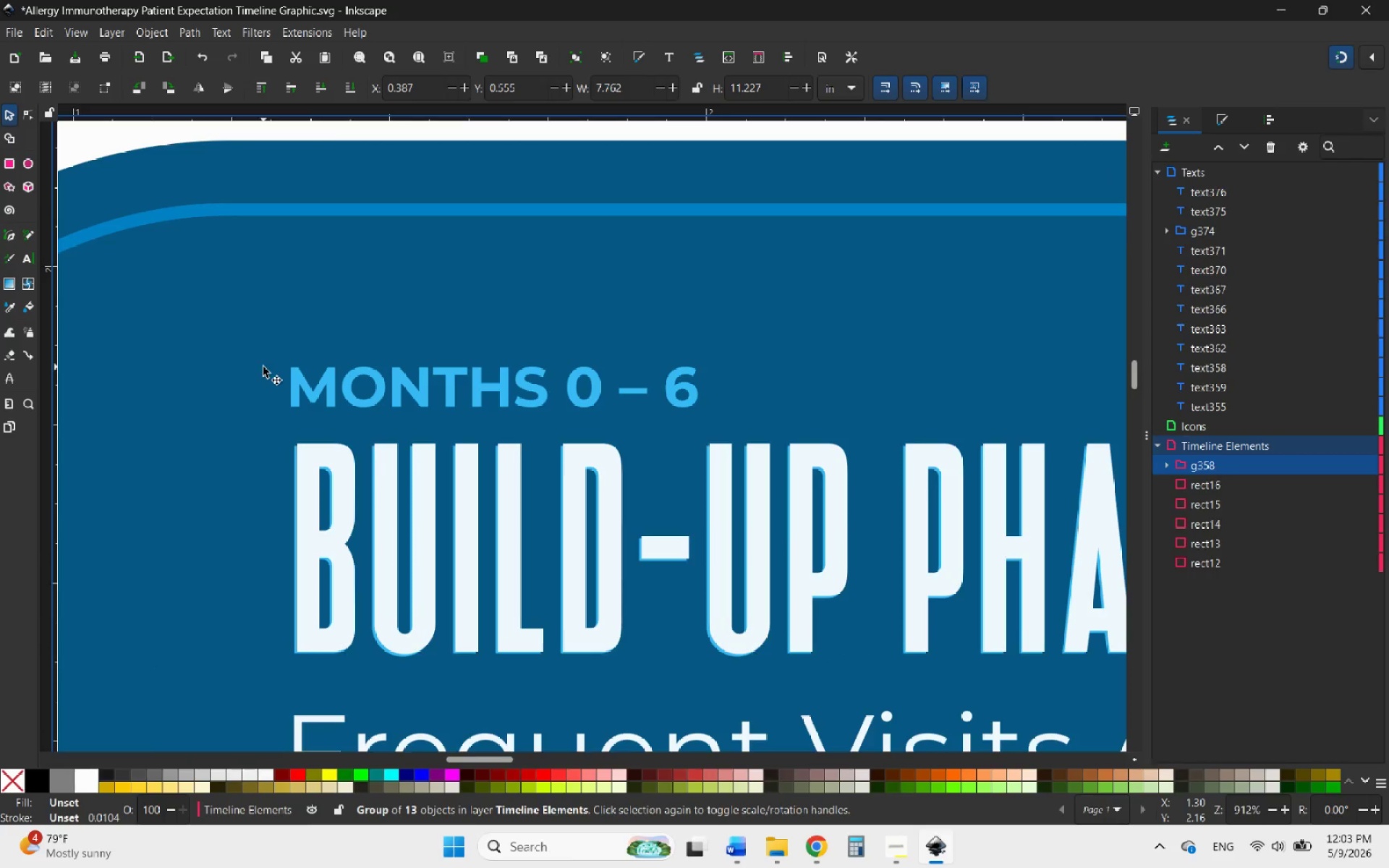 
left_click([310, 378])
 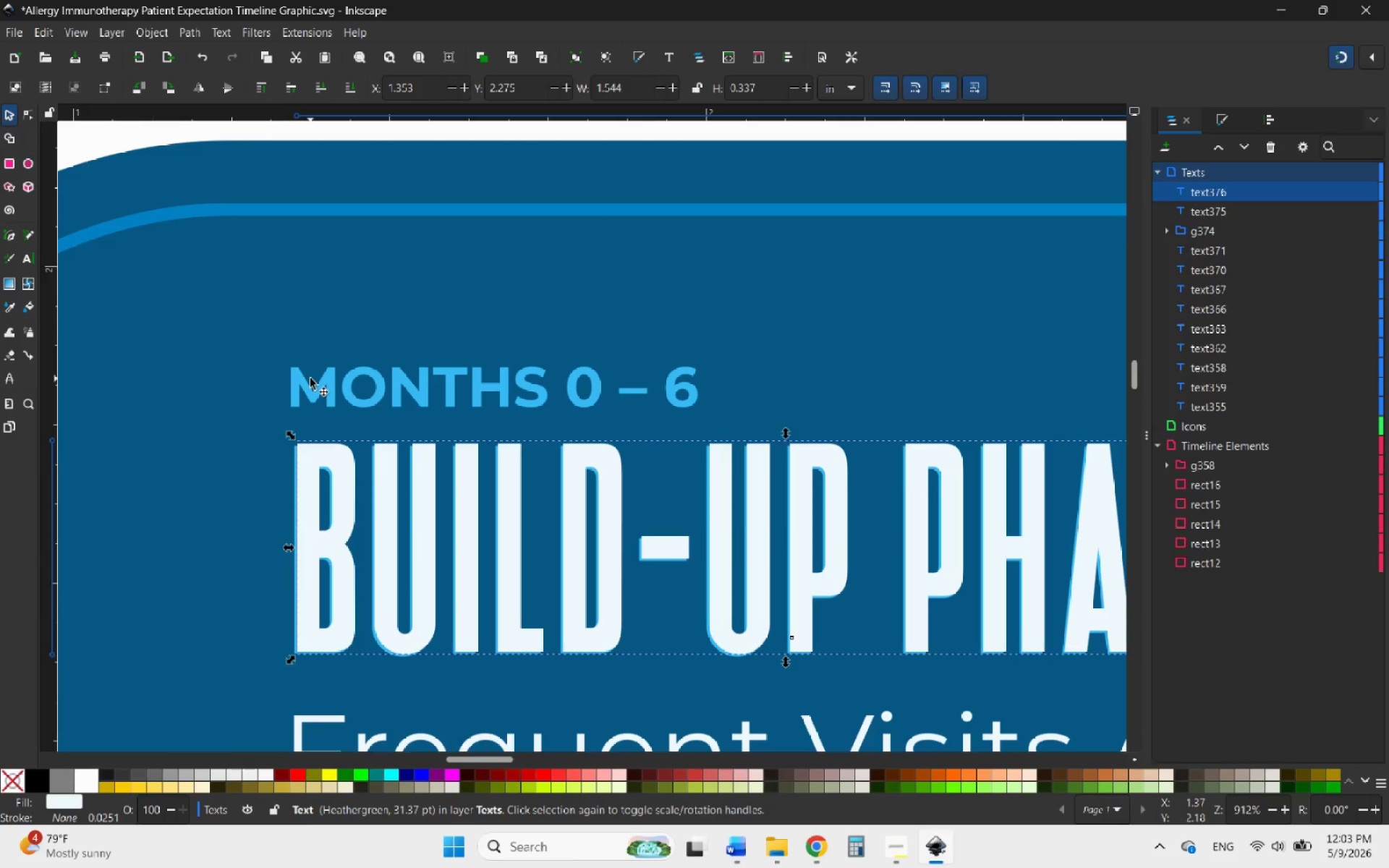 
hold_key(key=ControlLeft, duration=0.56)
scroll: coordinate [458, 452], scroll_direction: down, amount: 3.0
 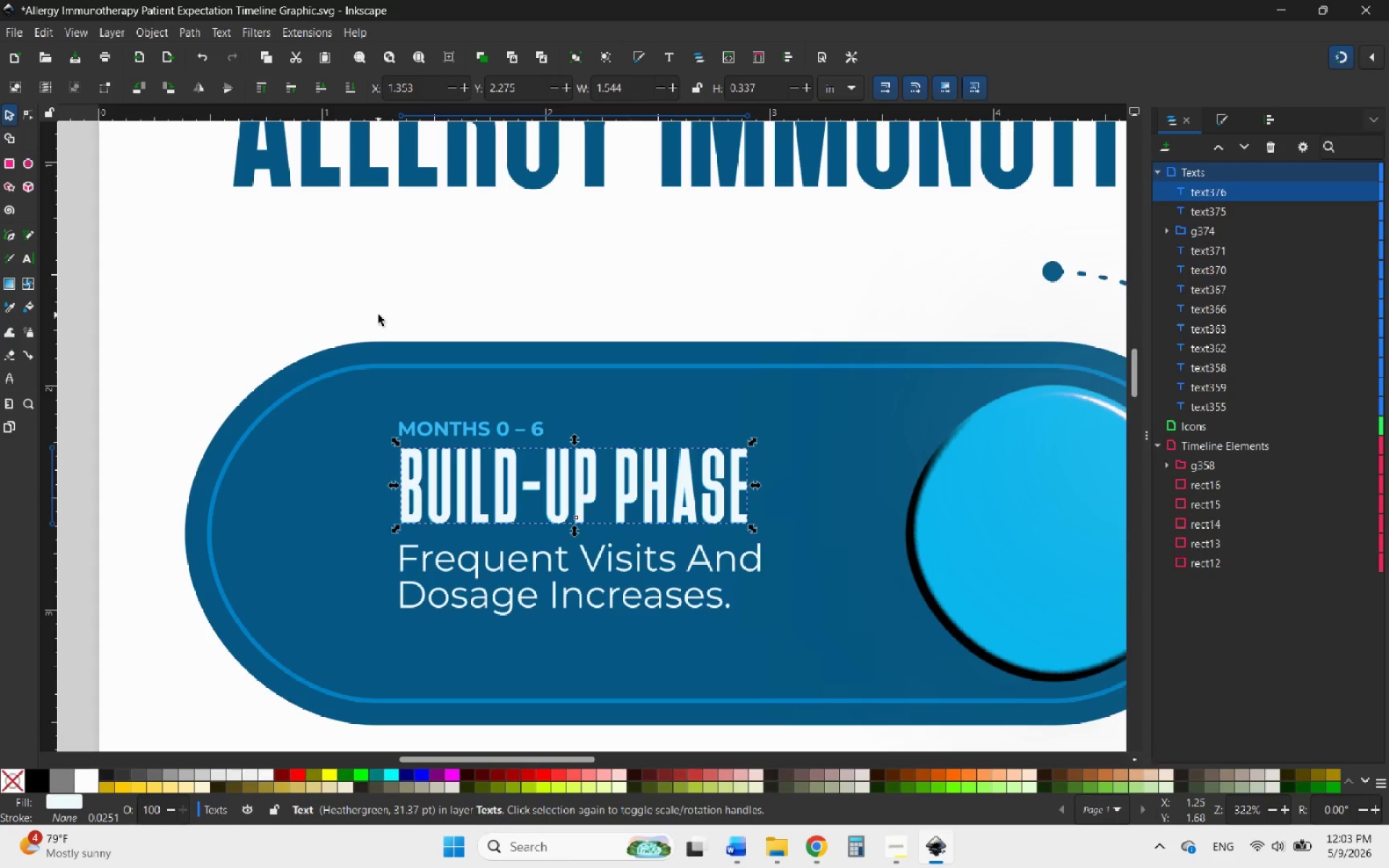 
left_click_drag(start_coordinate=[378, 314], to_coordinate=[561, 483])
 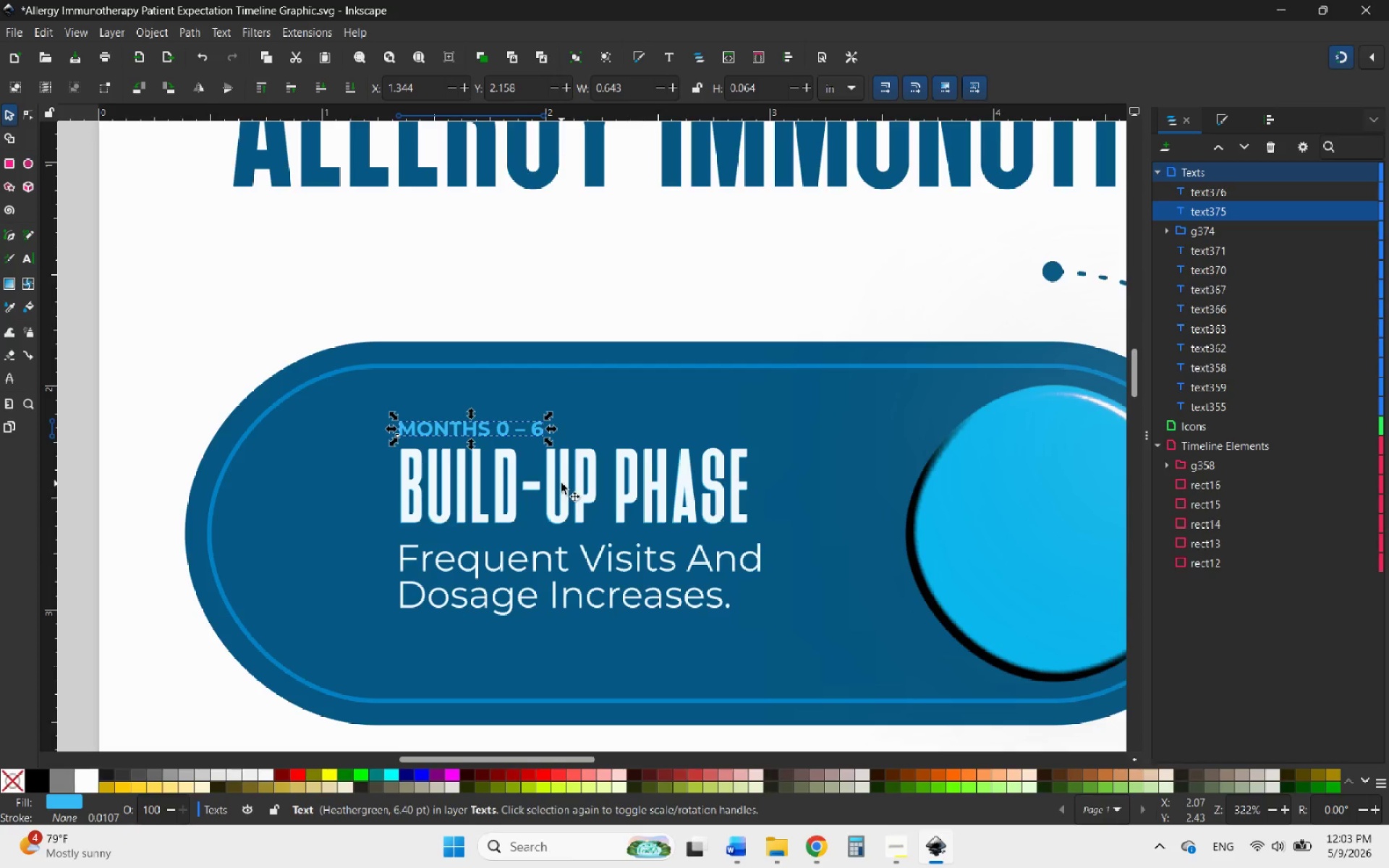 
hold_key(key=ControlLeft, duration=0.92)
scroll: coordinate [447, 453], scroll_direction: up, amount: 3.0
 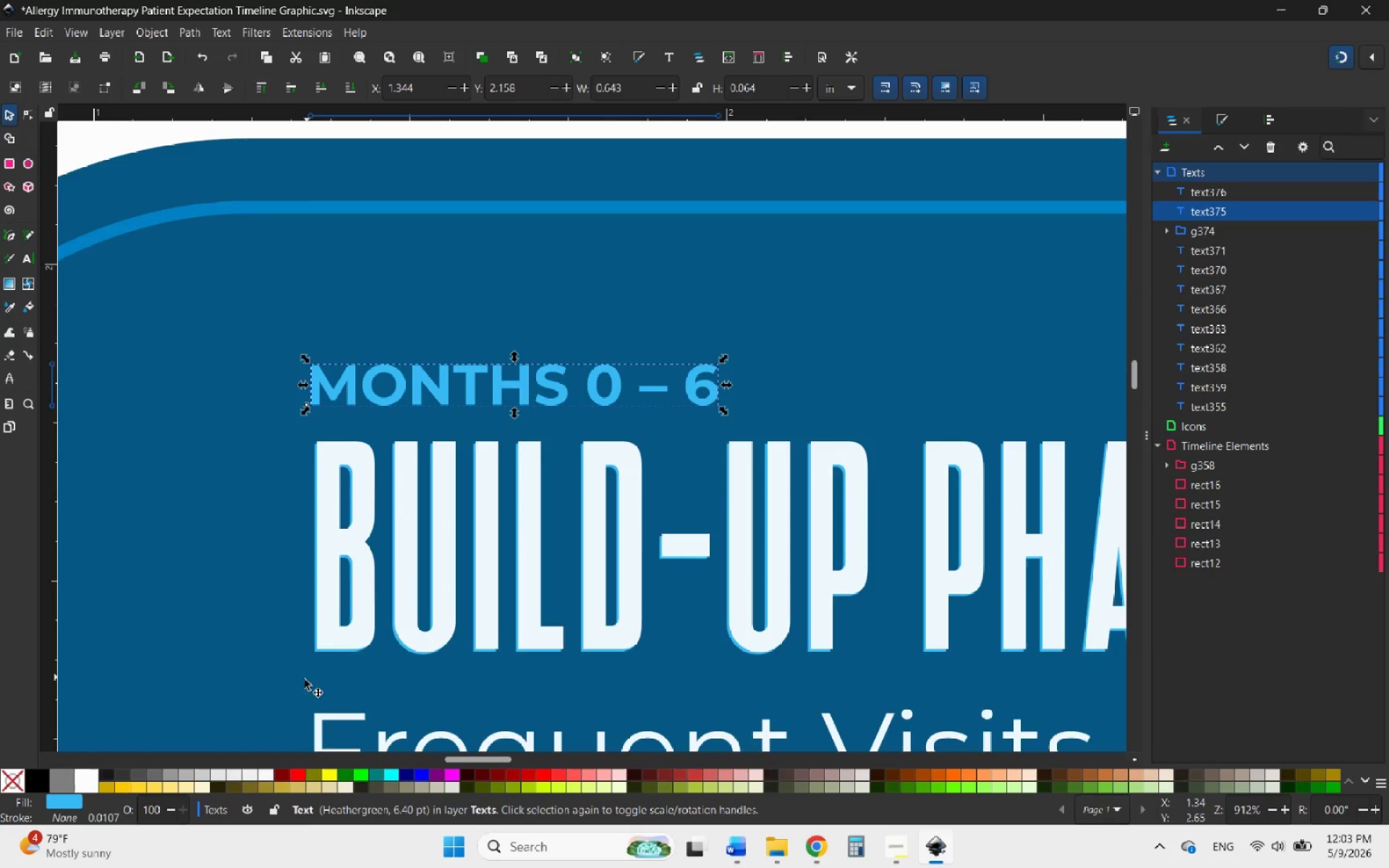 
hold_key(key=ControlLeft, duration=4.02)
scroll: coordinate [669, 518], scroll_direction: down, amount: 5.0
 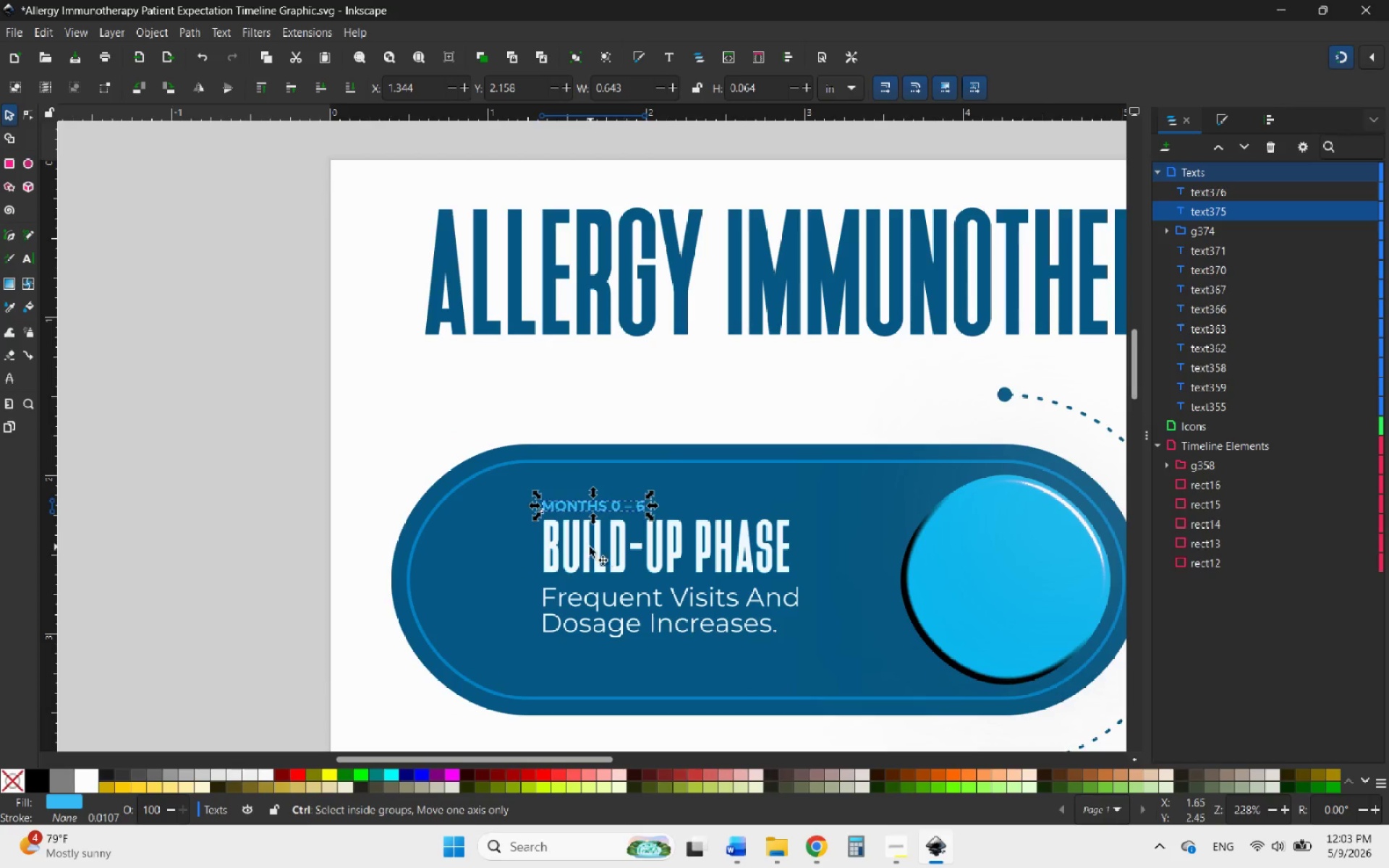 
scroll: coordinate [573, 473], scroll_direction: up, amount: 7.0
 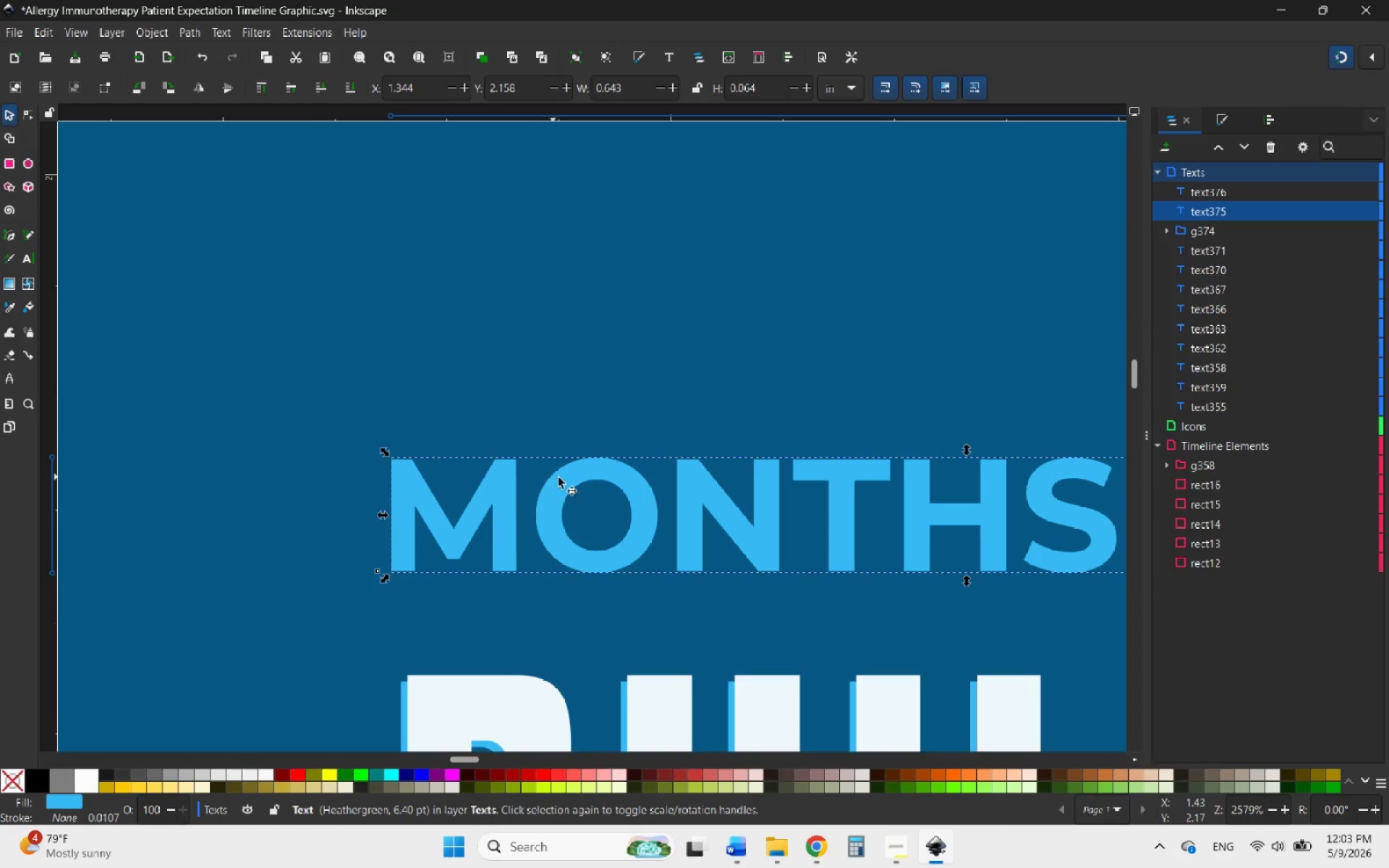 
left_click_drag(start_coordinate=[572, 480], to_coordinate=[543, 478])
 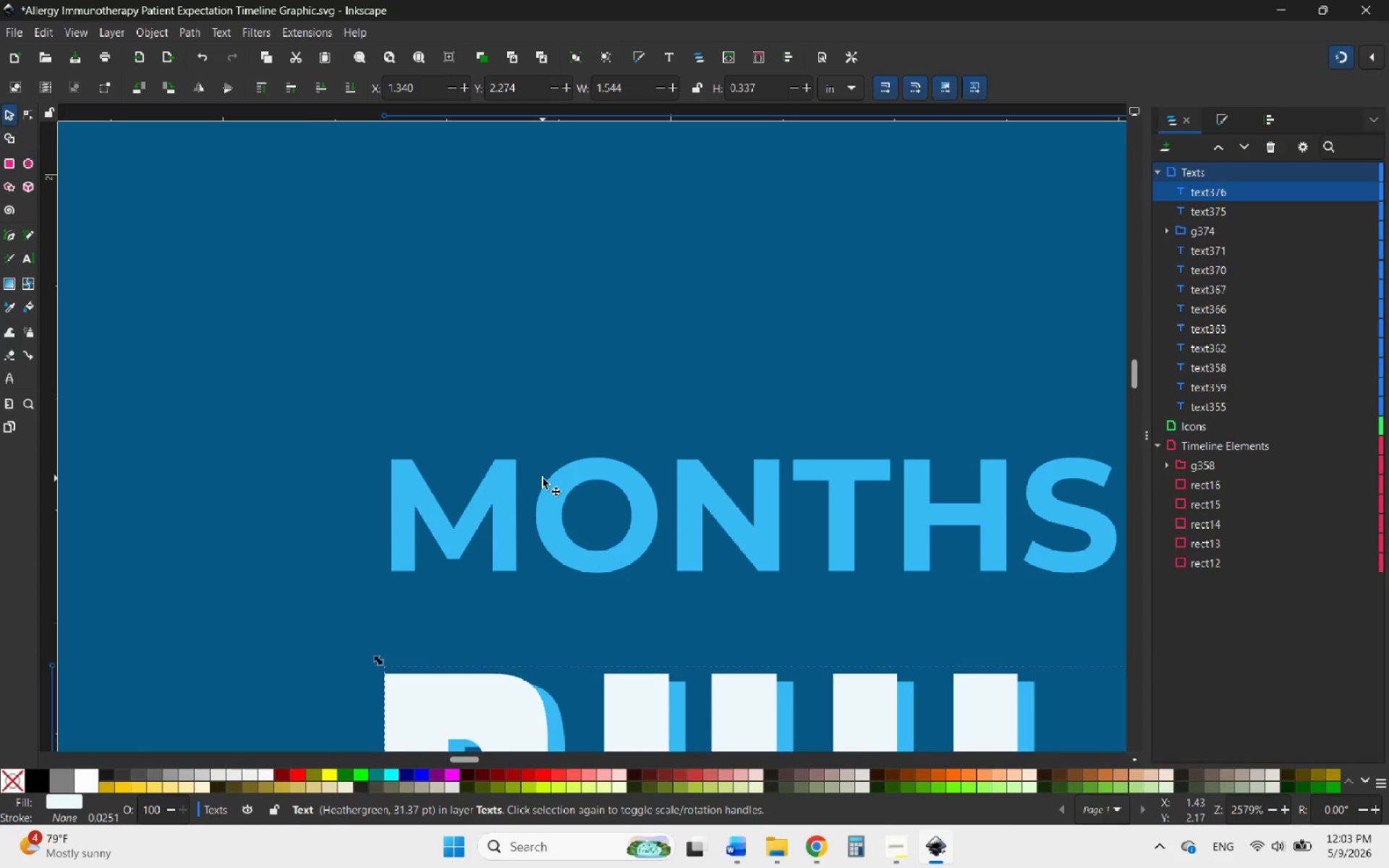 
key(Control+Z)
 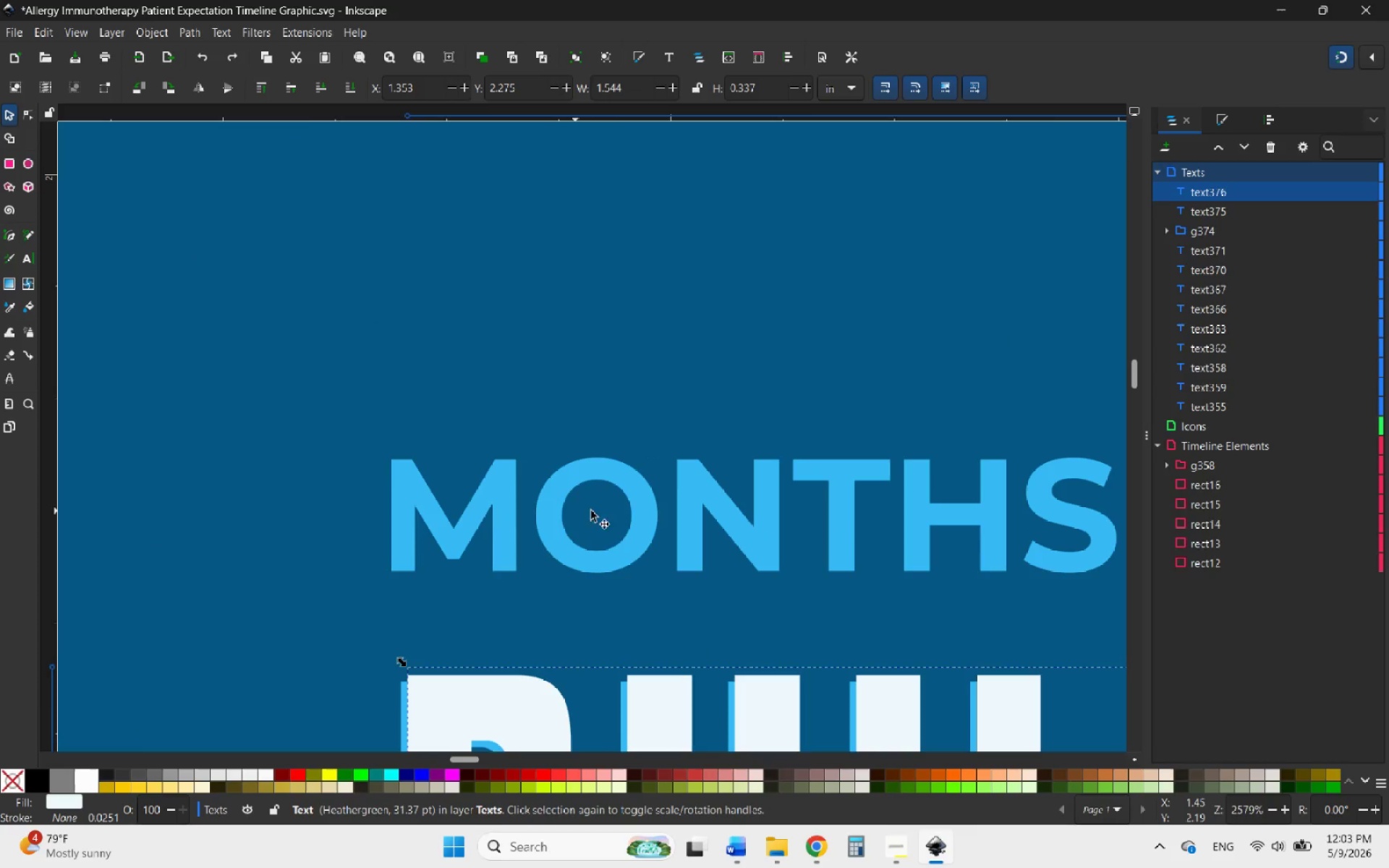 
hold_key(key=ControlLeft, duration=3.14)
scroll: coordinate [799, 380], scroll_direction: up, amount: 1.0
 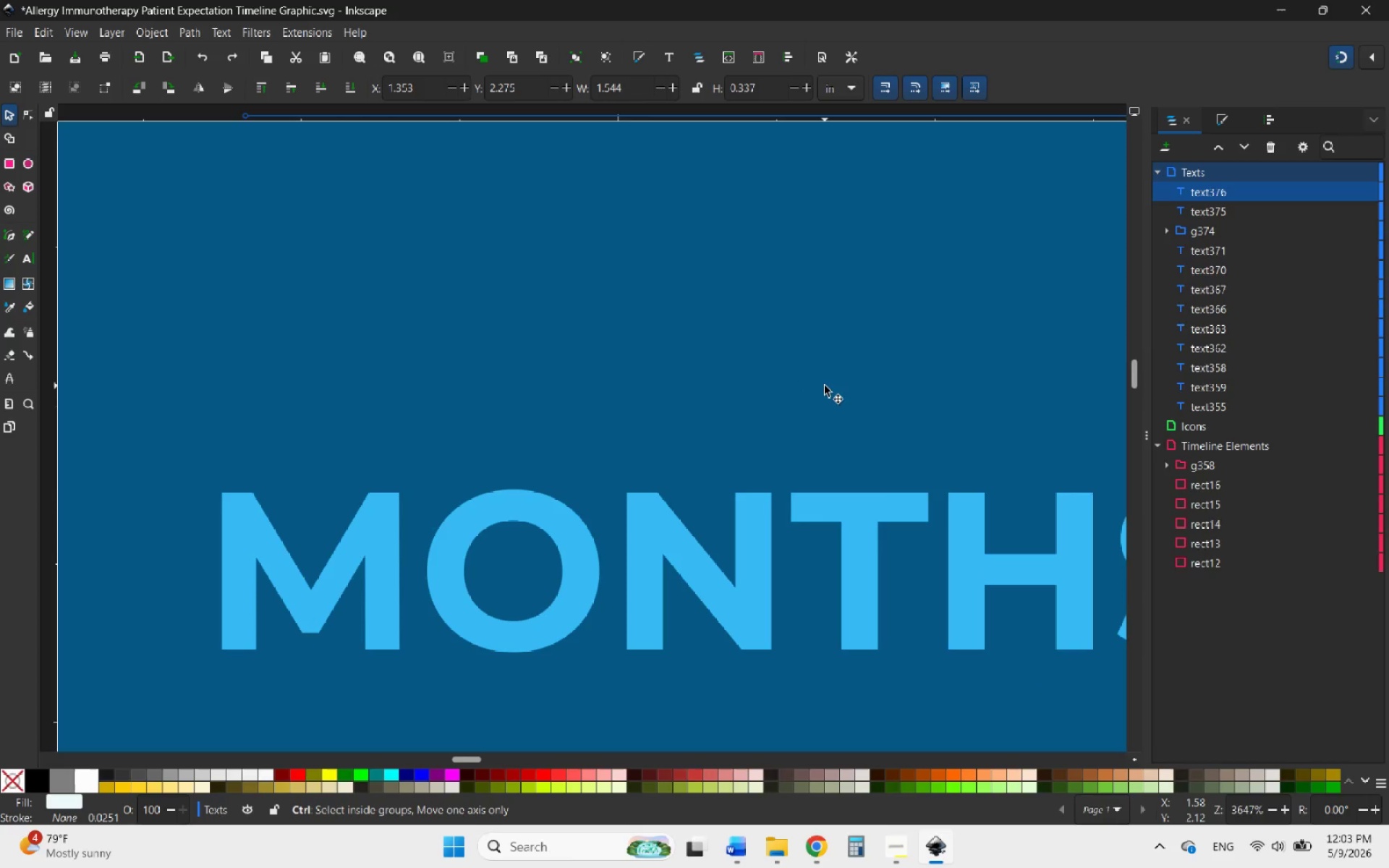 
scroll: coordinate [815, 353], scroll_direction: down, amount: 4.0
 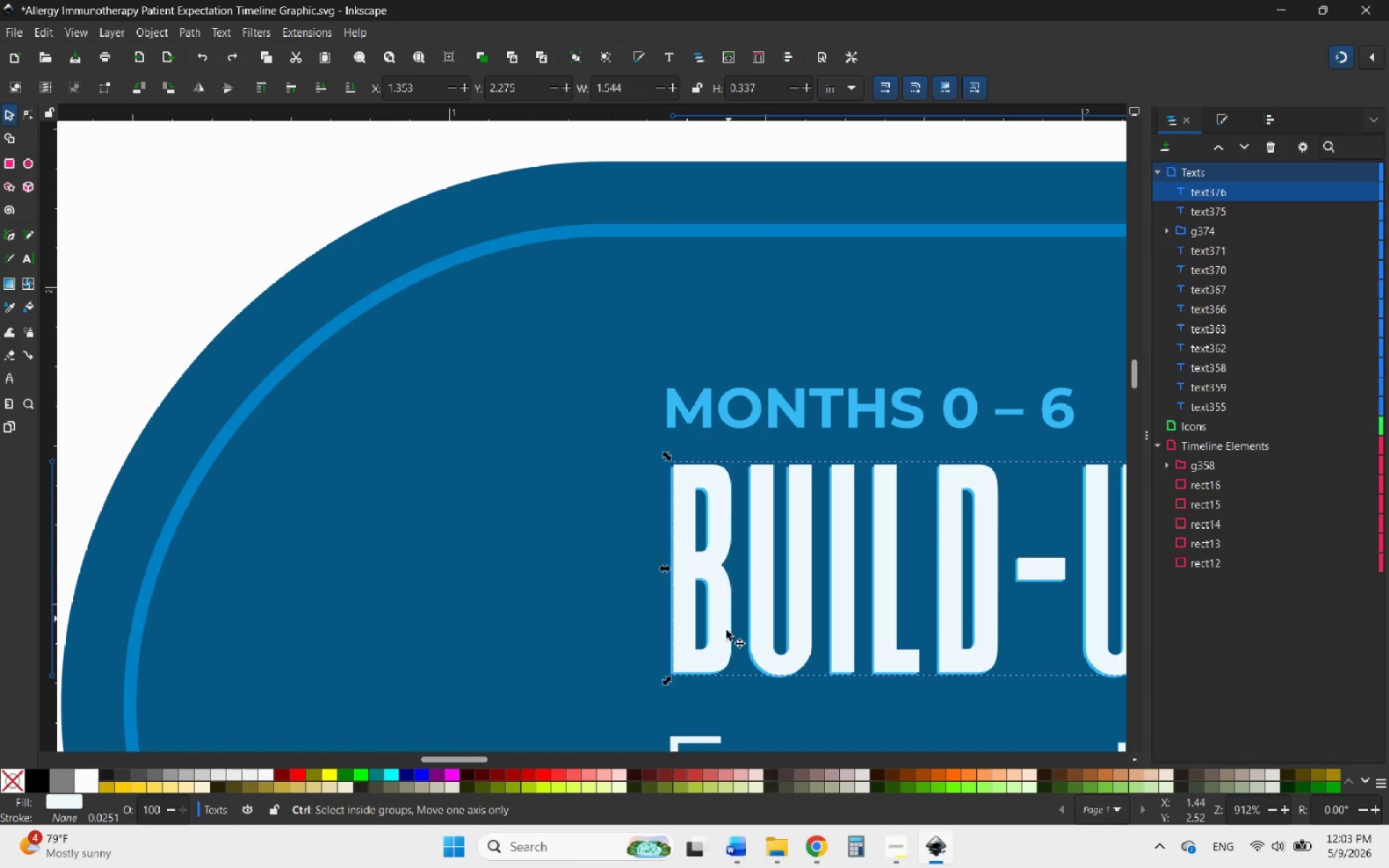 
scroll: coordinate [705, 689], scroll_direction: up, amount: 5.0
 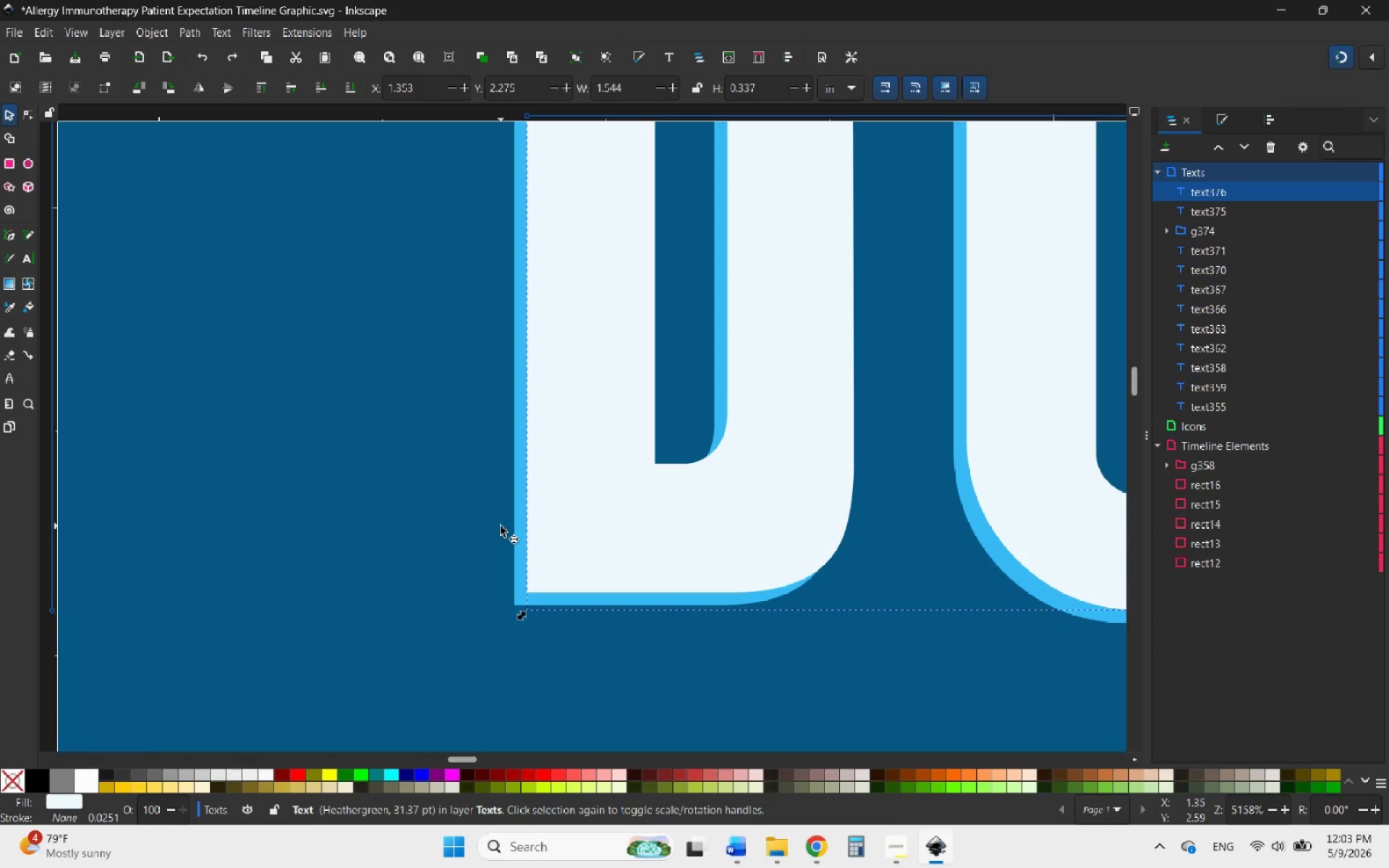 
left_click([501, 526])
 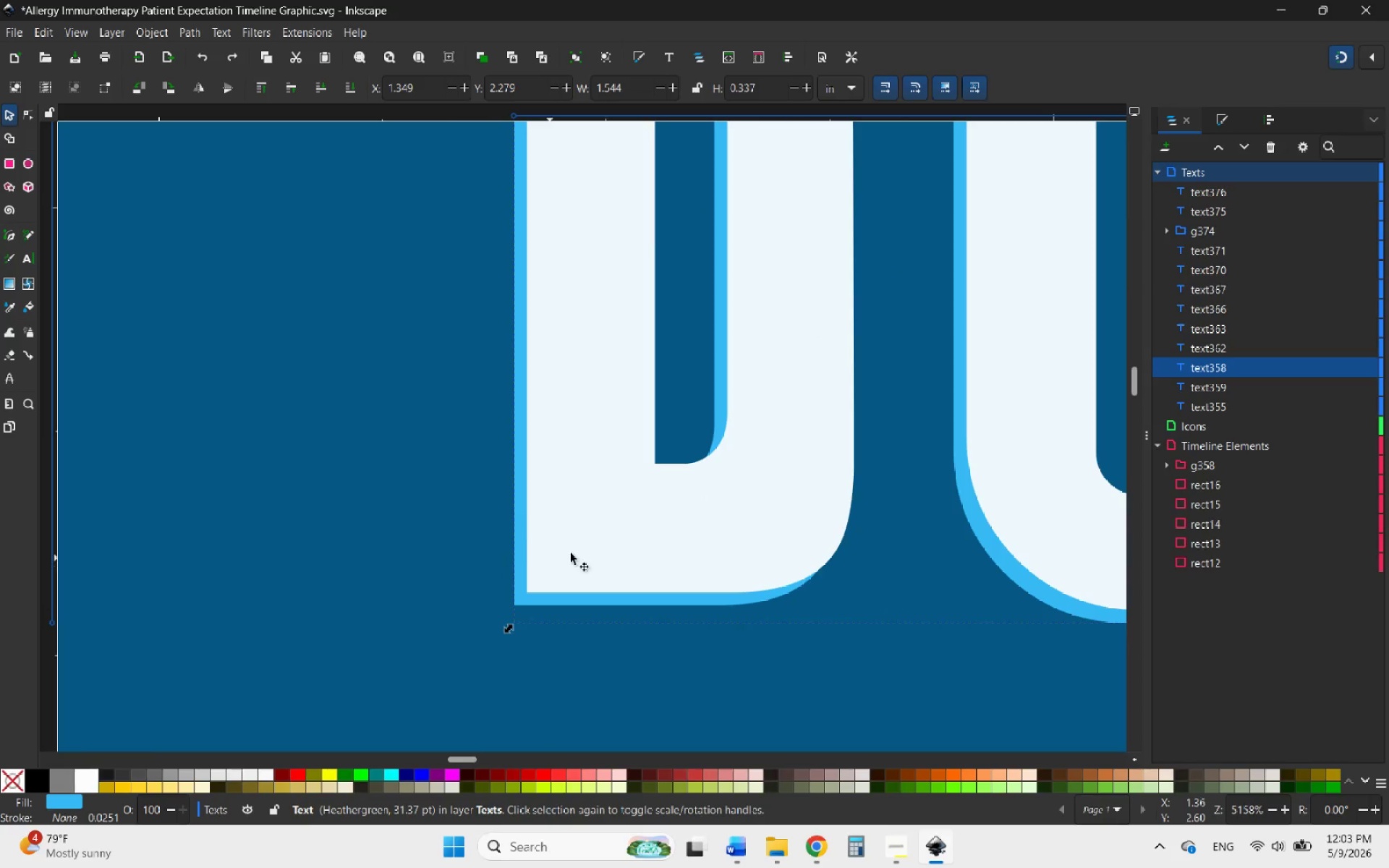 
hold_key(key=ShiftLeft, duration=0.8)
left_click([600, 548])
 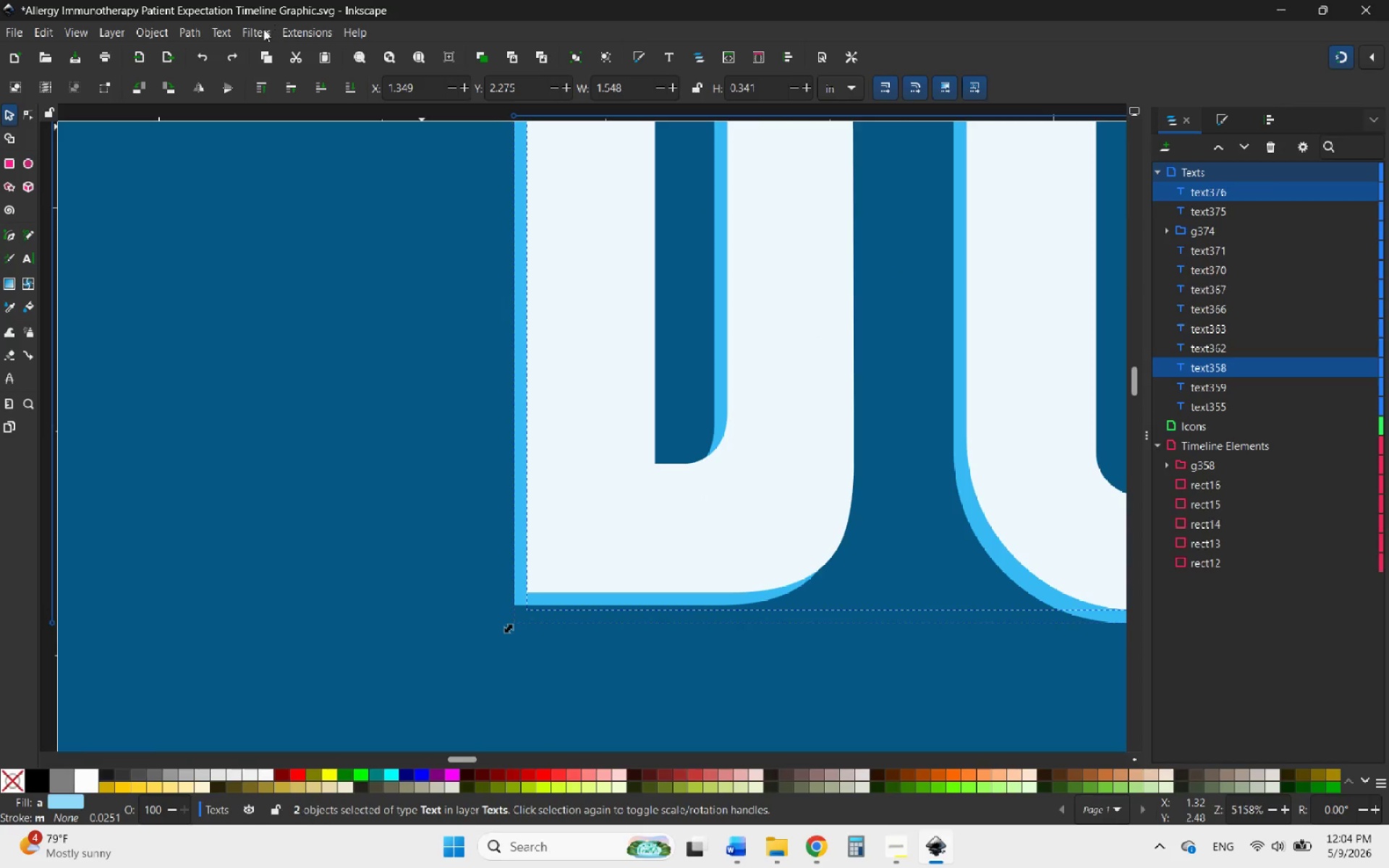 
left_click([192, 32])
 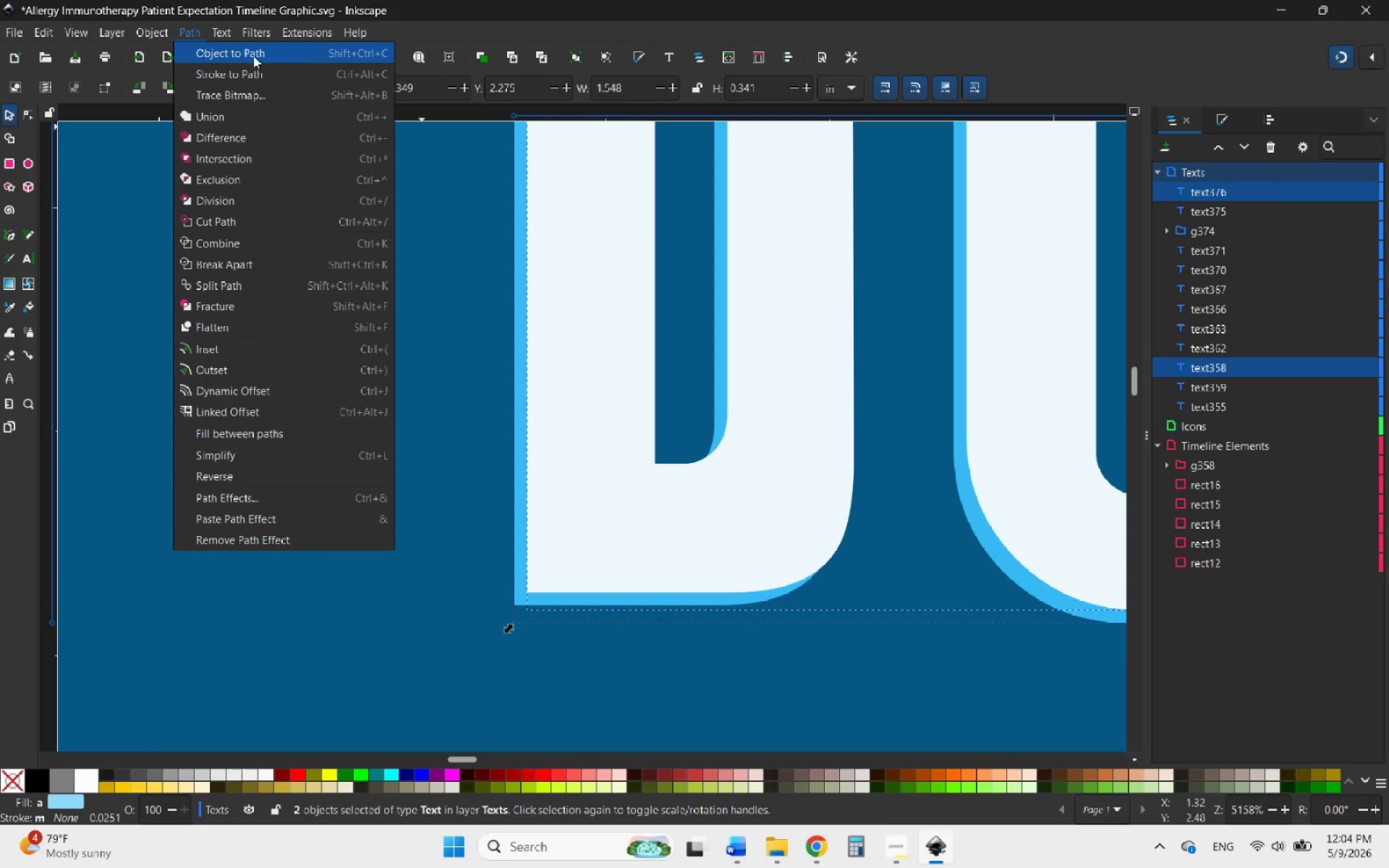 
left_click([253, 56])
 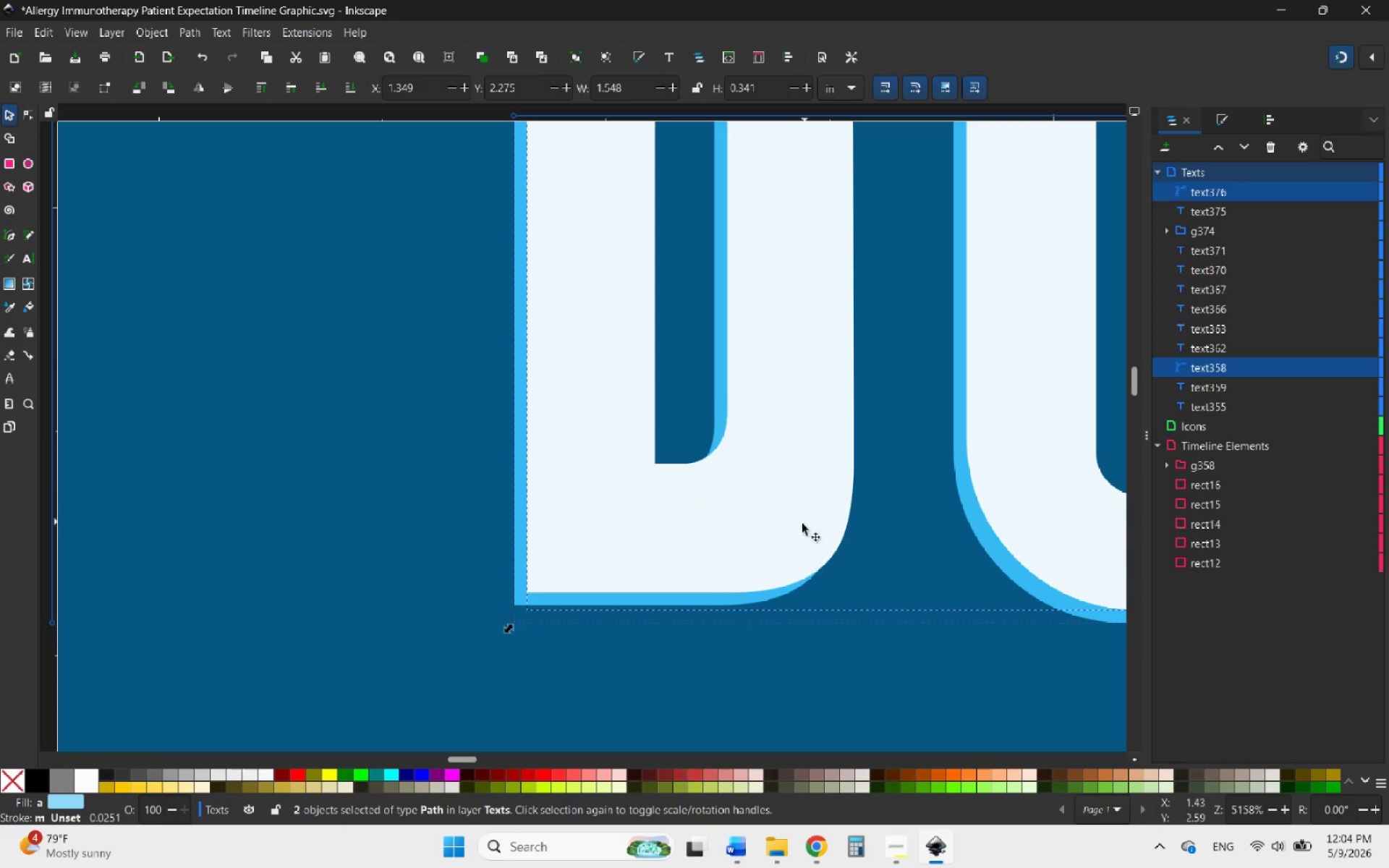 
right_click([791, 542])
 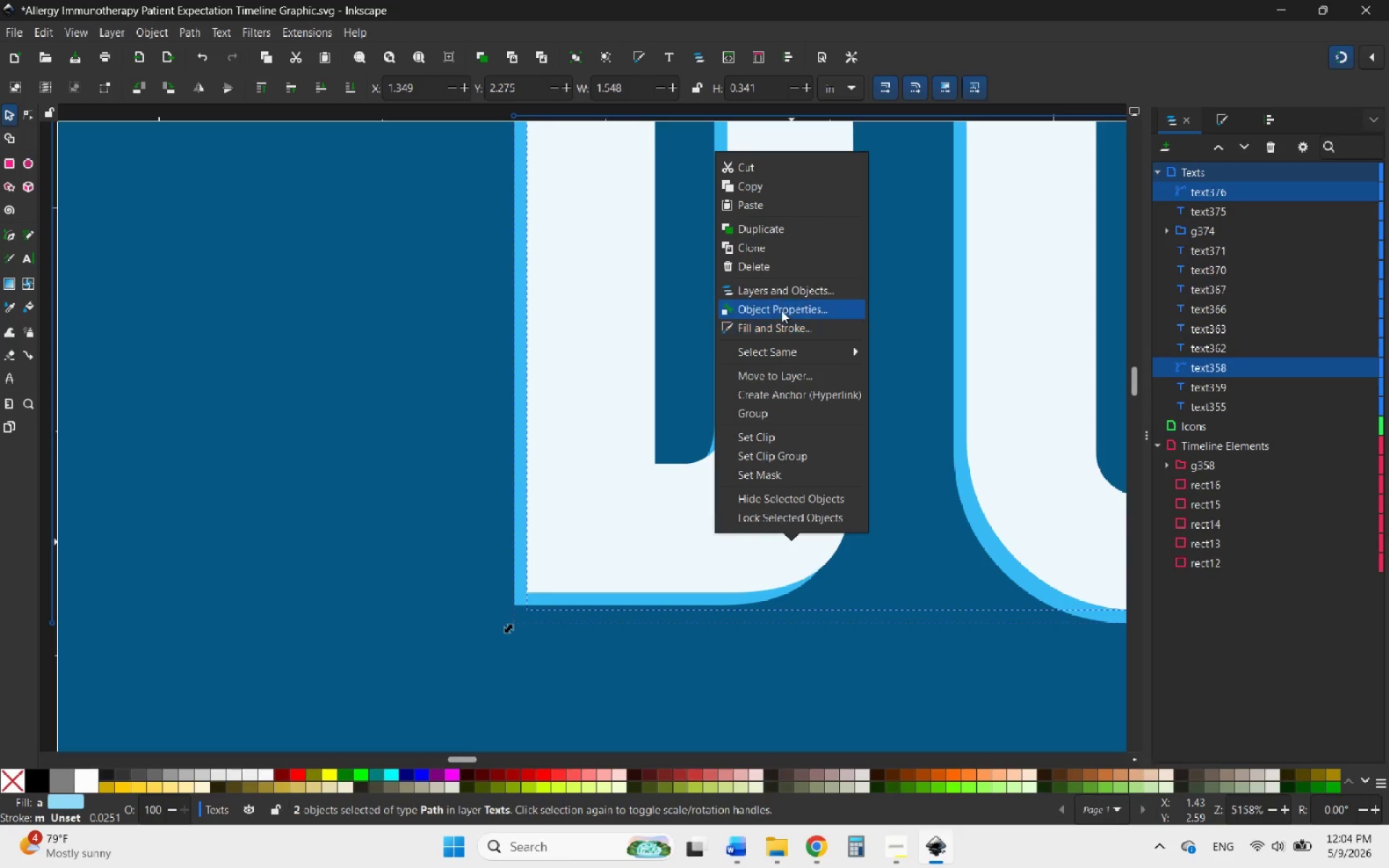 
left_click([770, 409])
 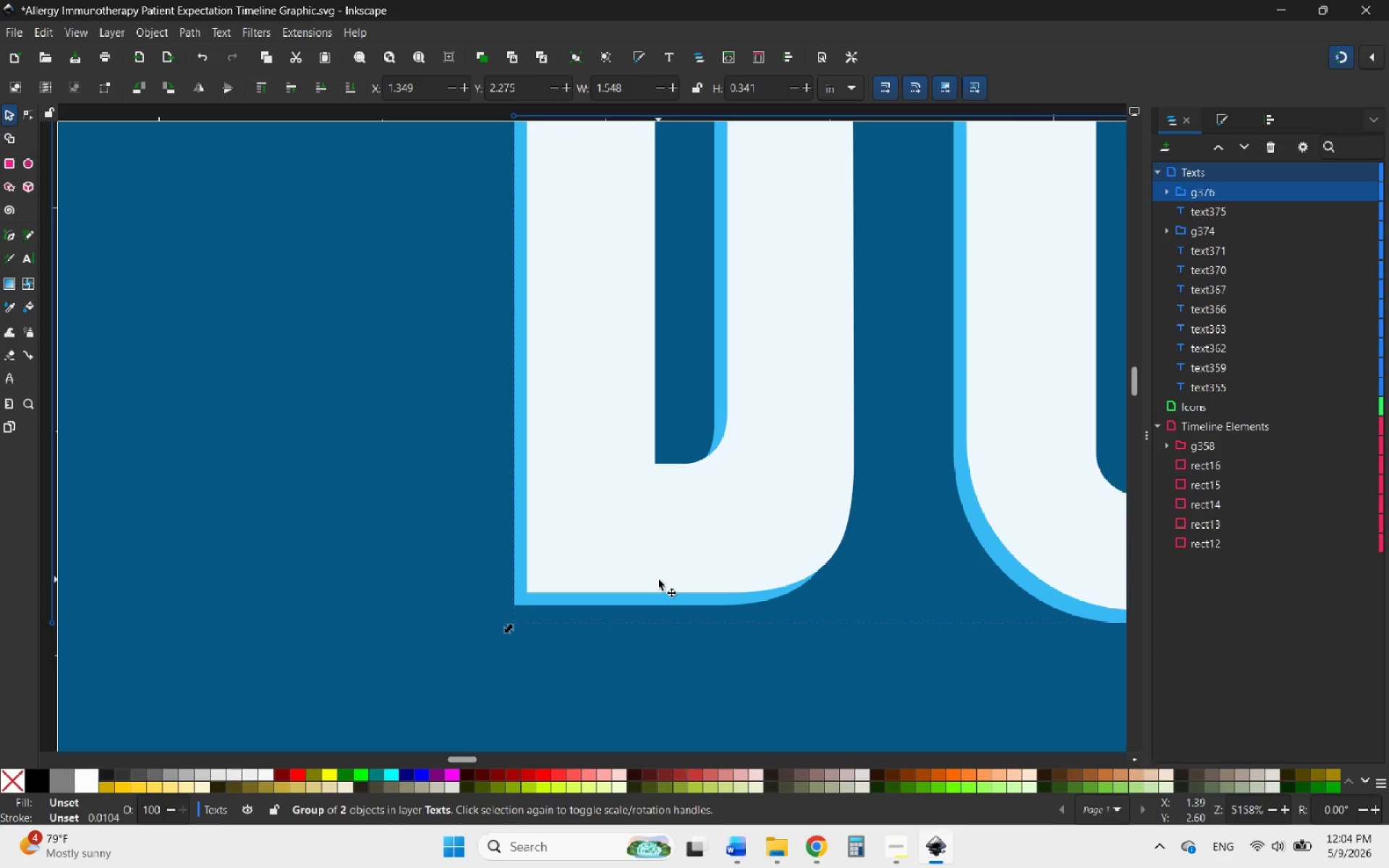 
hold_key(key=ControlLeft, duration=1.94)
scroll: coordinate [610, 537], scroll_direction: down, amount: 6.0
 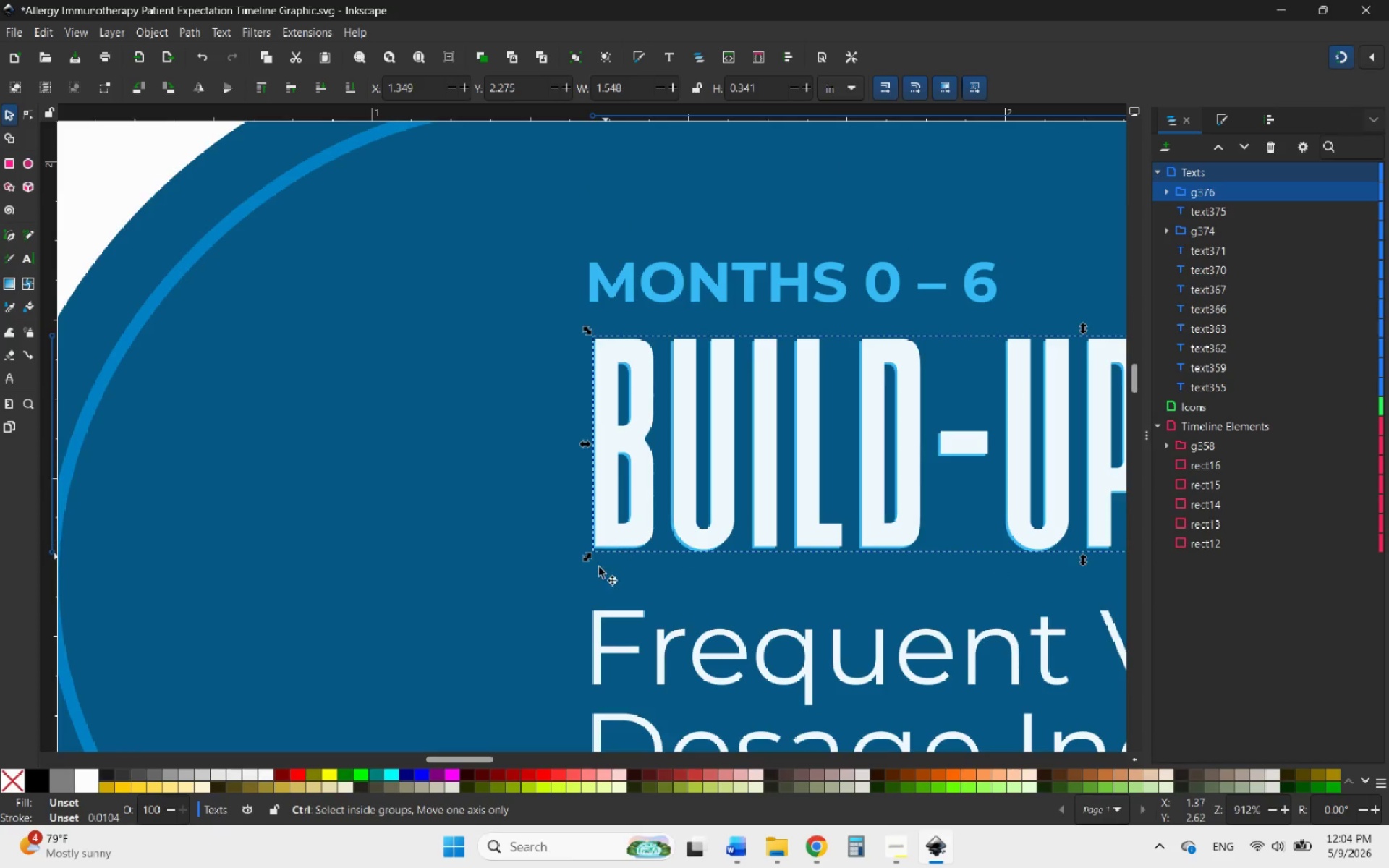 
scroll: coordinate [593, 610], scroll_direction: up, amount: 4.0
 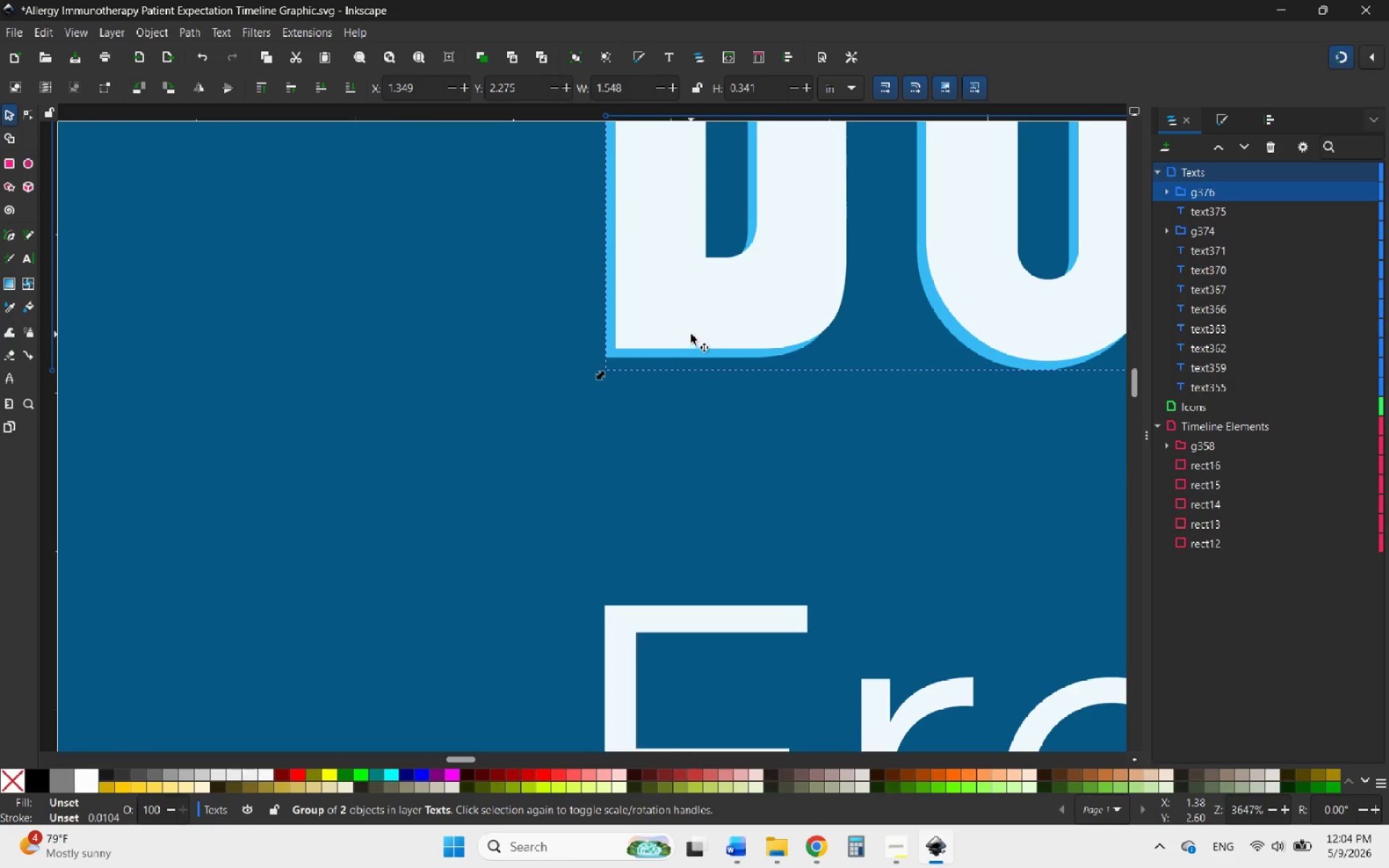 
left_click_drag(start_coordinate=[690, 331], to_coordinate=[677, 329])
 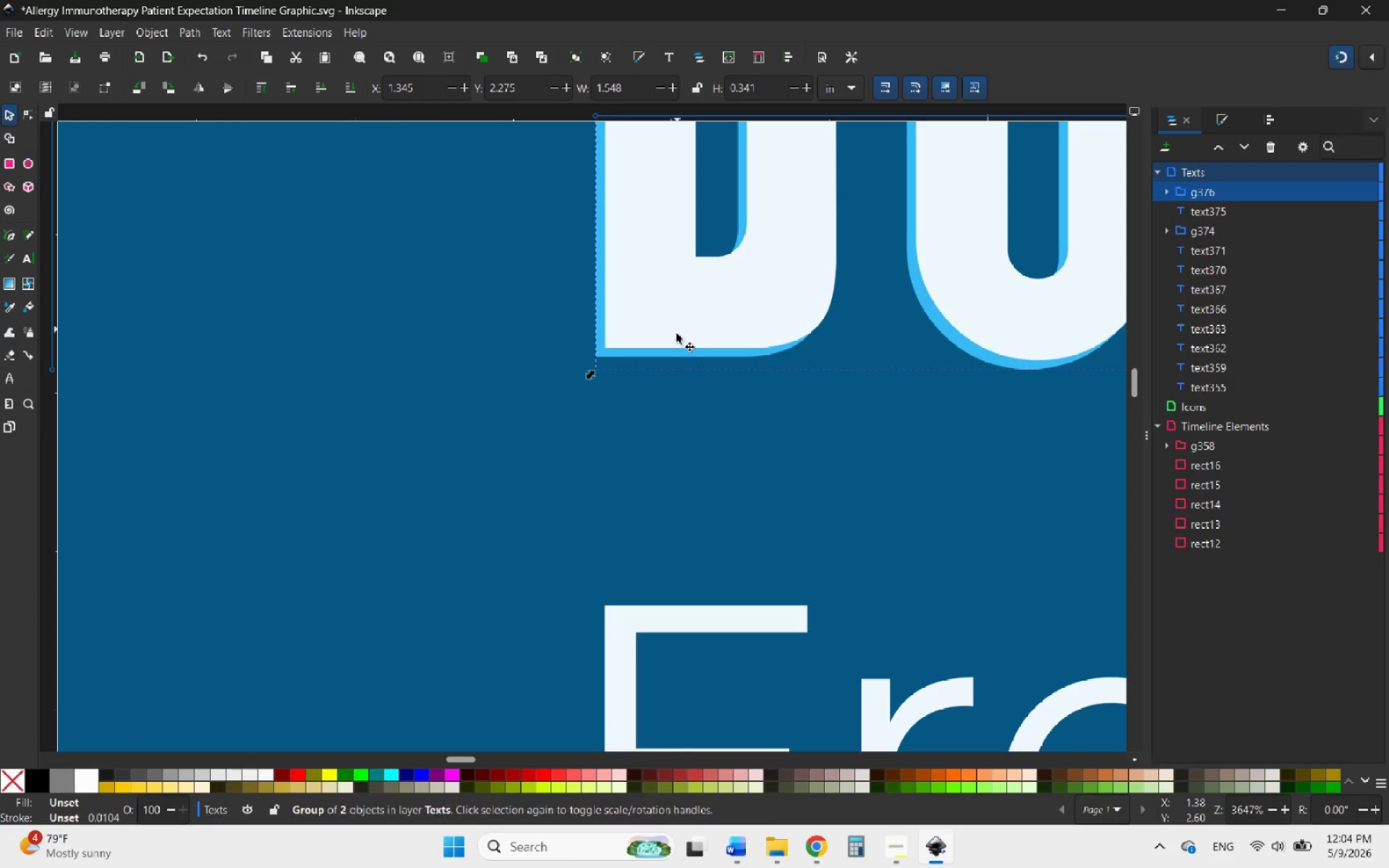 
hold_key(key=ControlLeft, duration=1.19)
scroll: coordinate [514, 511], scroll_direction: down, amount: 6.0
 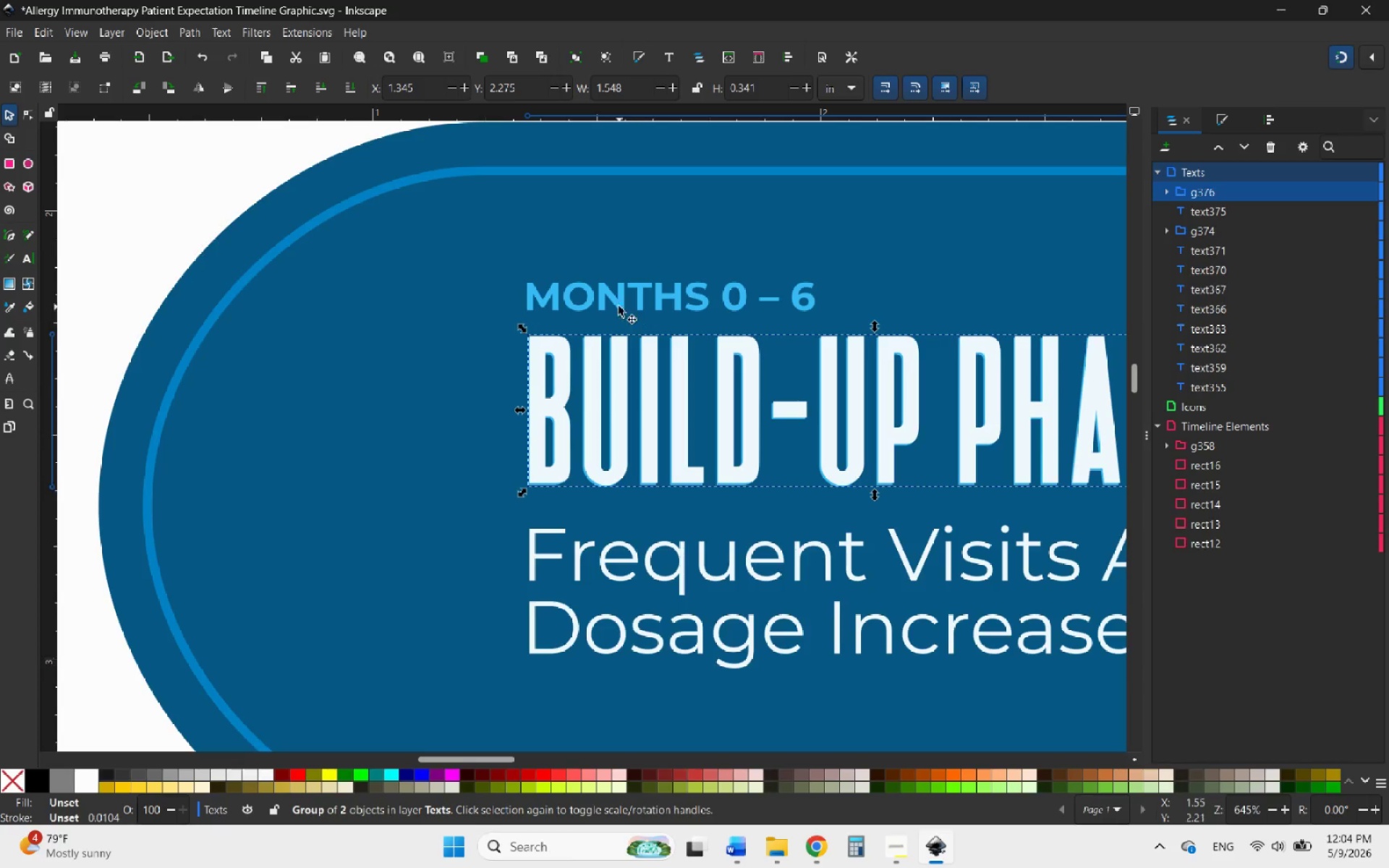 
left_click([608, 302])
 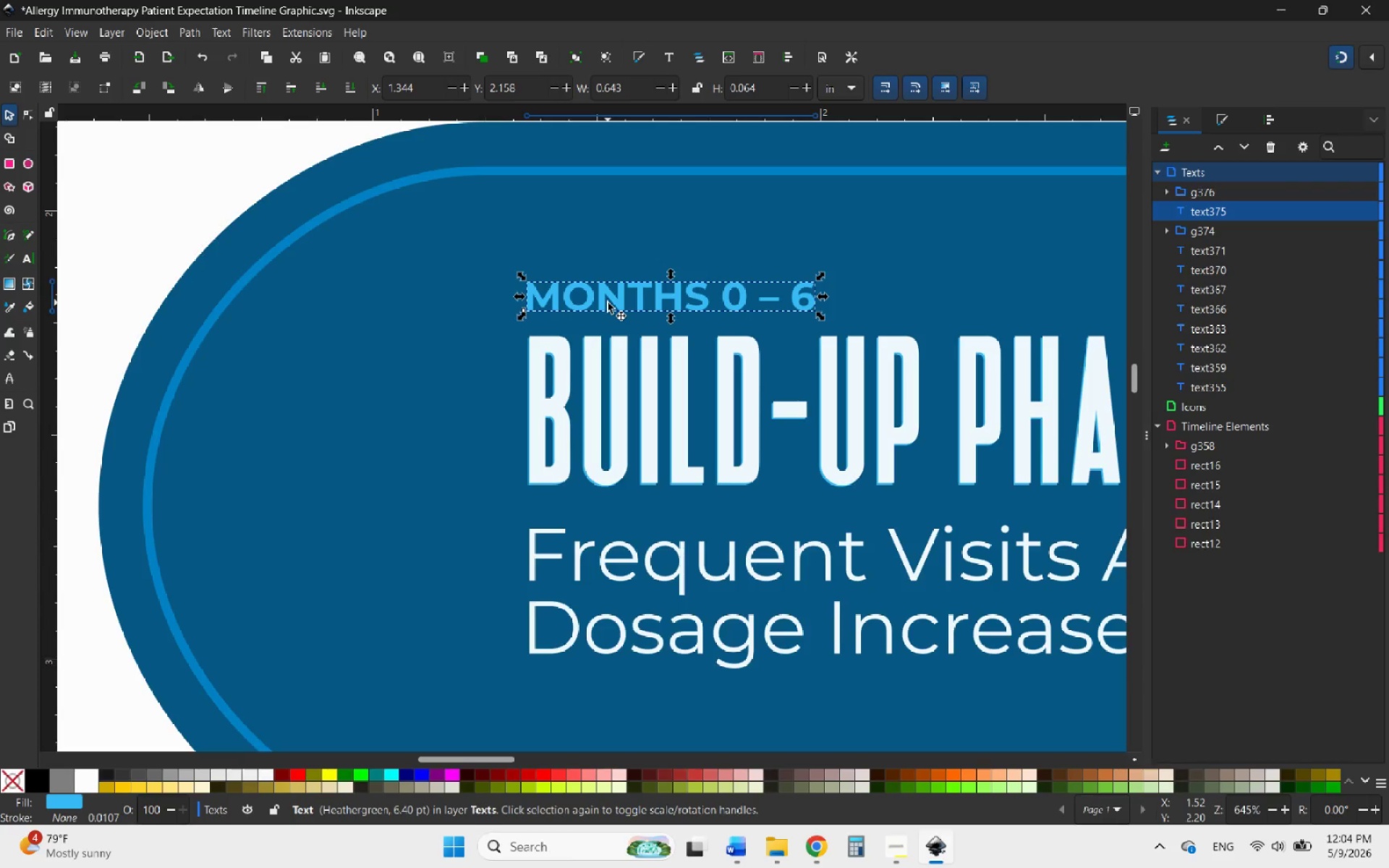 
hold_key(key=ControlLeft, duration=0.64)
scroll: coordinate [608, 302], scroll_direction: up, amount: 4.0
 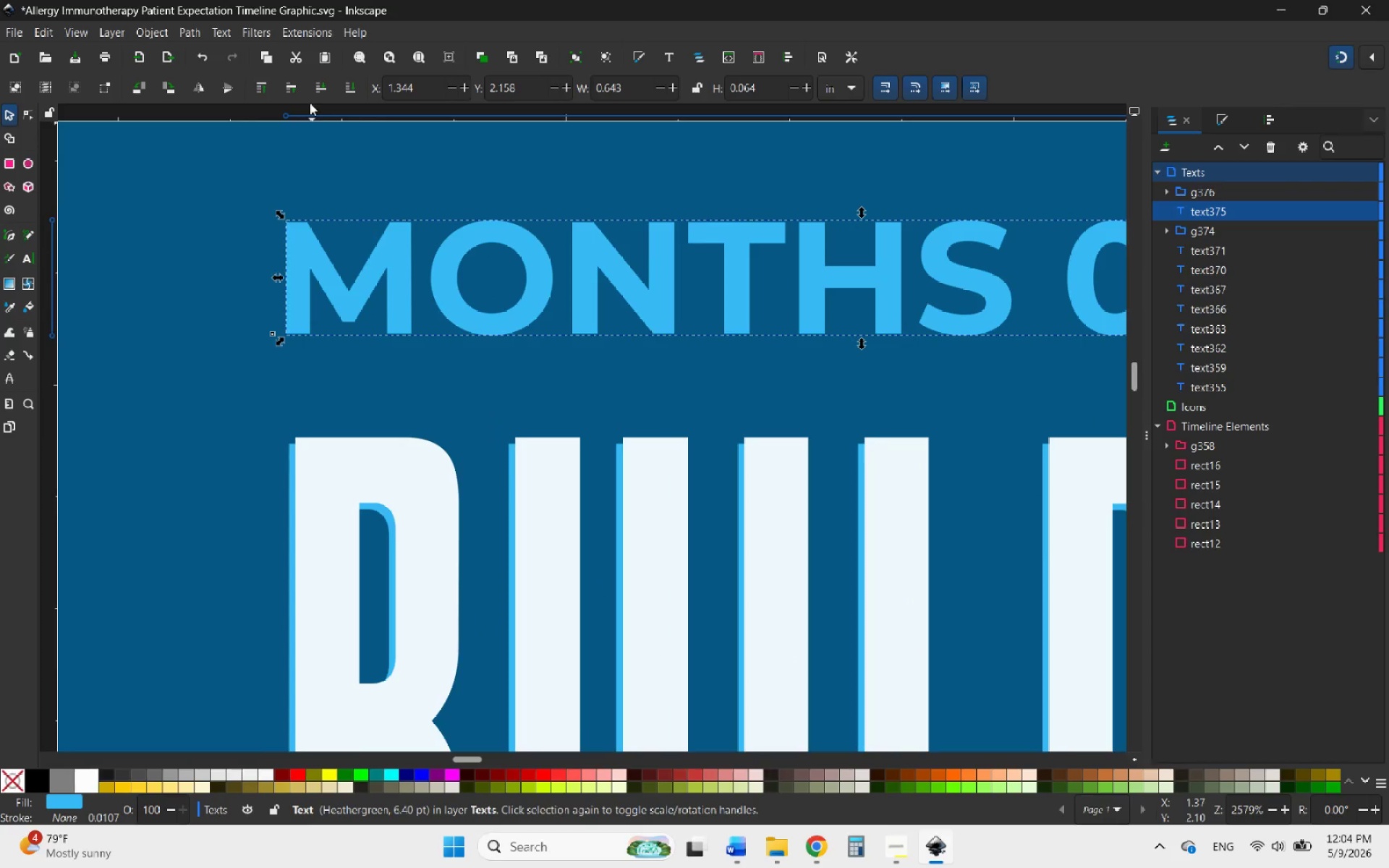 
hold_key(key=ControlLeft, duration=1.86)
scroll: coordinate [532, 438], scroll_direction: down, amount: 6.0
 